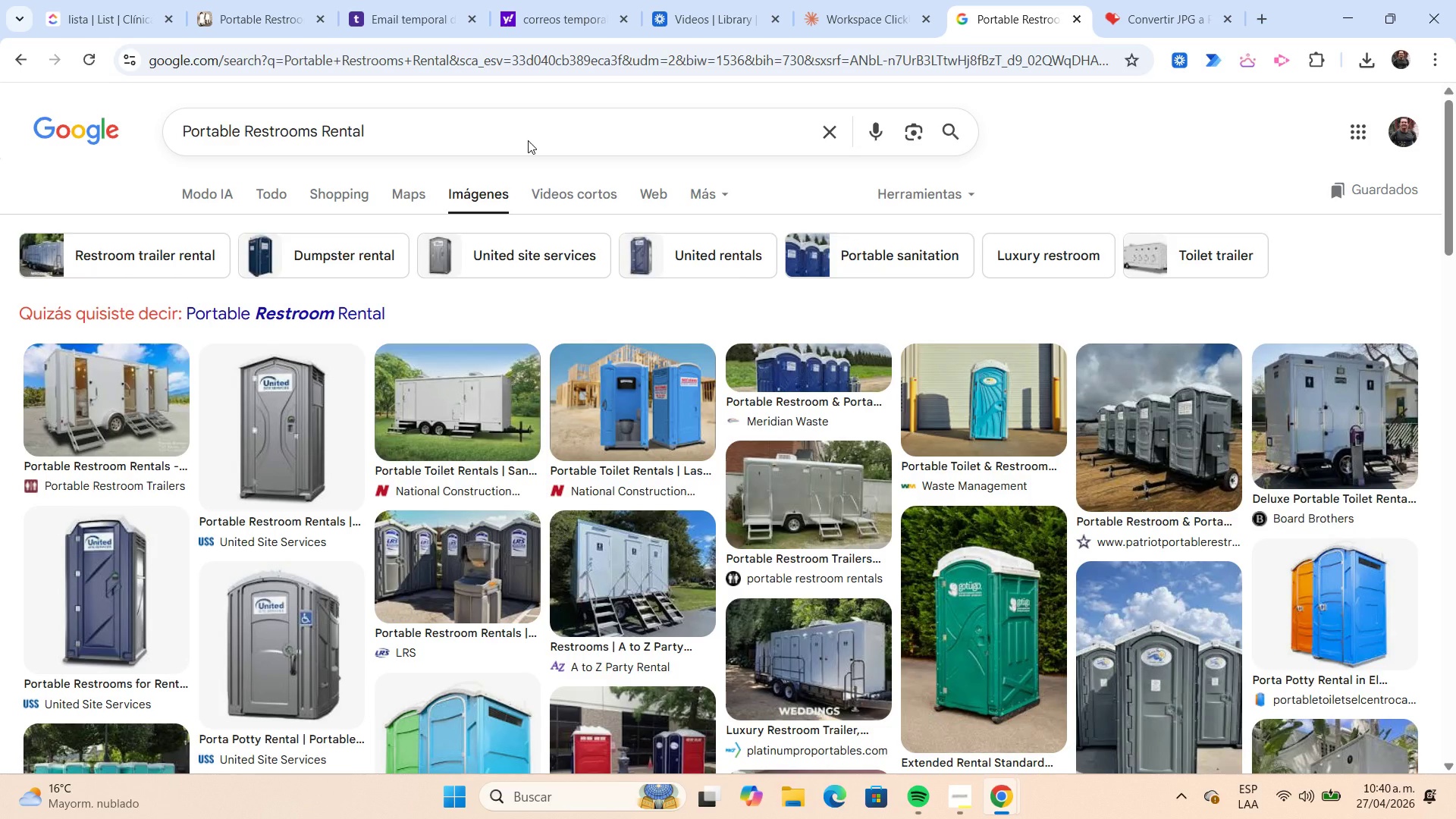 
right_click([824, 658])
 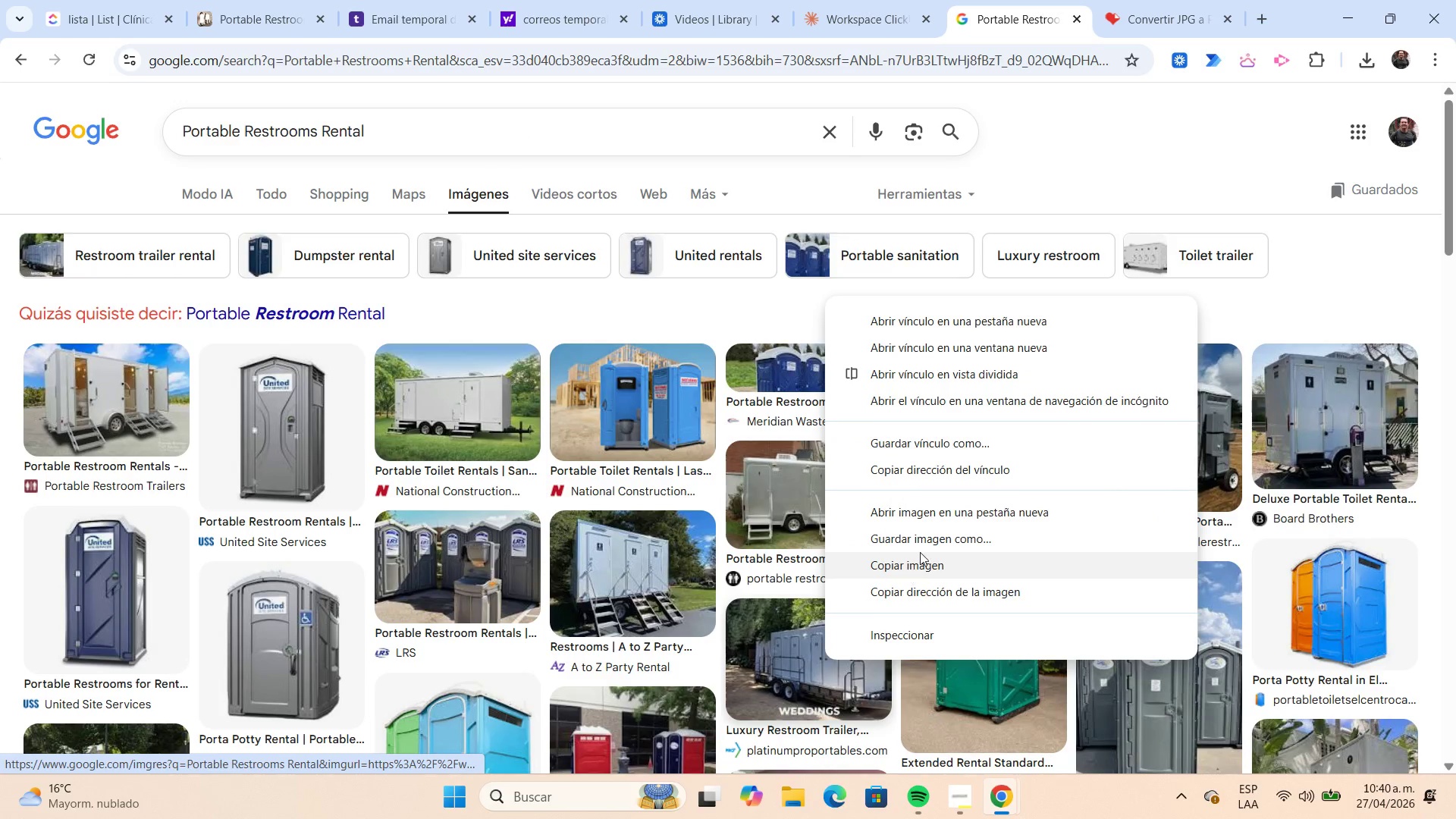 
left_click([920, 551])
 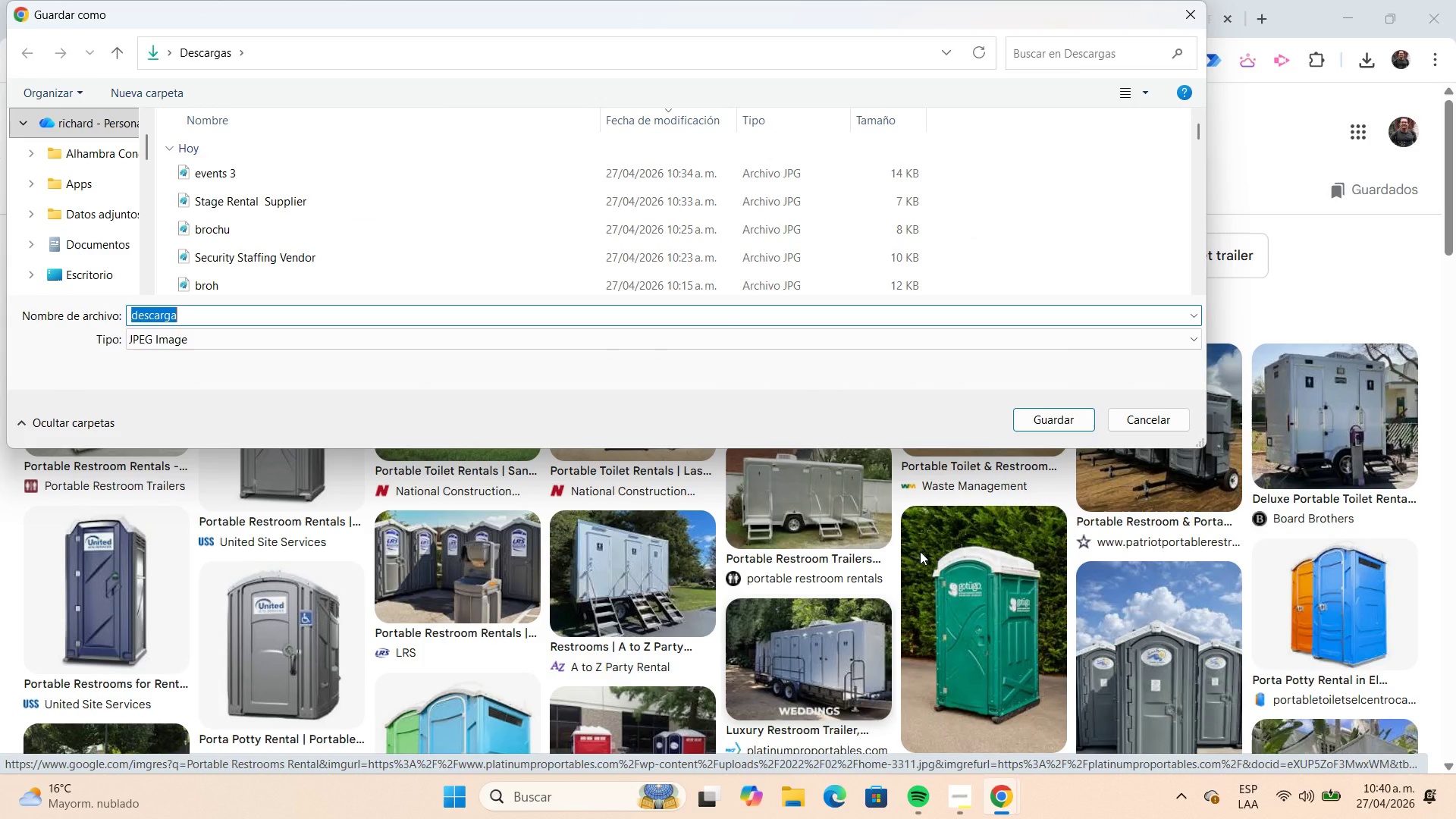 
key(Control+V)
 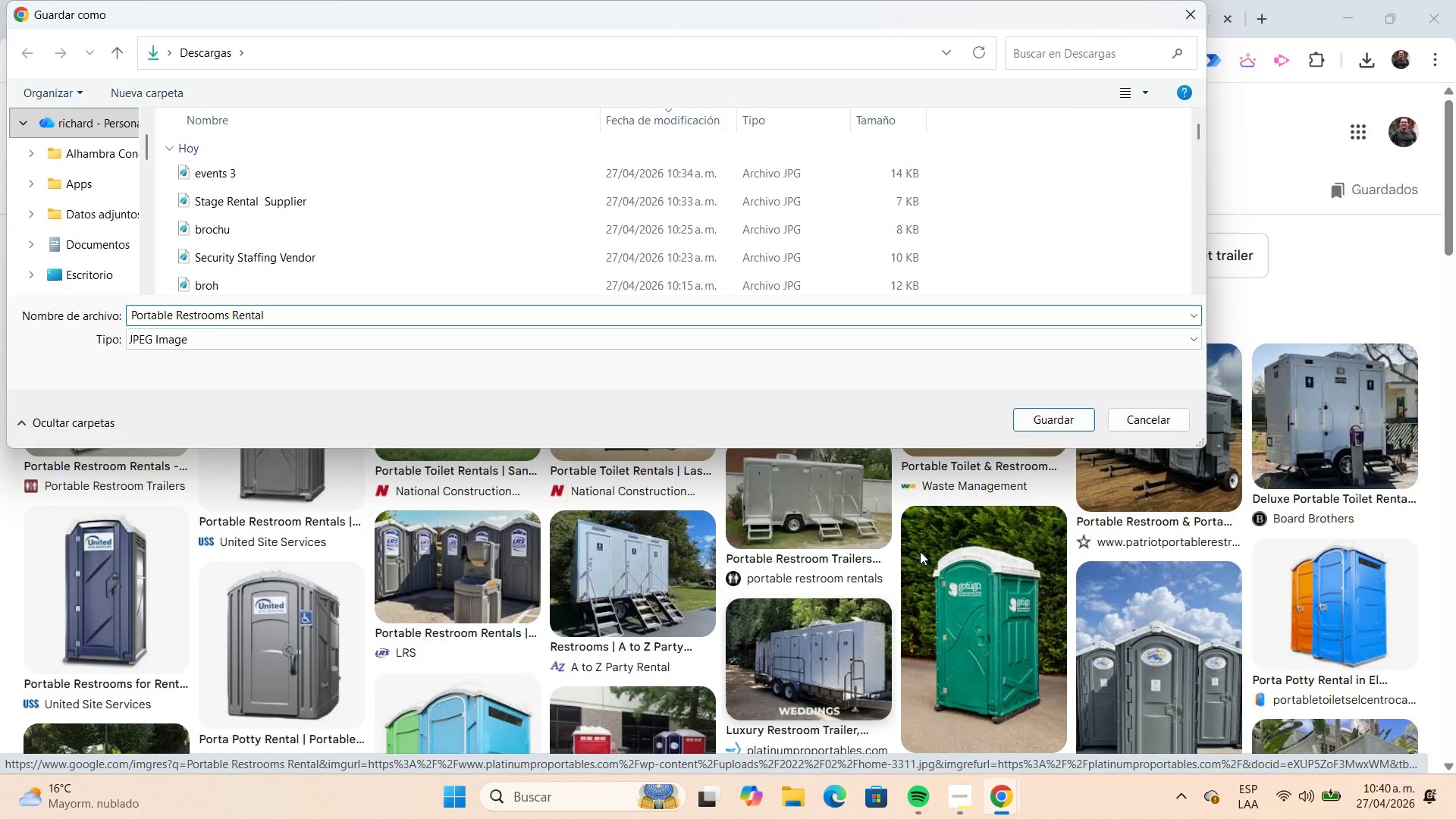 
key(Enter)
 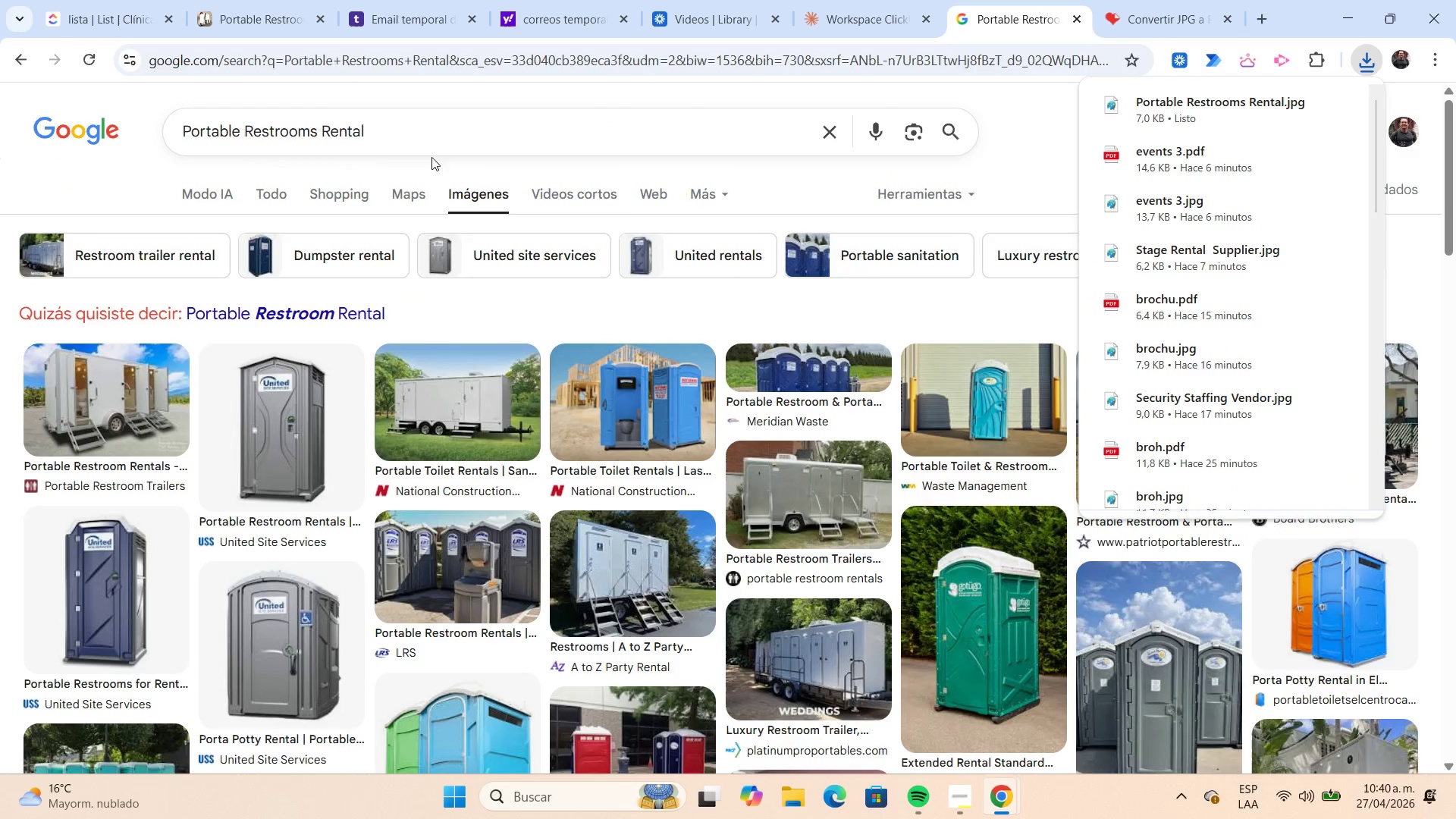 
wait(5.78)
 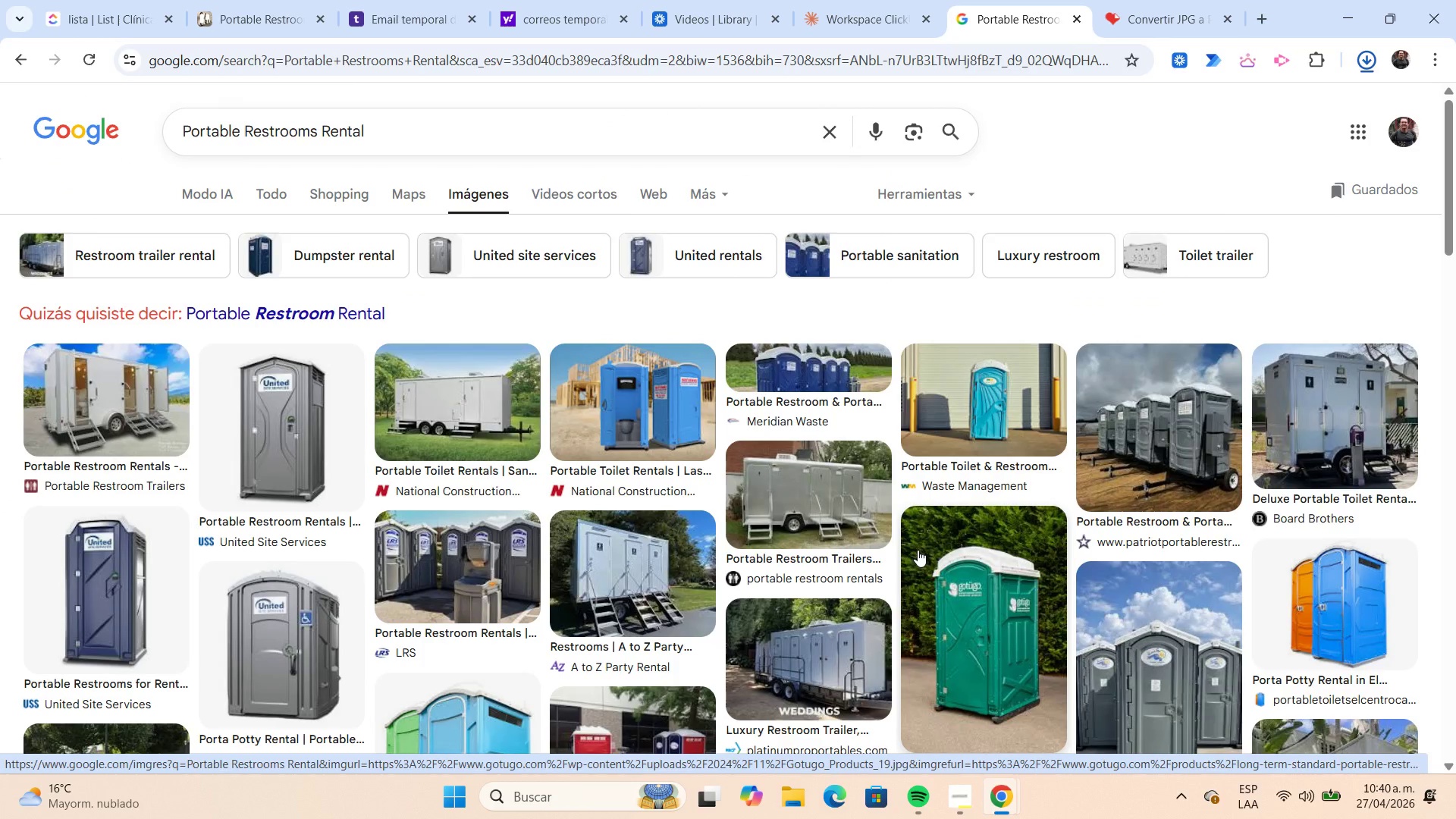 
type( events)
 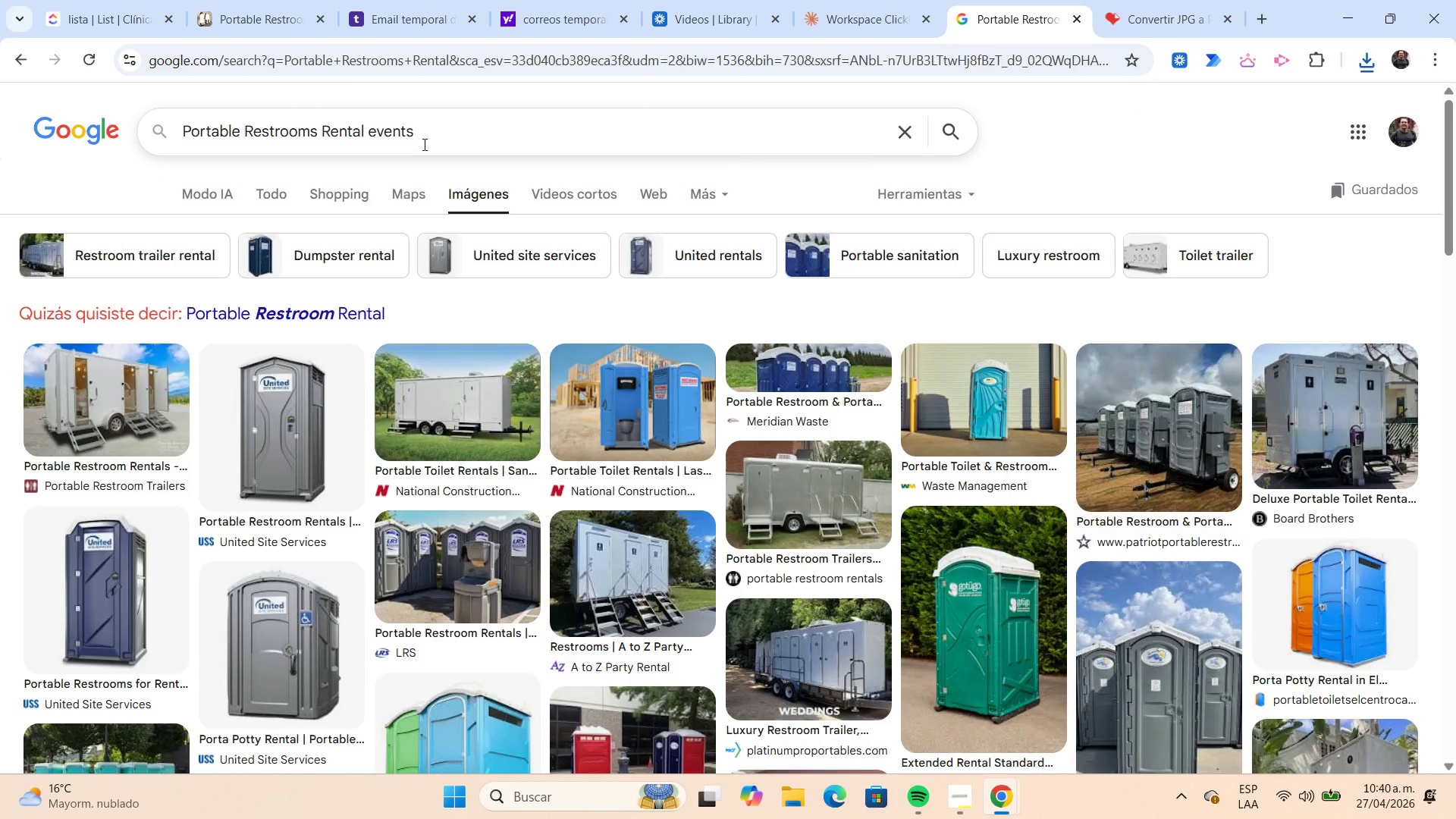 
key(Enter)
 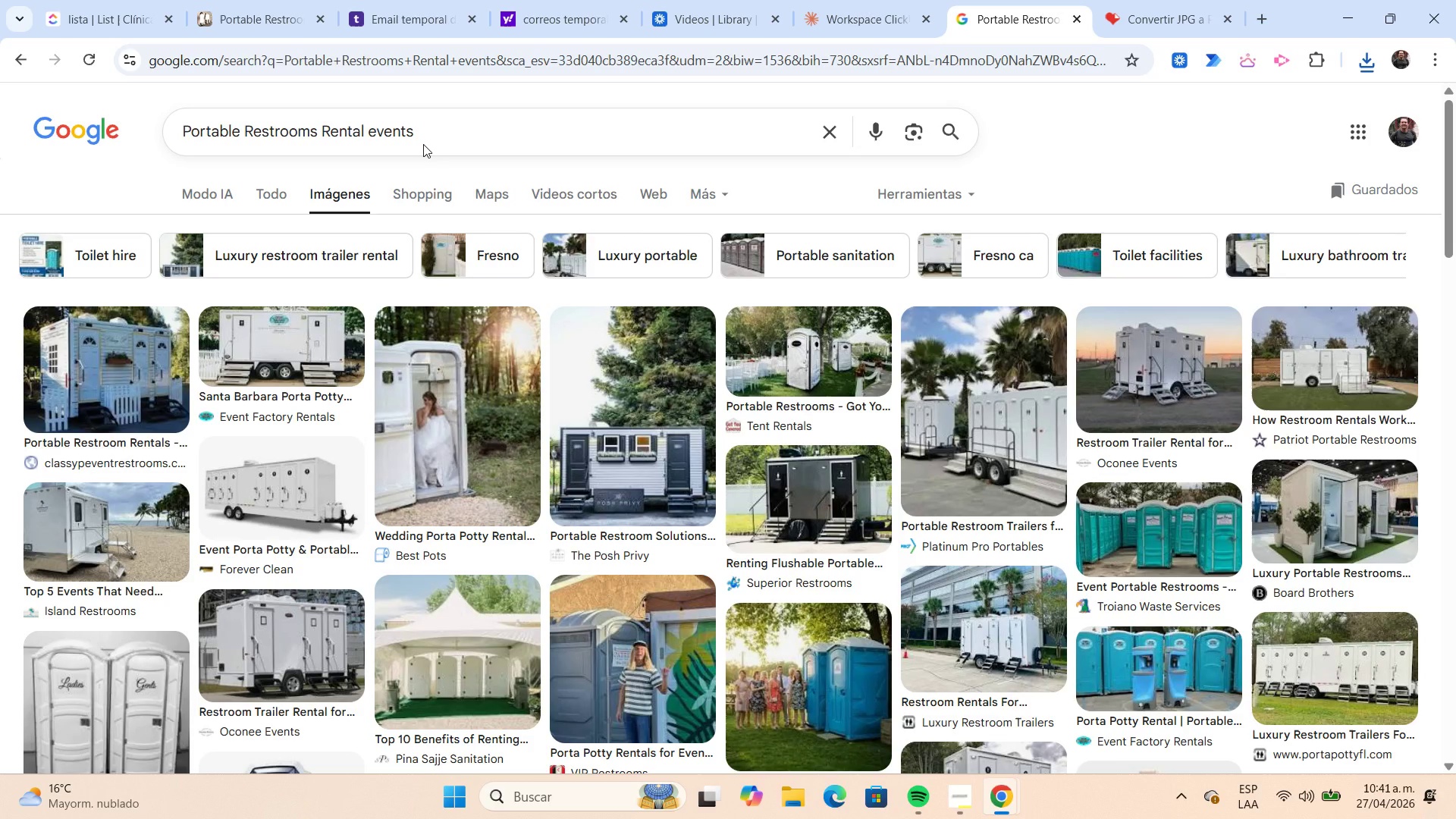 
wait(19.31)
 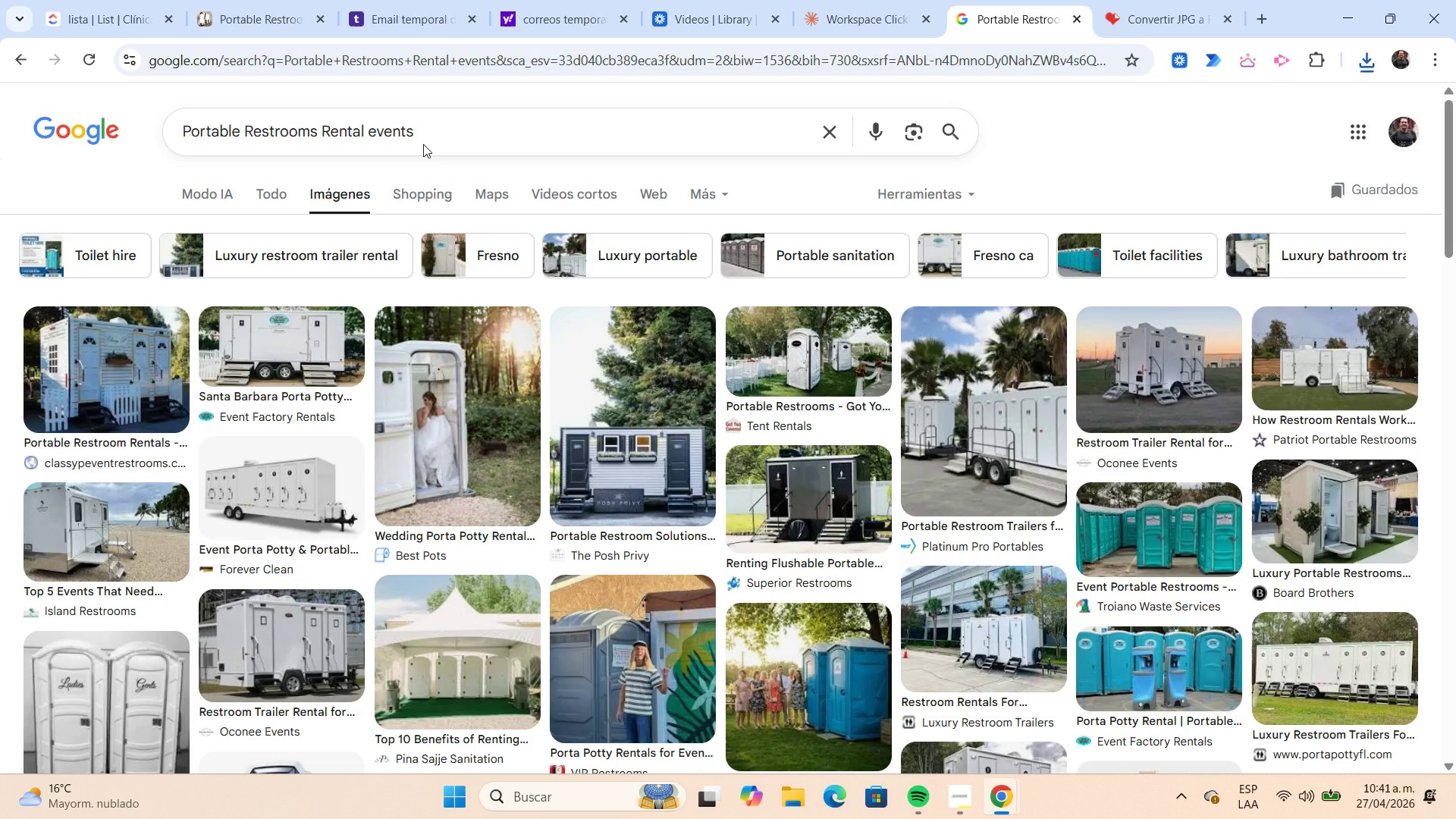 
scroll: coordinate [423, 144], scroll_direction: down, amount: 2.0
 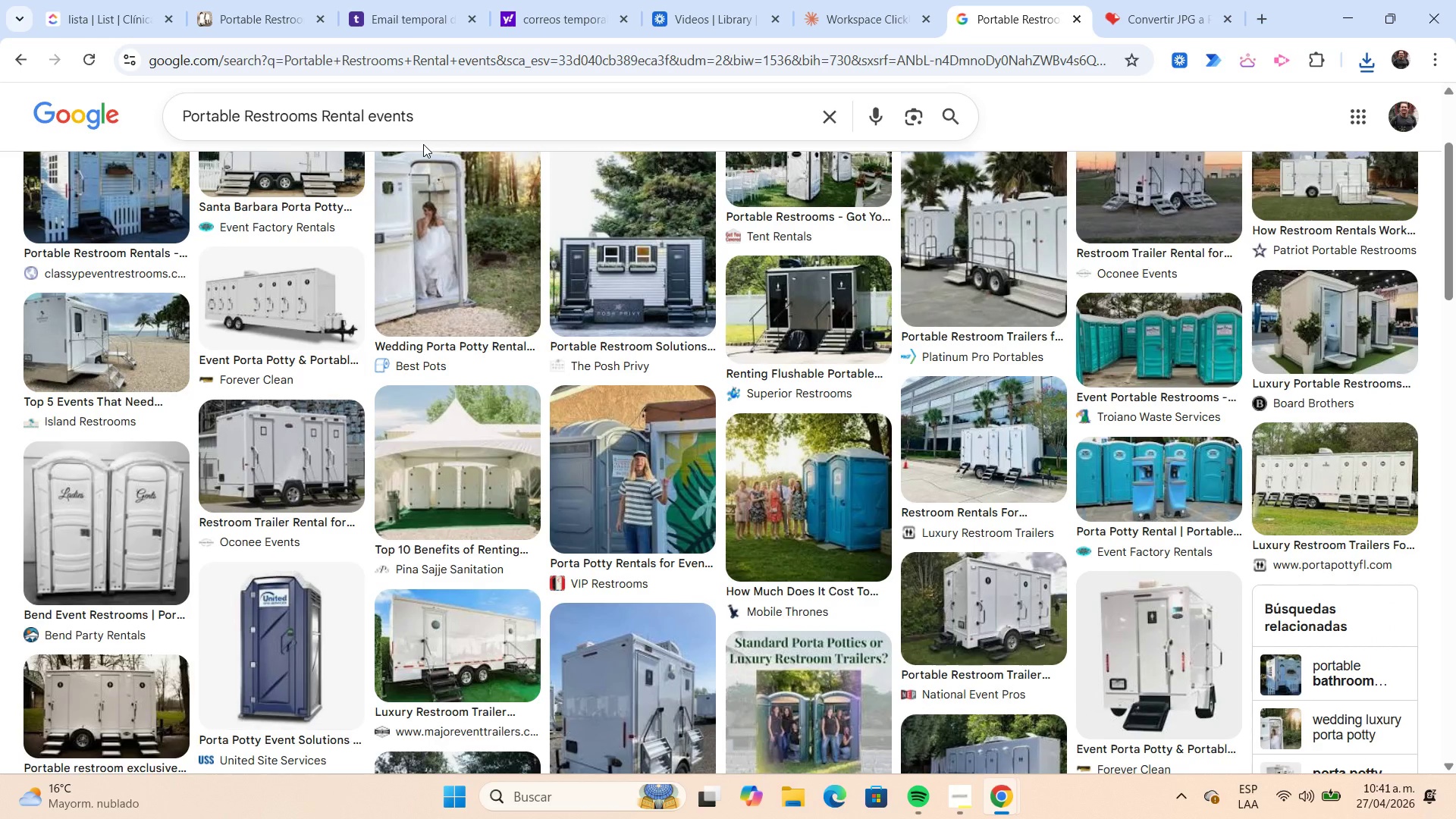 
scroll: coordinate [423, 144], scroll_direction: up, amount: 3.0
 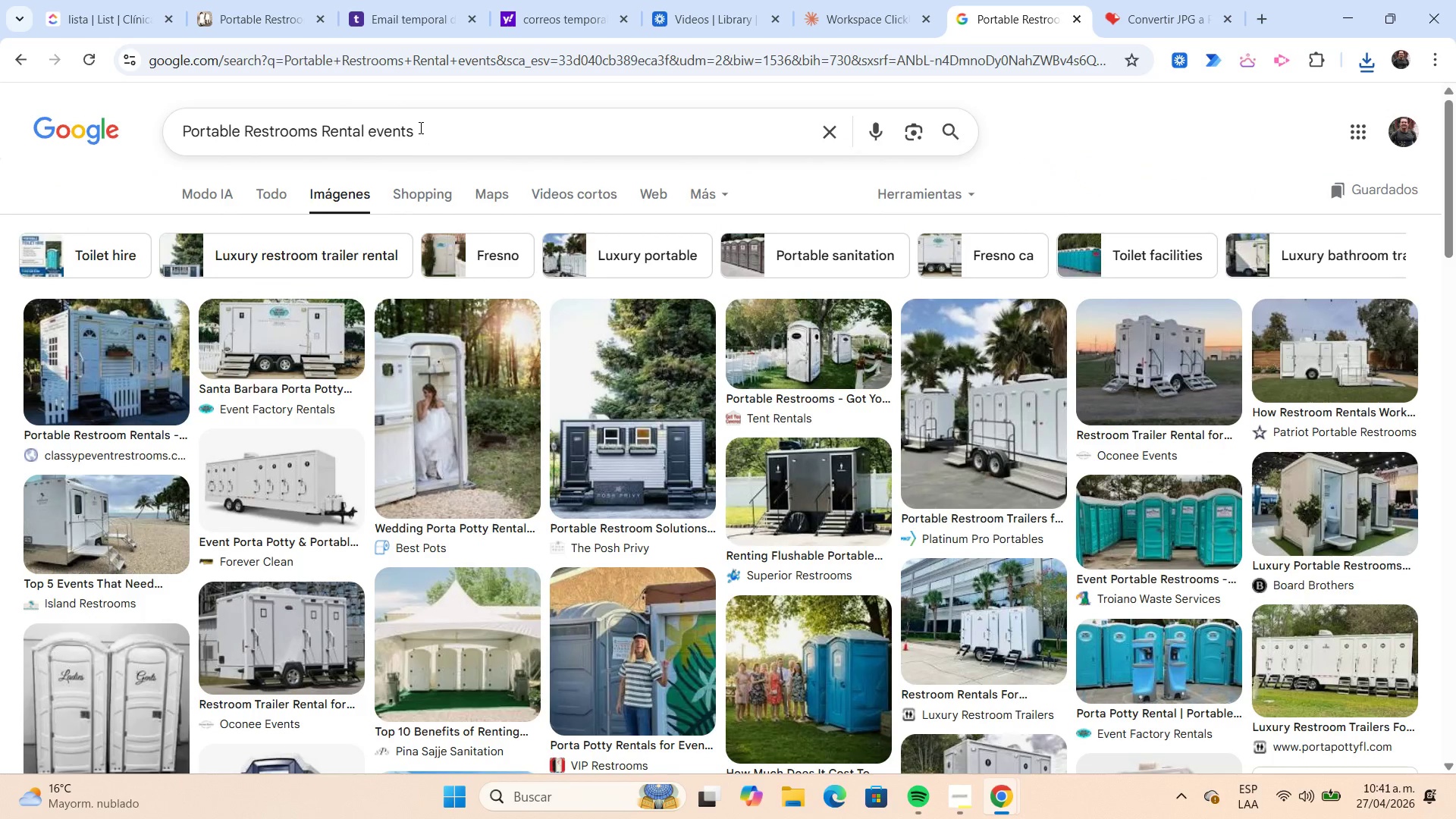 
left_click([419, 127])
 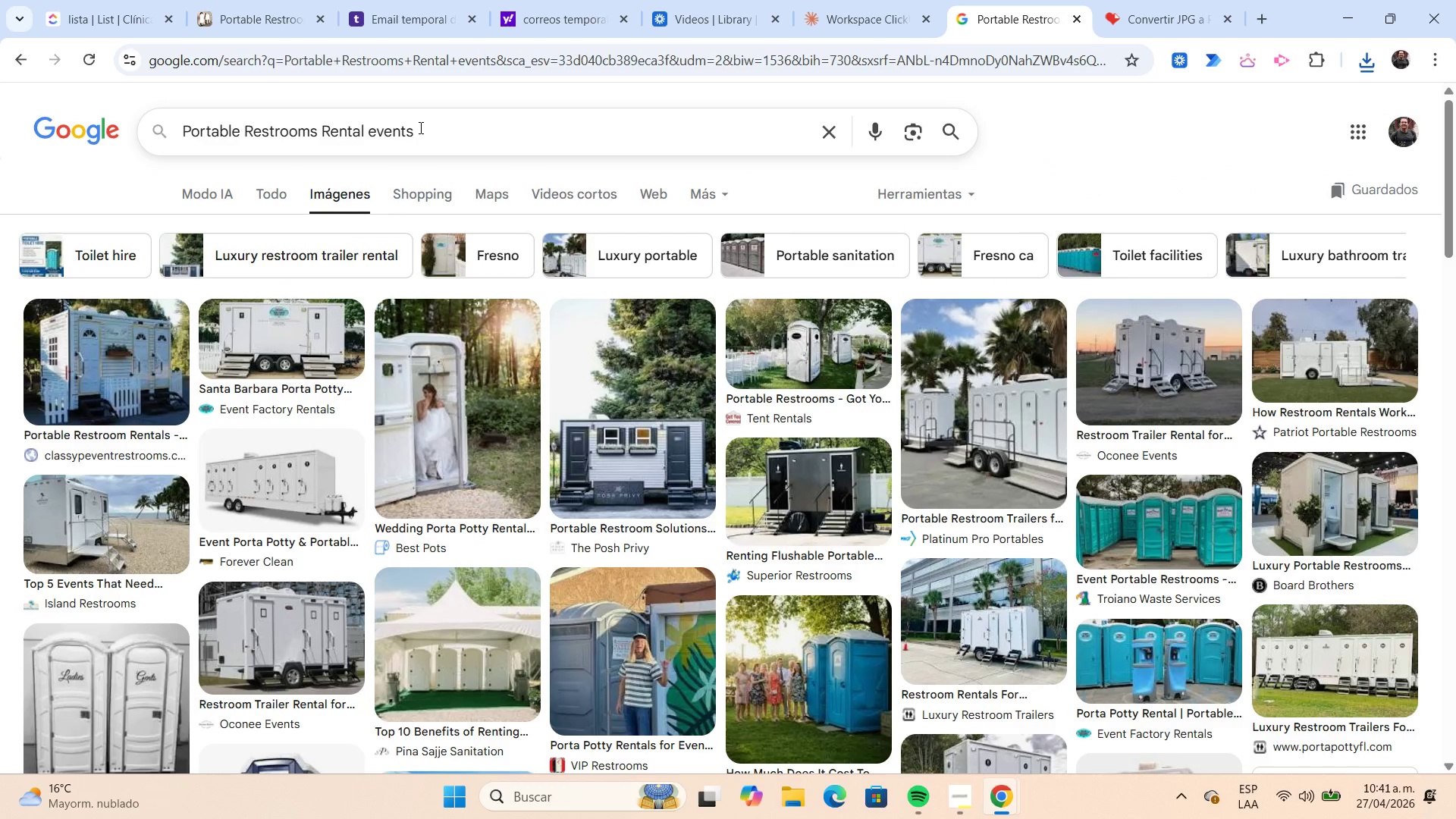 
key(Backspace)
key(Backspace)
key(Backspace)
key(Backspace)
key(Backspace)
key(Backspace)
type(brochure)
 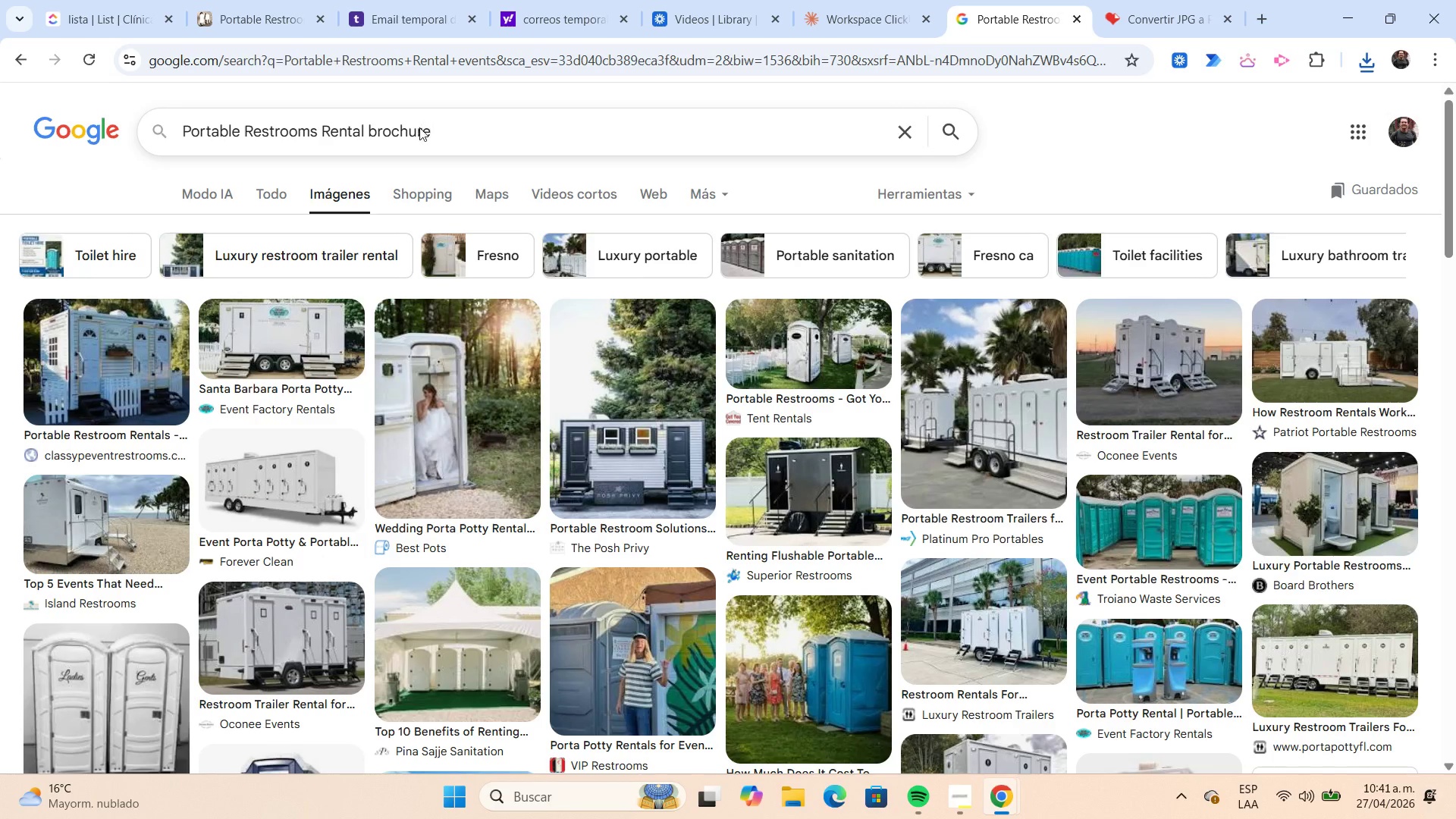 
key(Enter)
 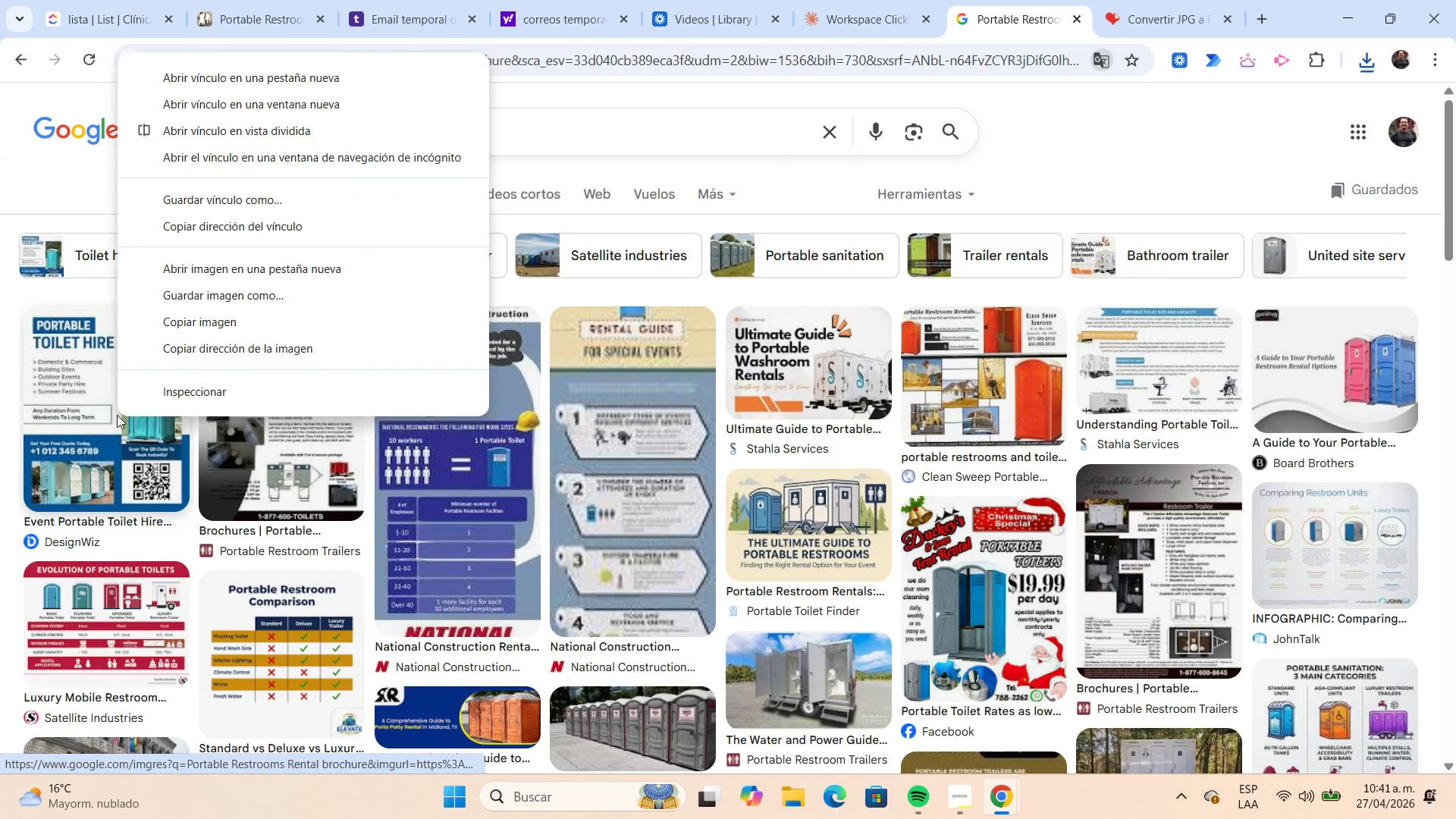 
wait(7.17)
 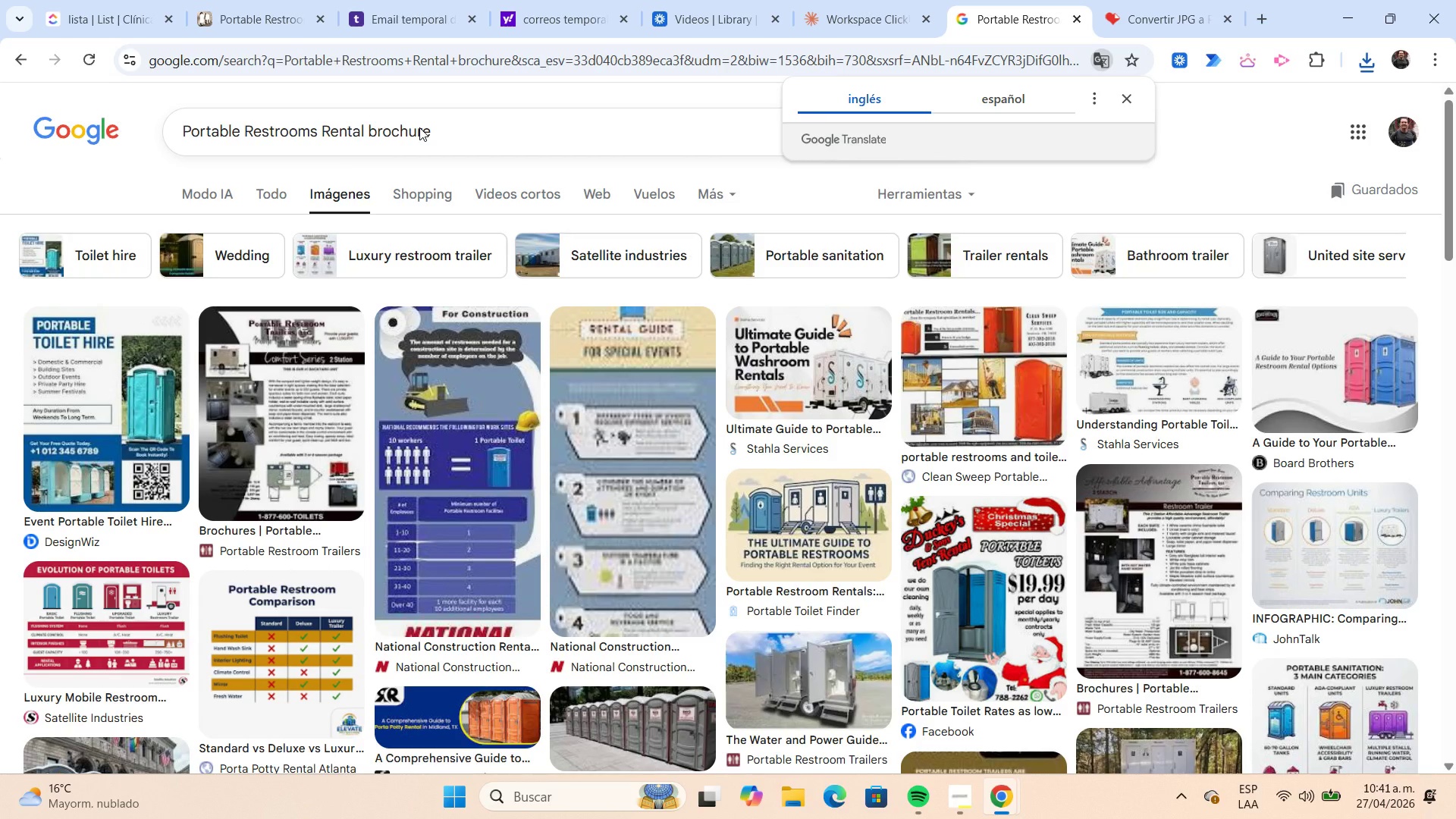 
left_click([281, 305])
 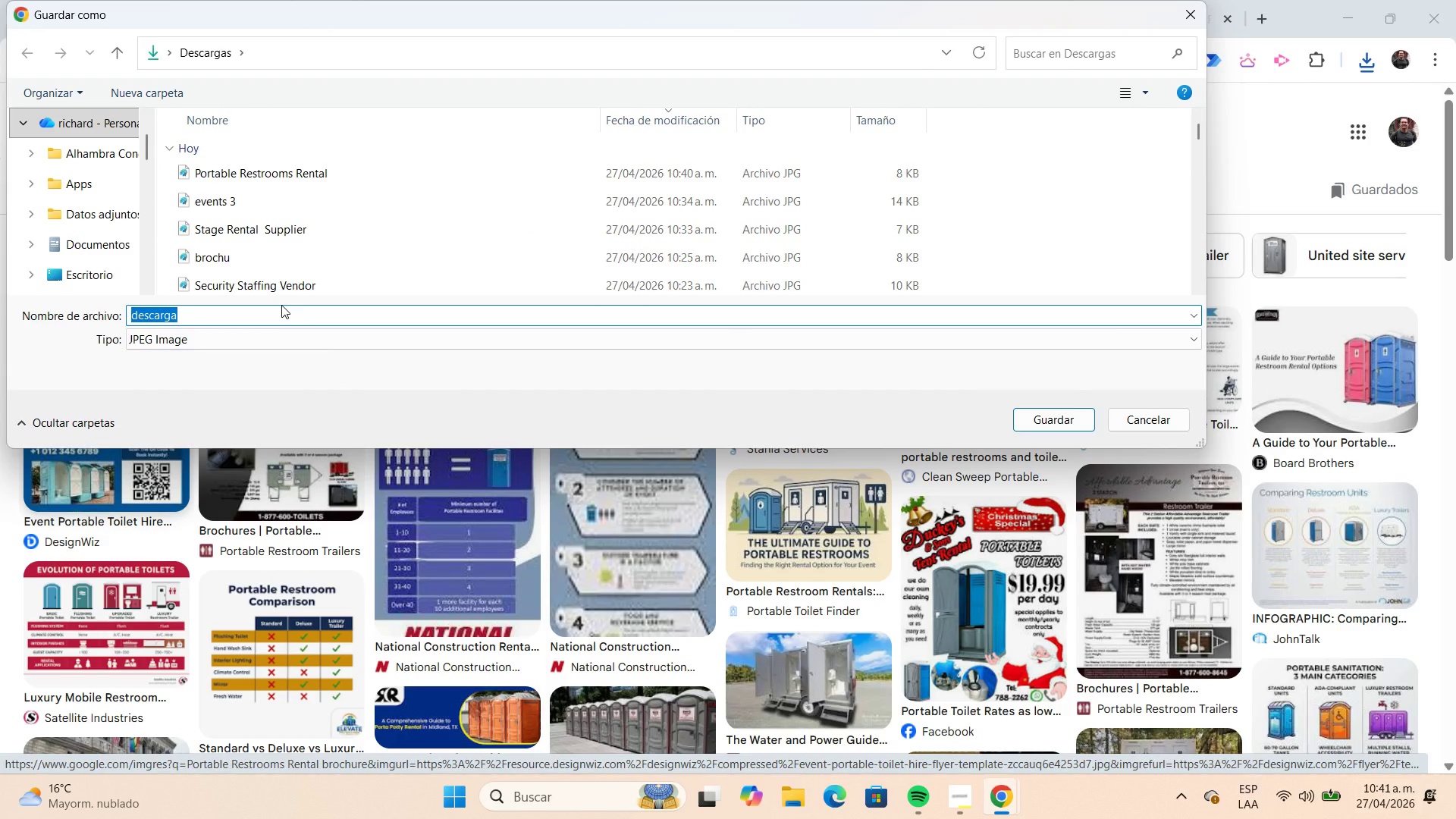 
type(brochure 1)
 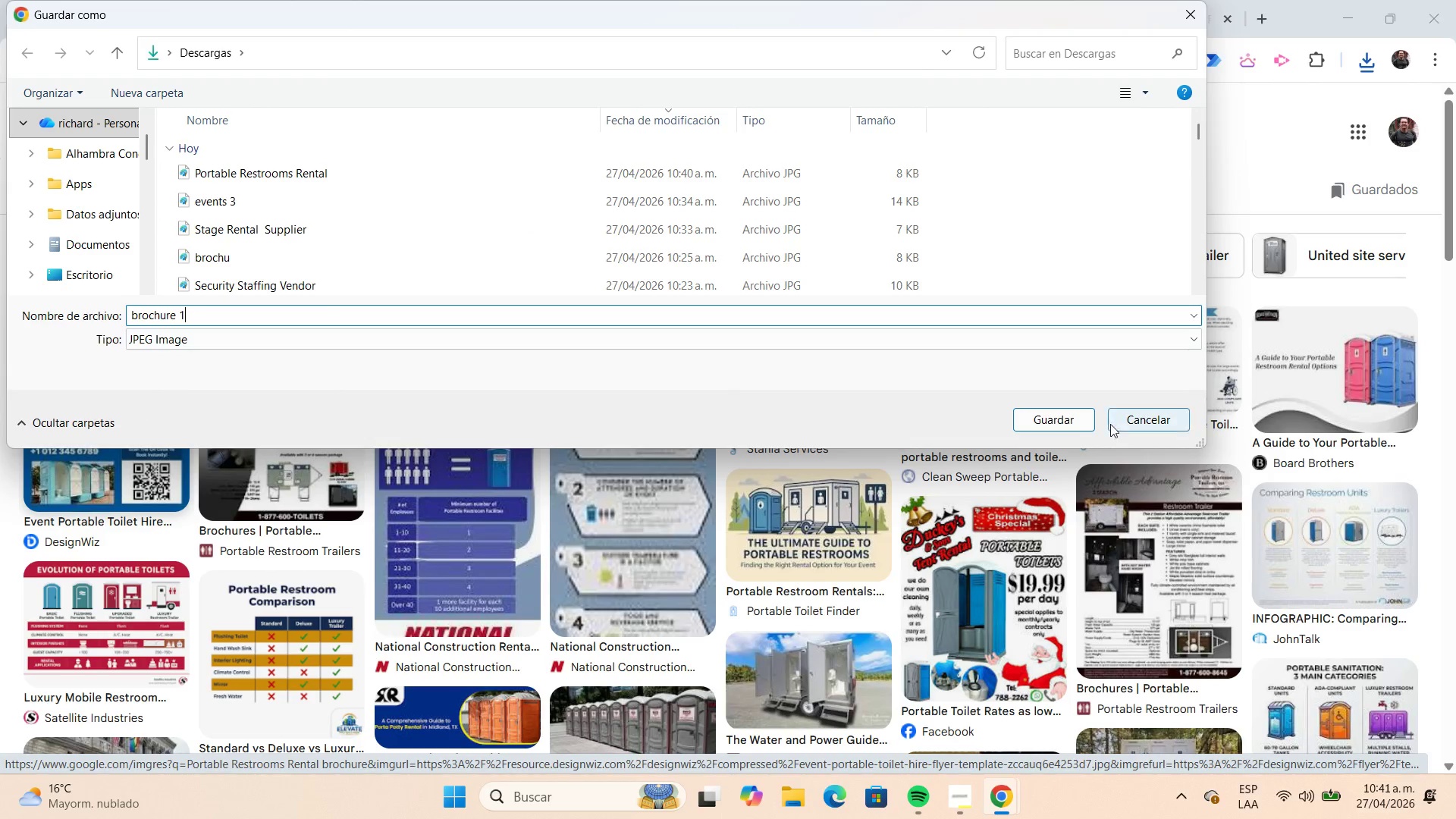 
left_click([1085, 424])
 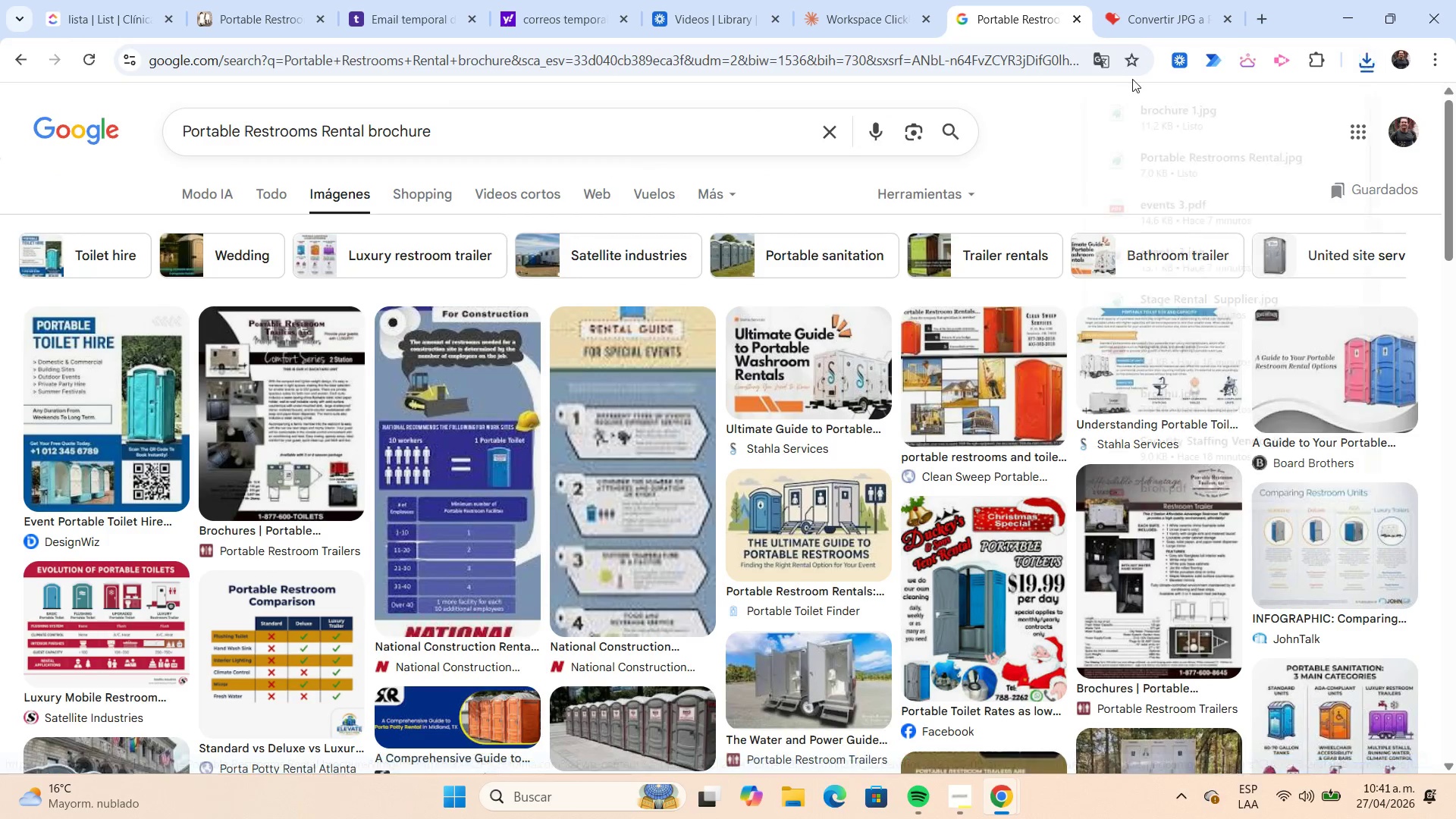 
left_click([1138, 30])
 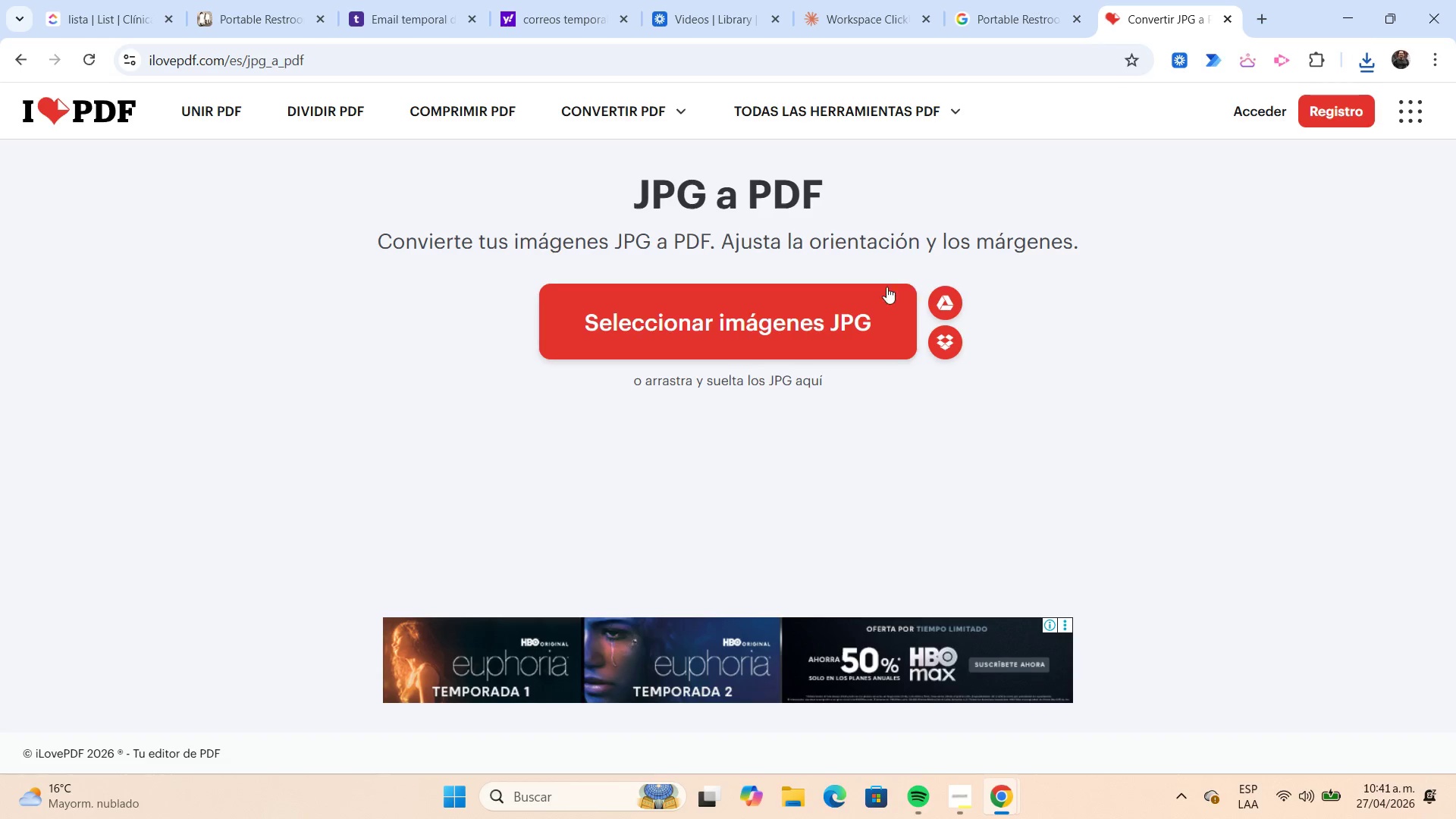 
left_click([842, 301])
 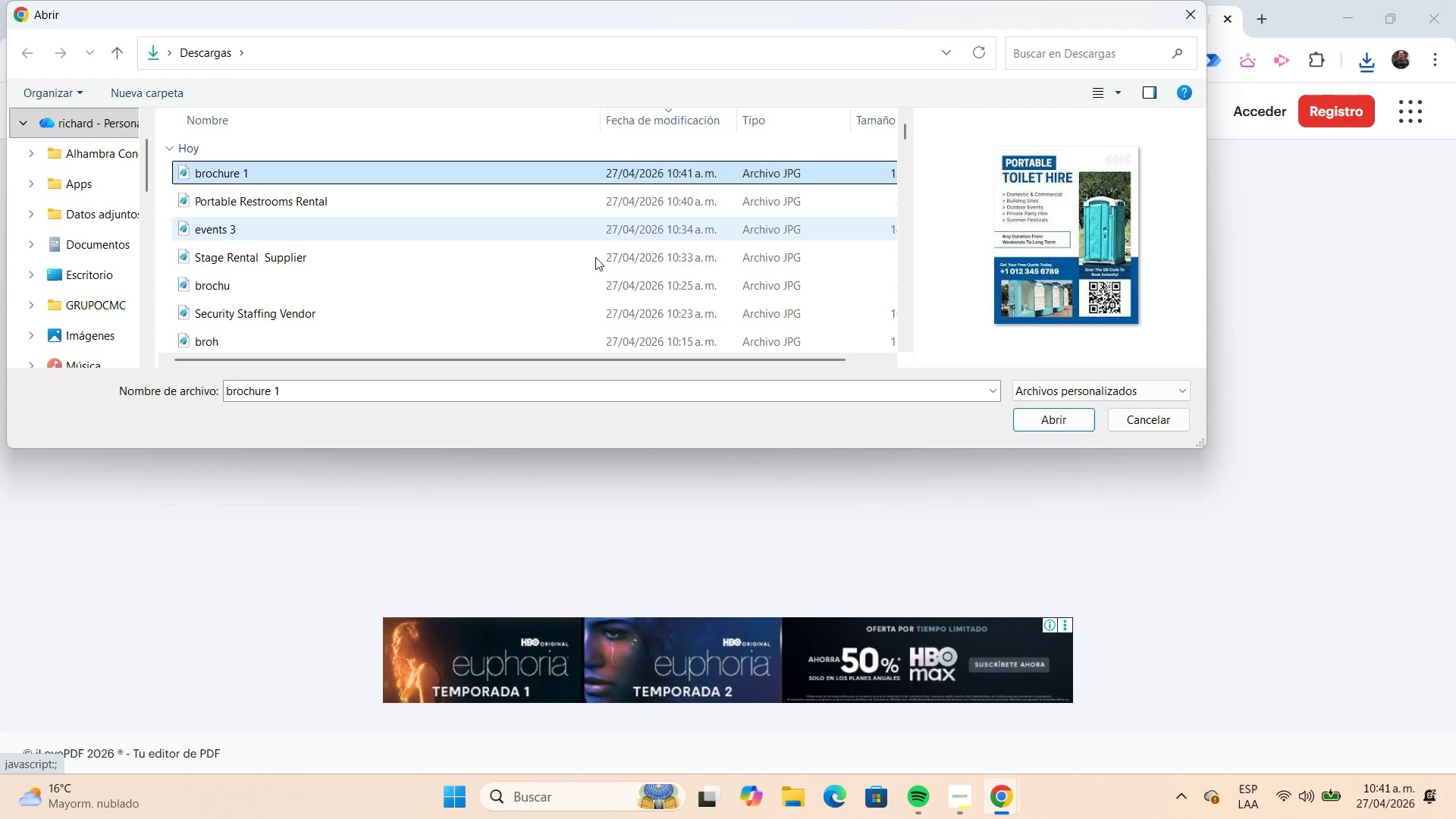 
left_click([1037, 414])
 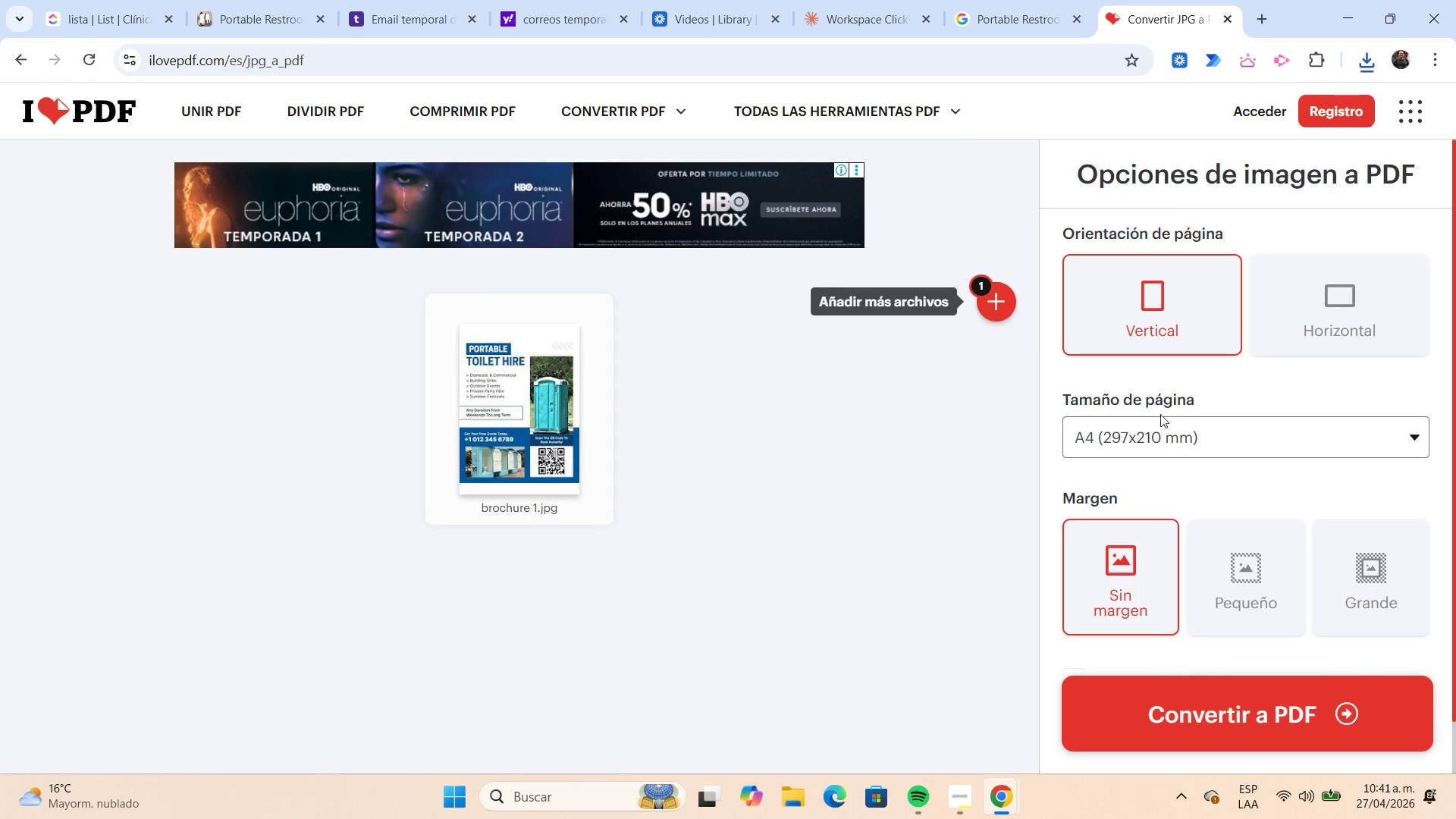 
left_click([1156, 431])
 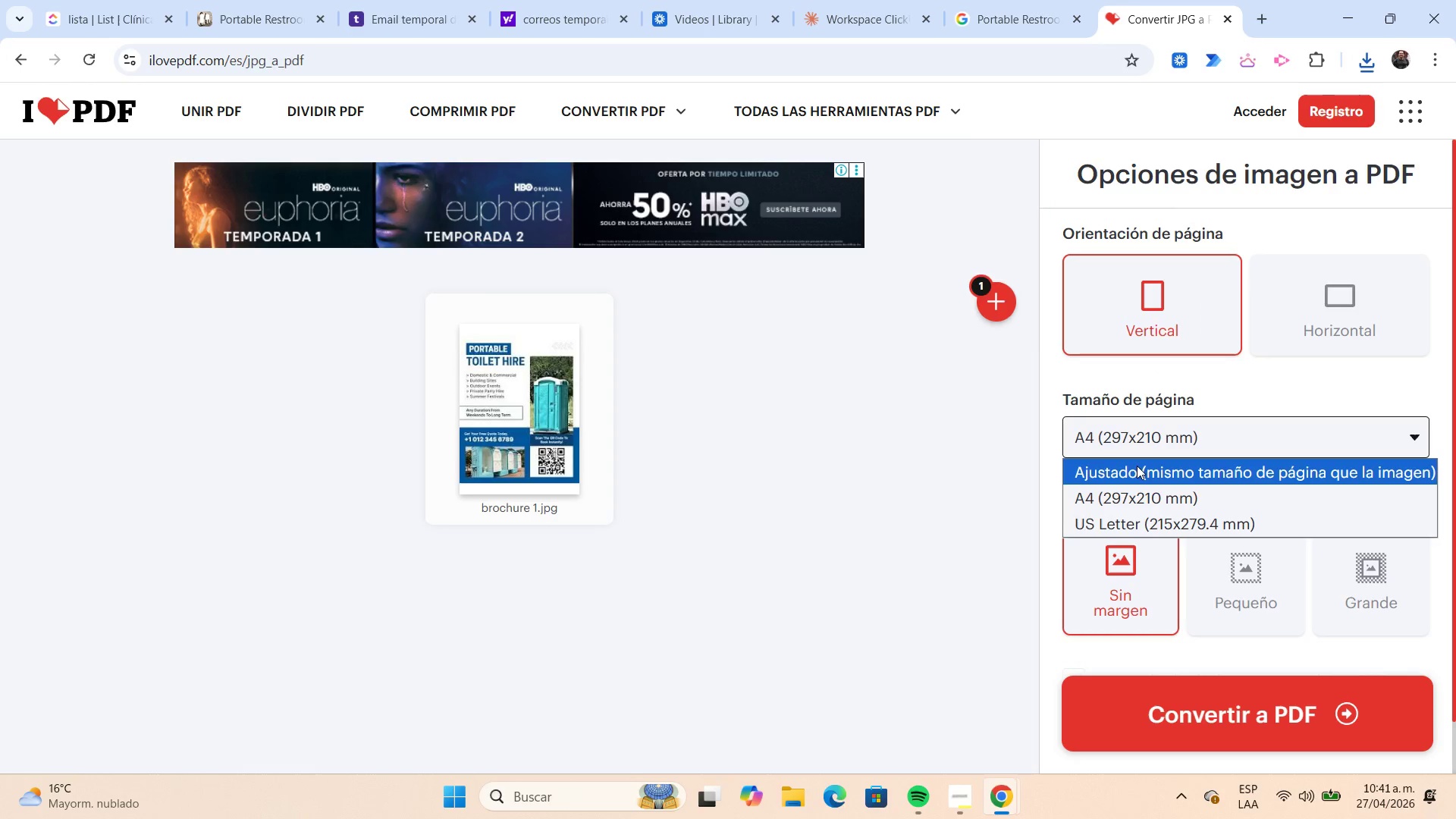 
left_click([1137, 466])
 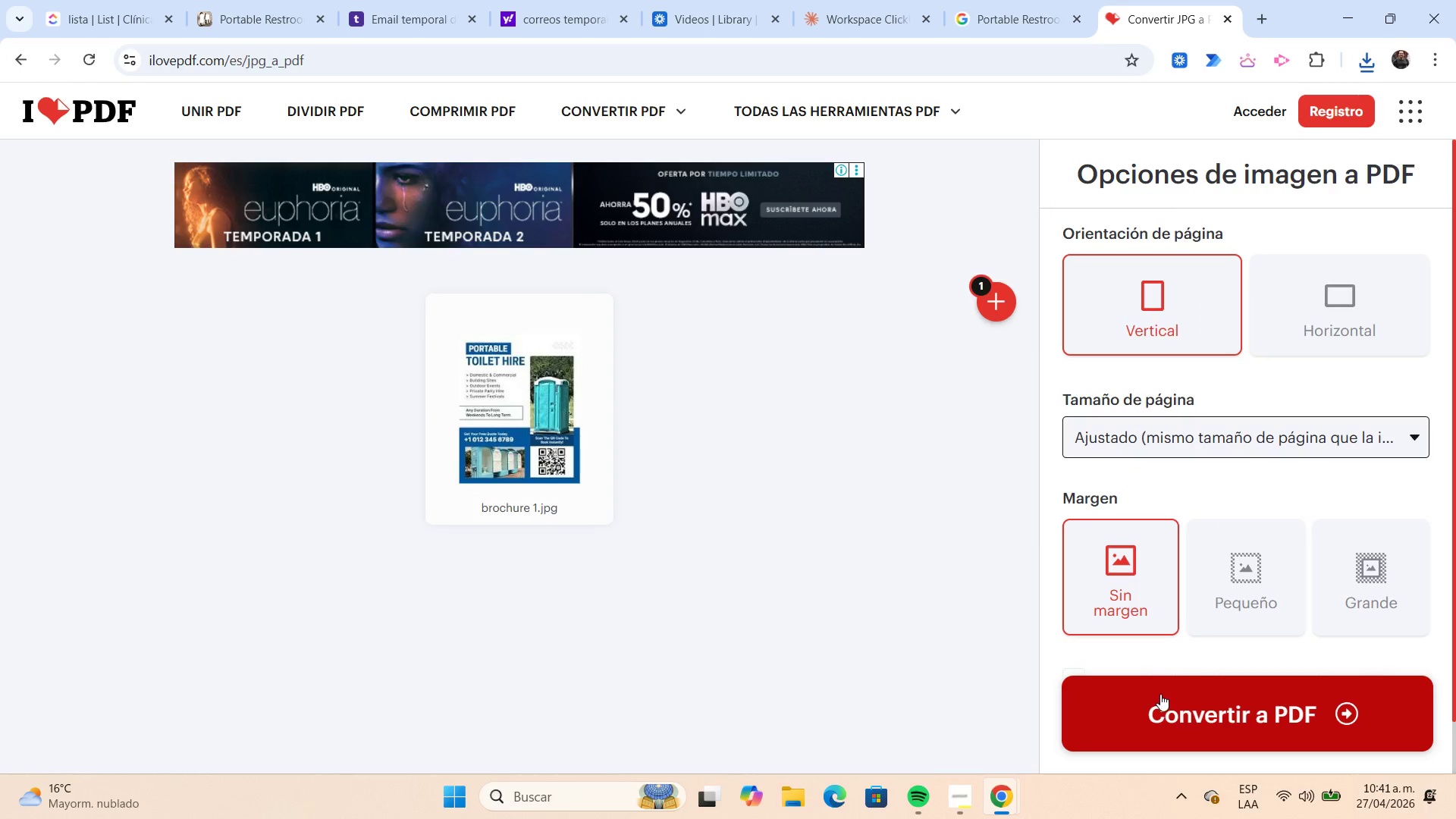 
left_click([1160, 694])
 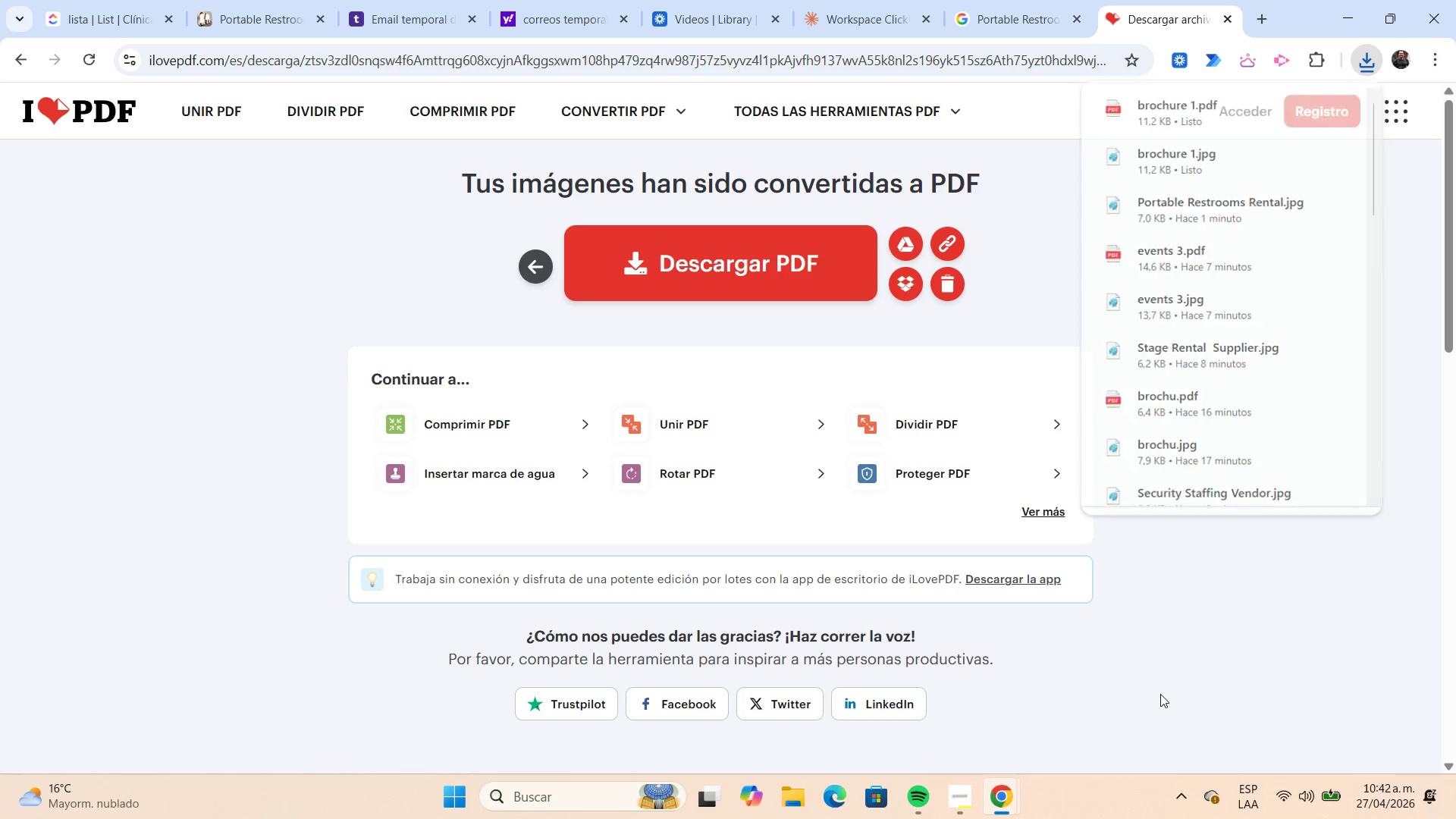 
wait(17.24)
 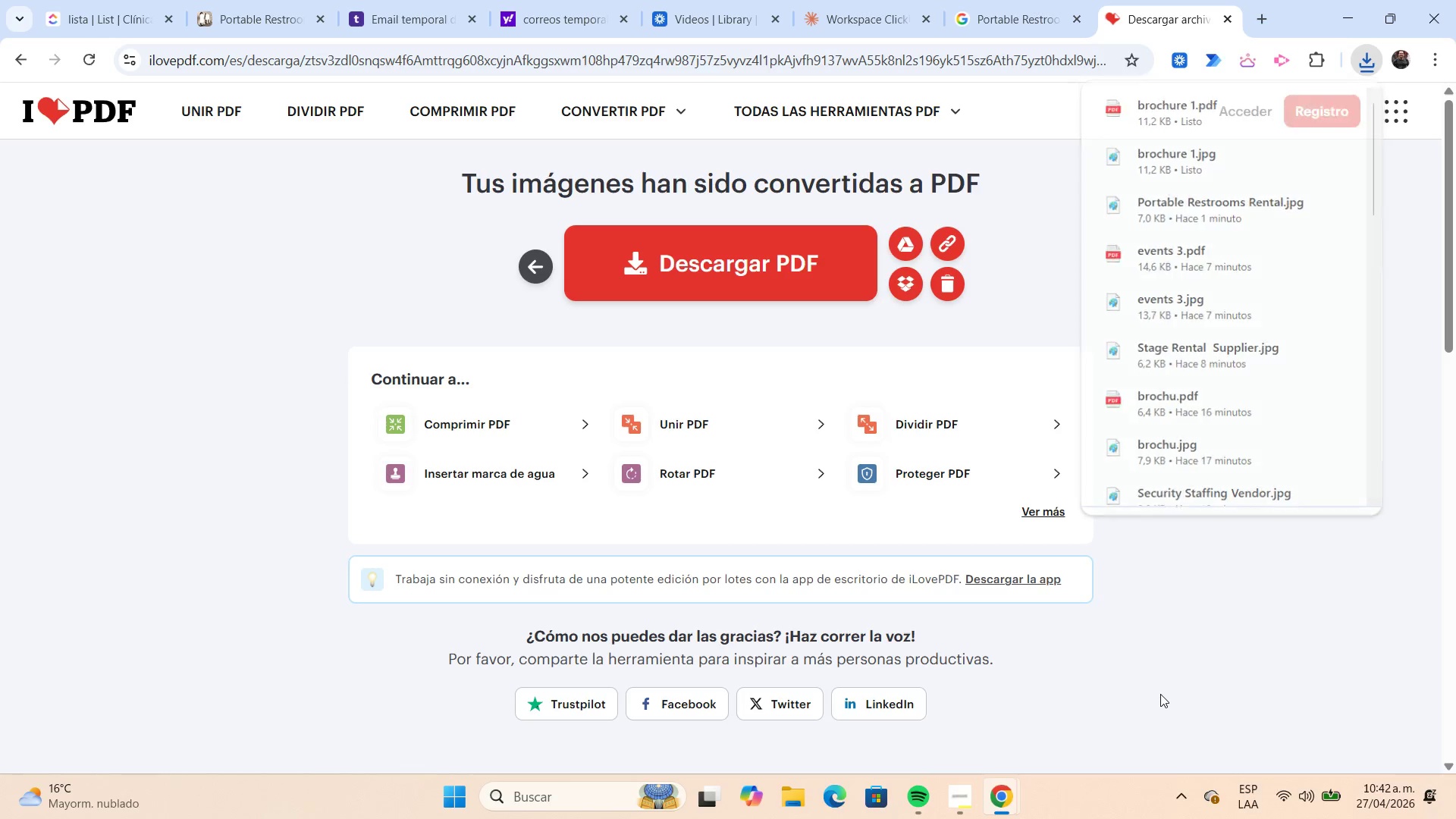 
left_click([708, 287])
 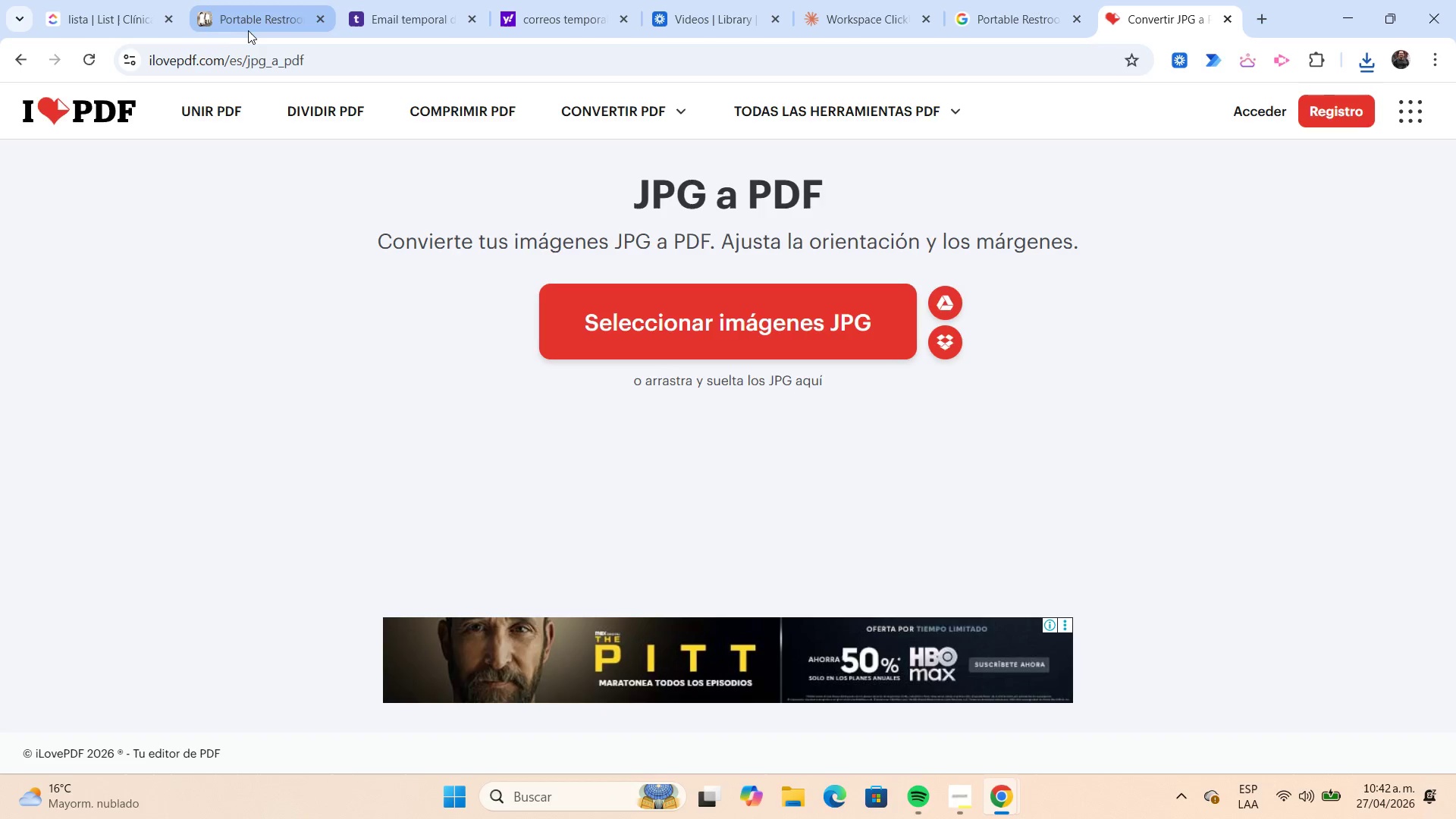 
wait(5.52)
 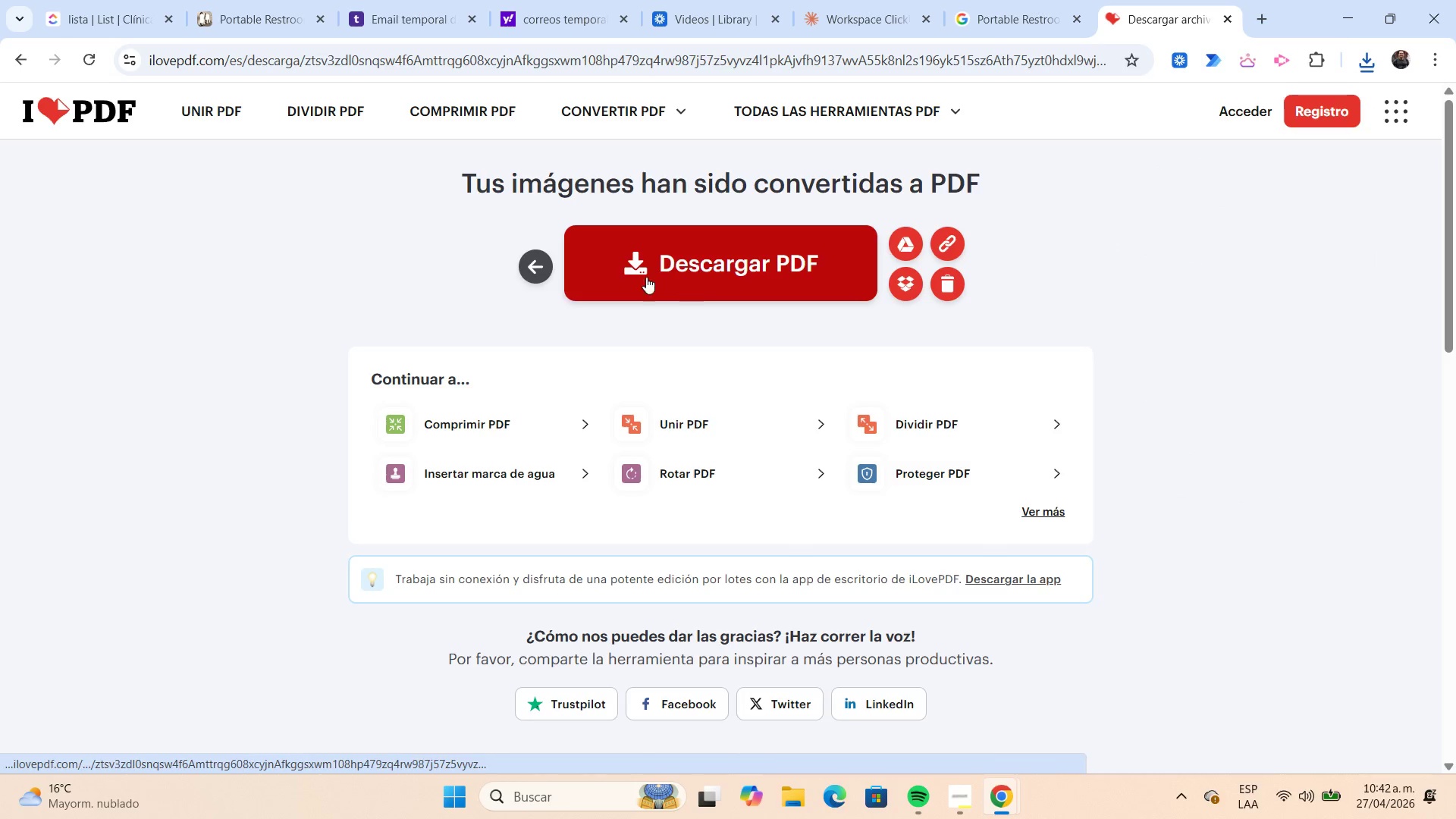 
mouse_move([660, 258])
 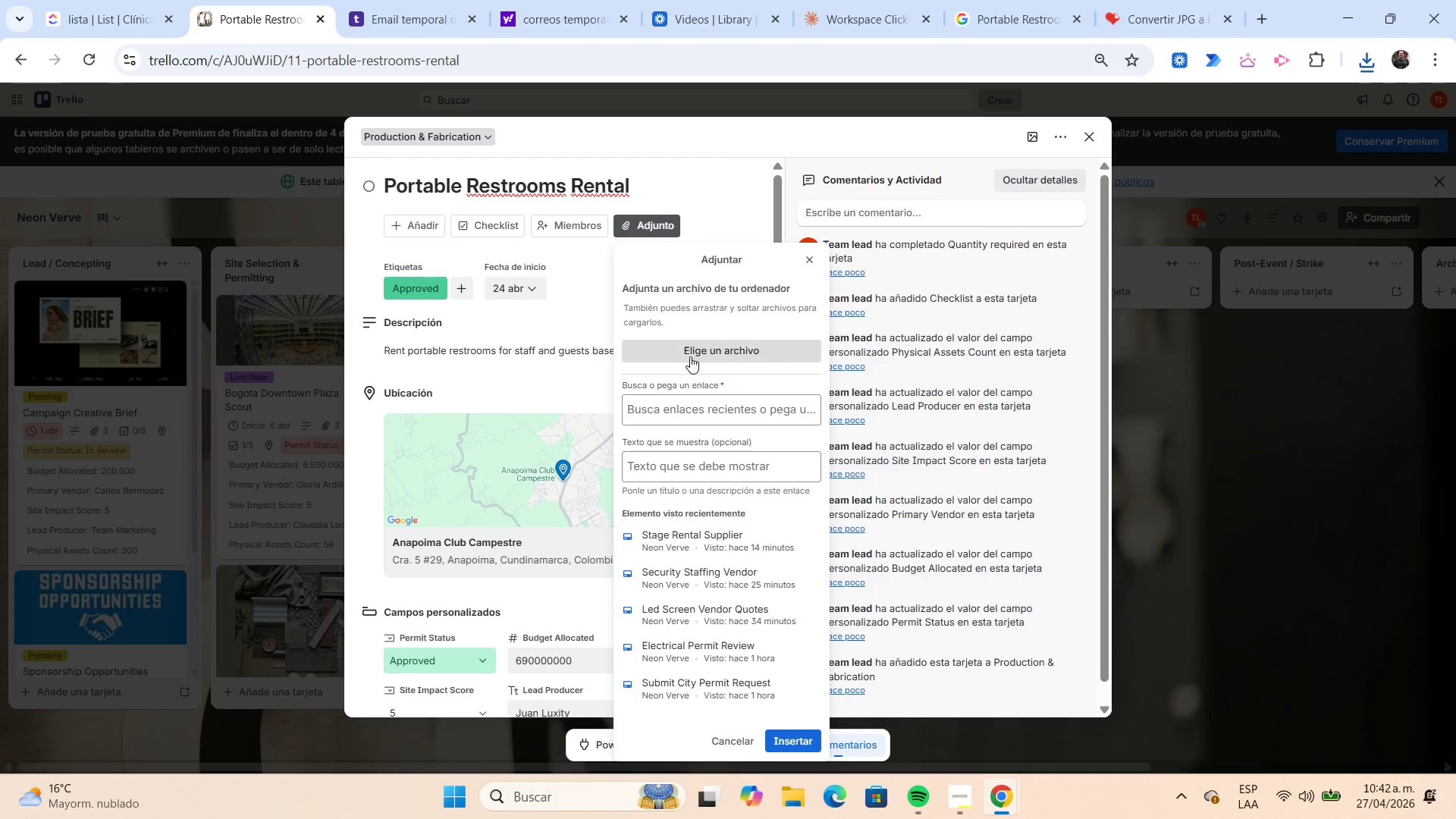 
left_click([690, 356])
 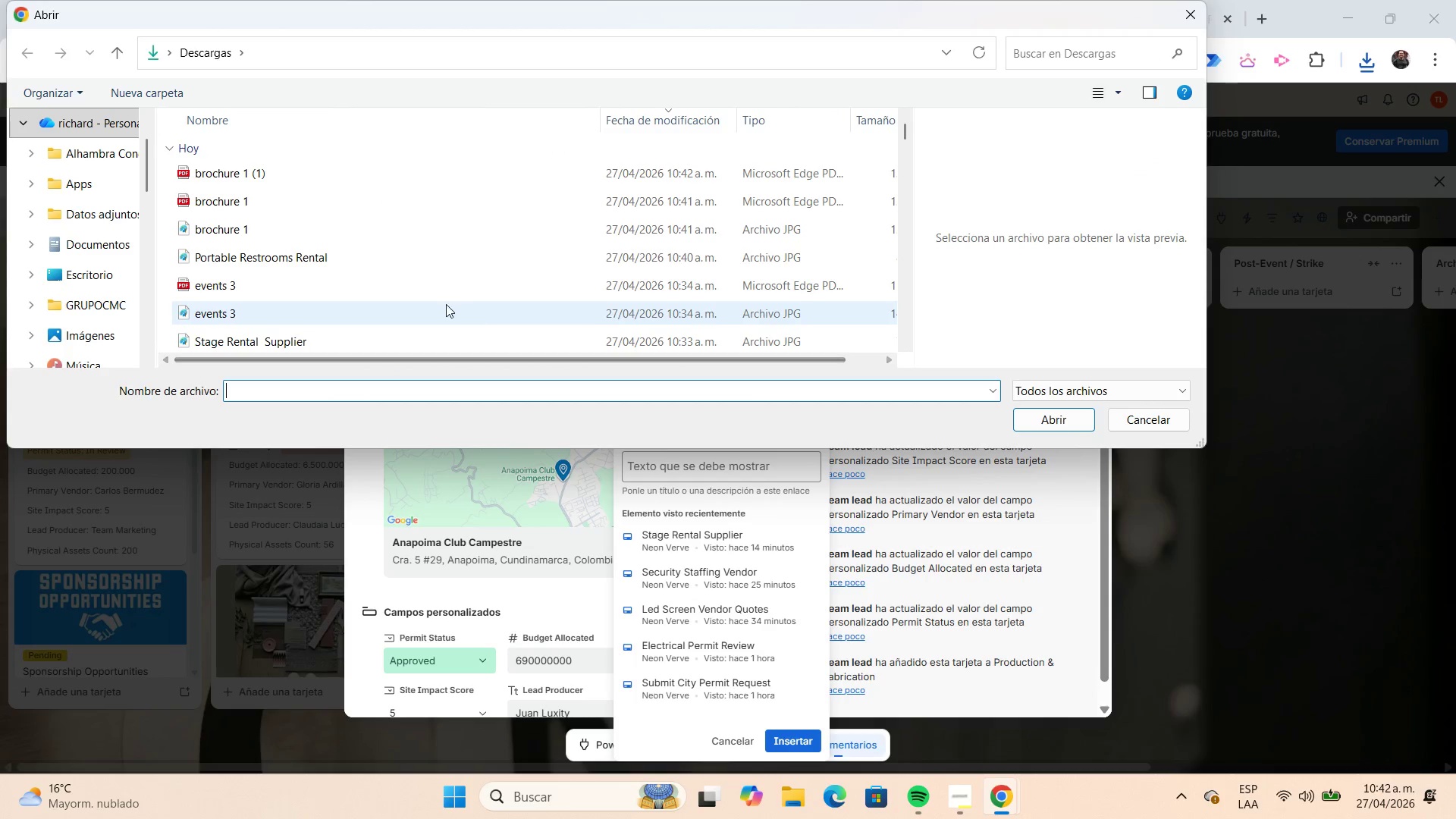 
left_click([306, 259])
 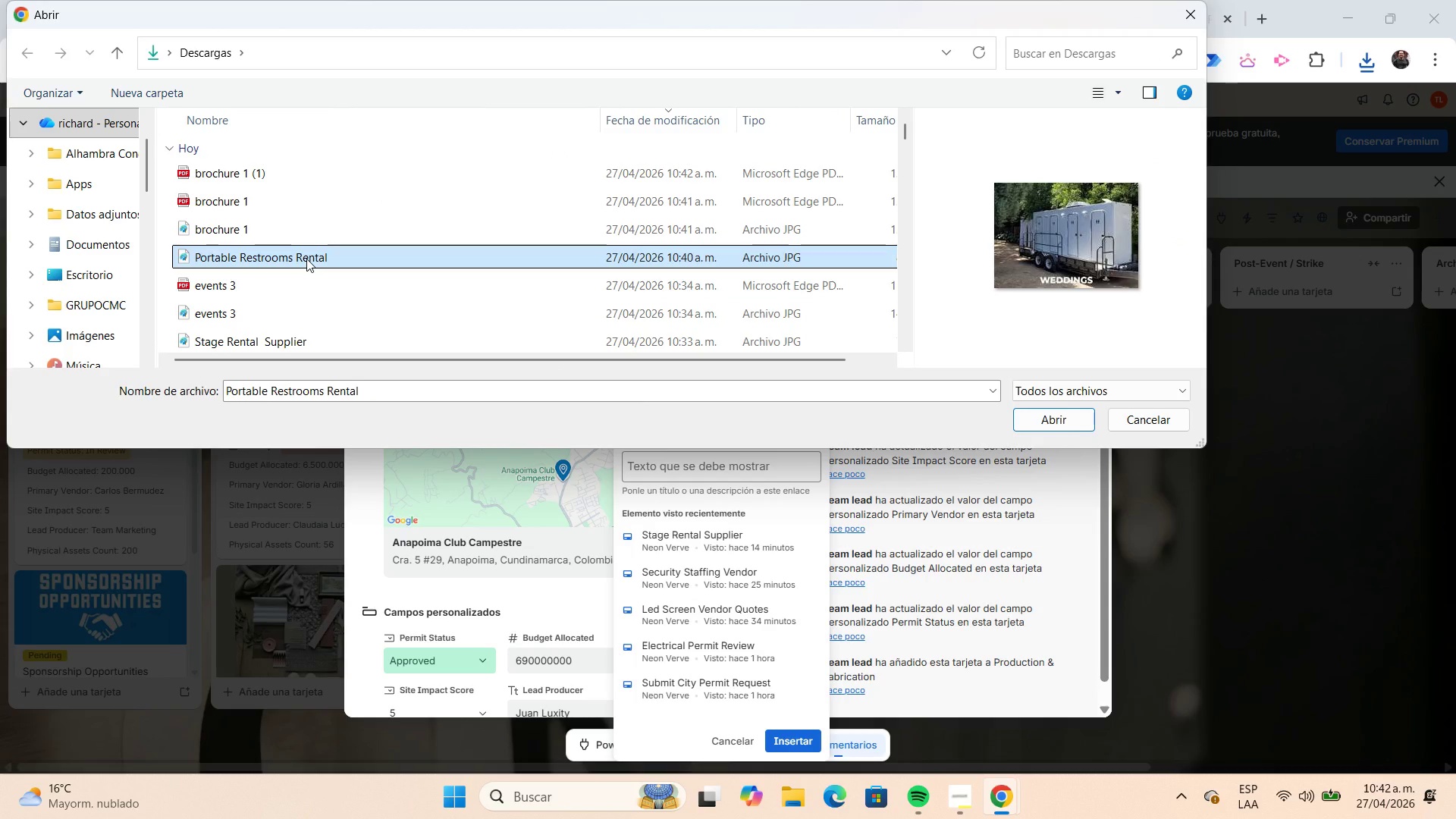 
key(Shift+ArrowUp)
 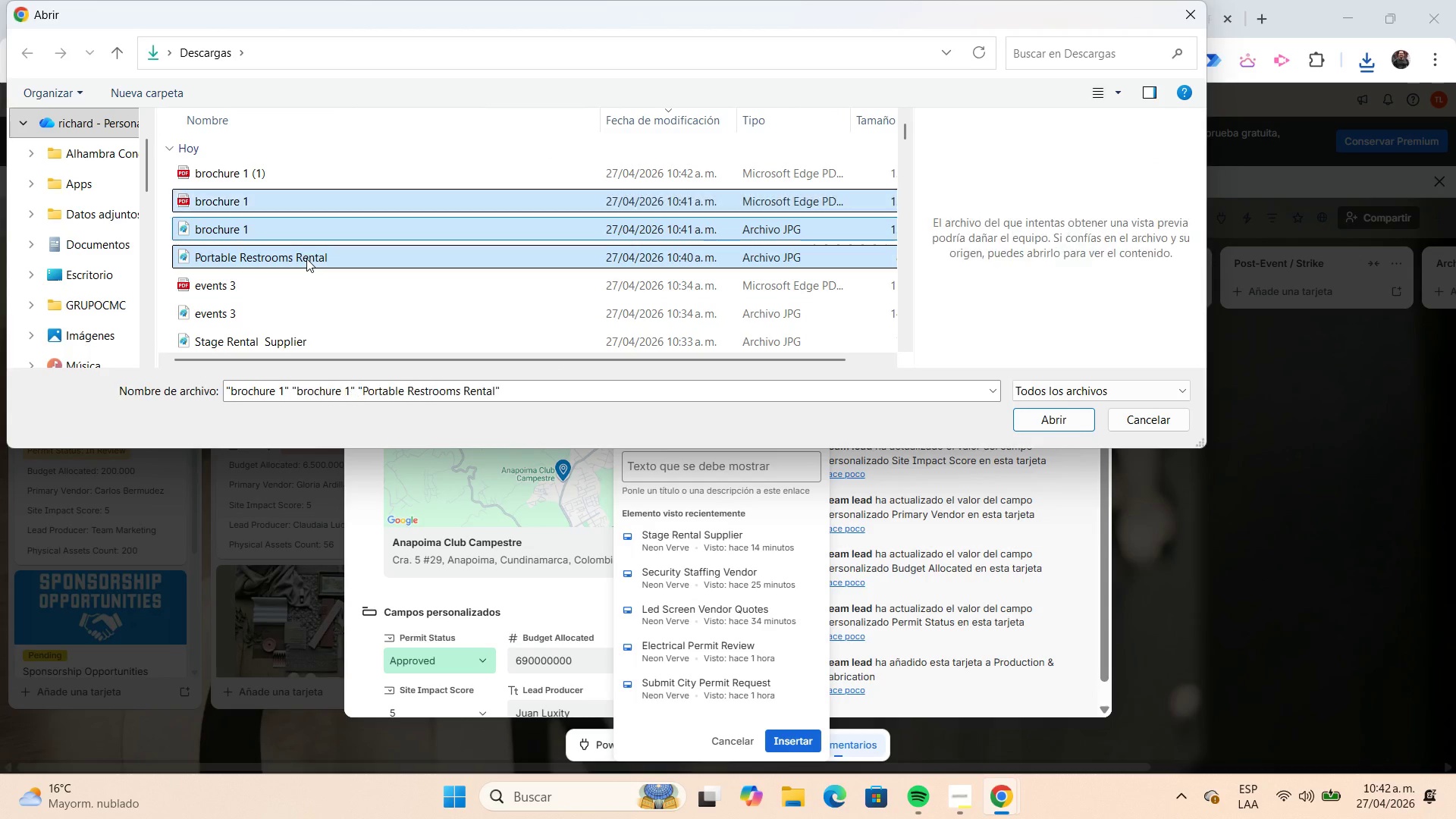 
key(Shift+ArrowUp)
 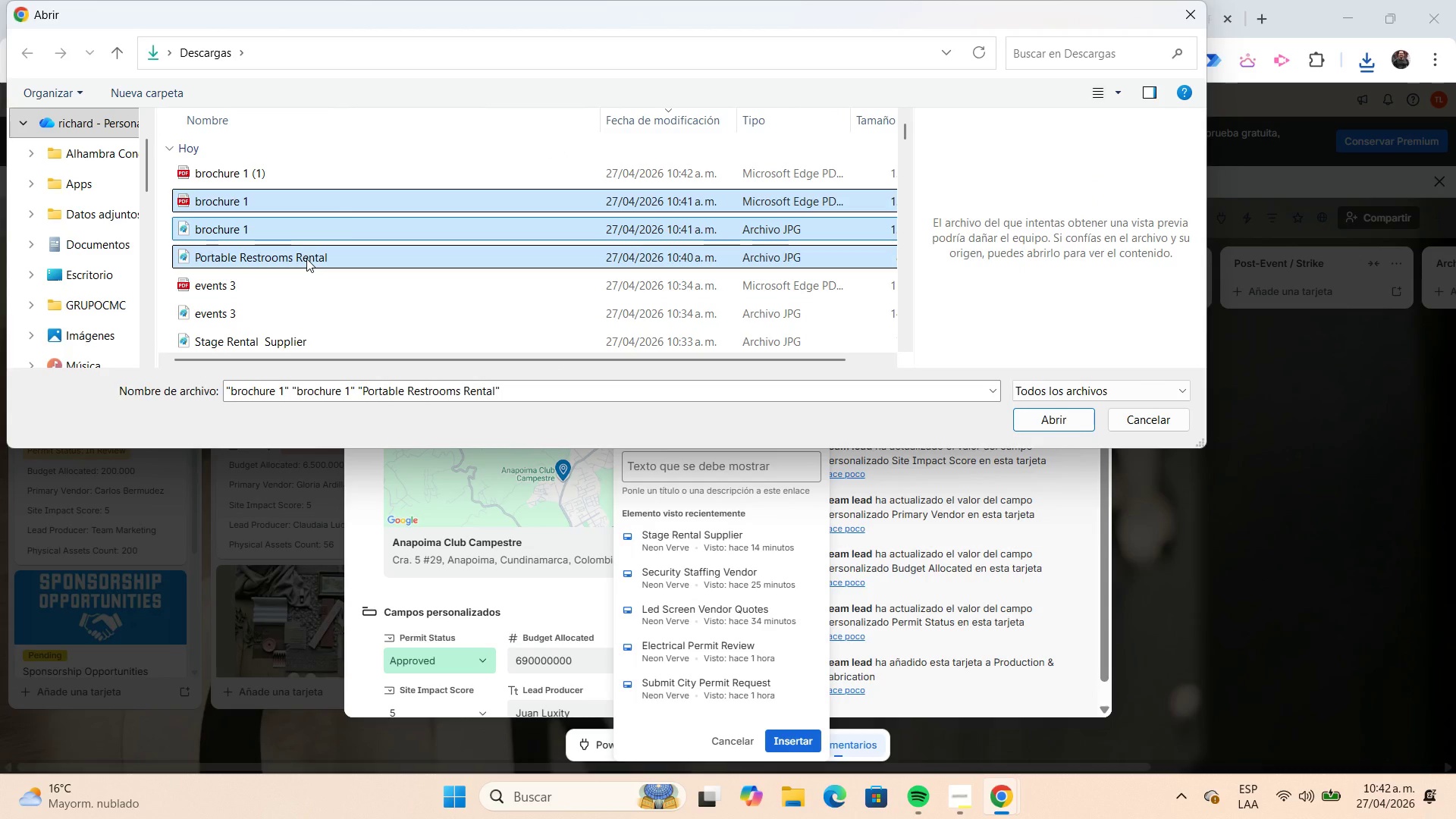 
key(Enter)
 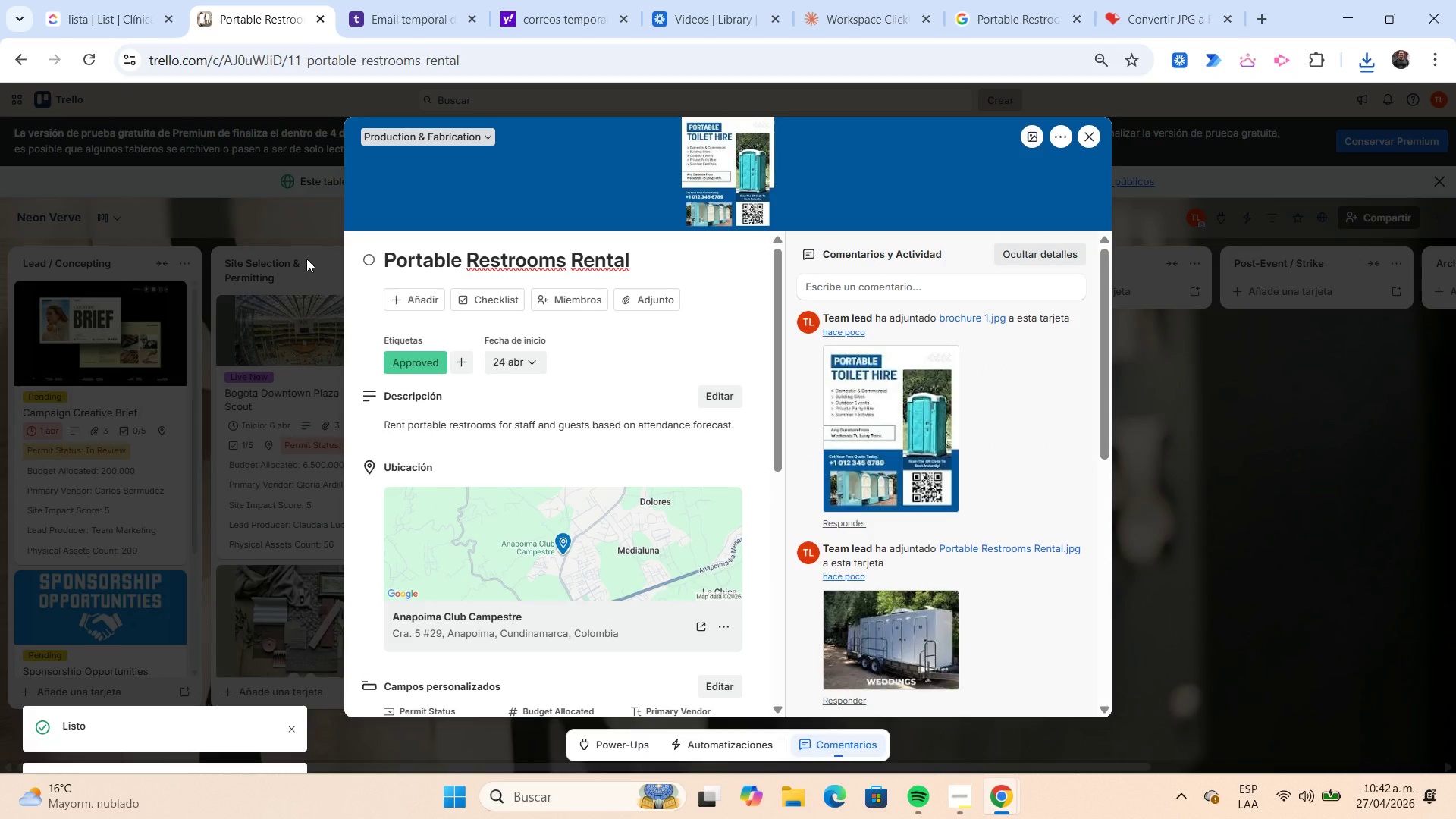 
wait(15.61)
 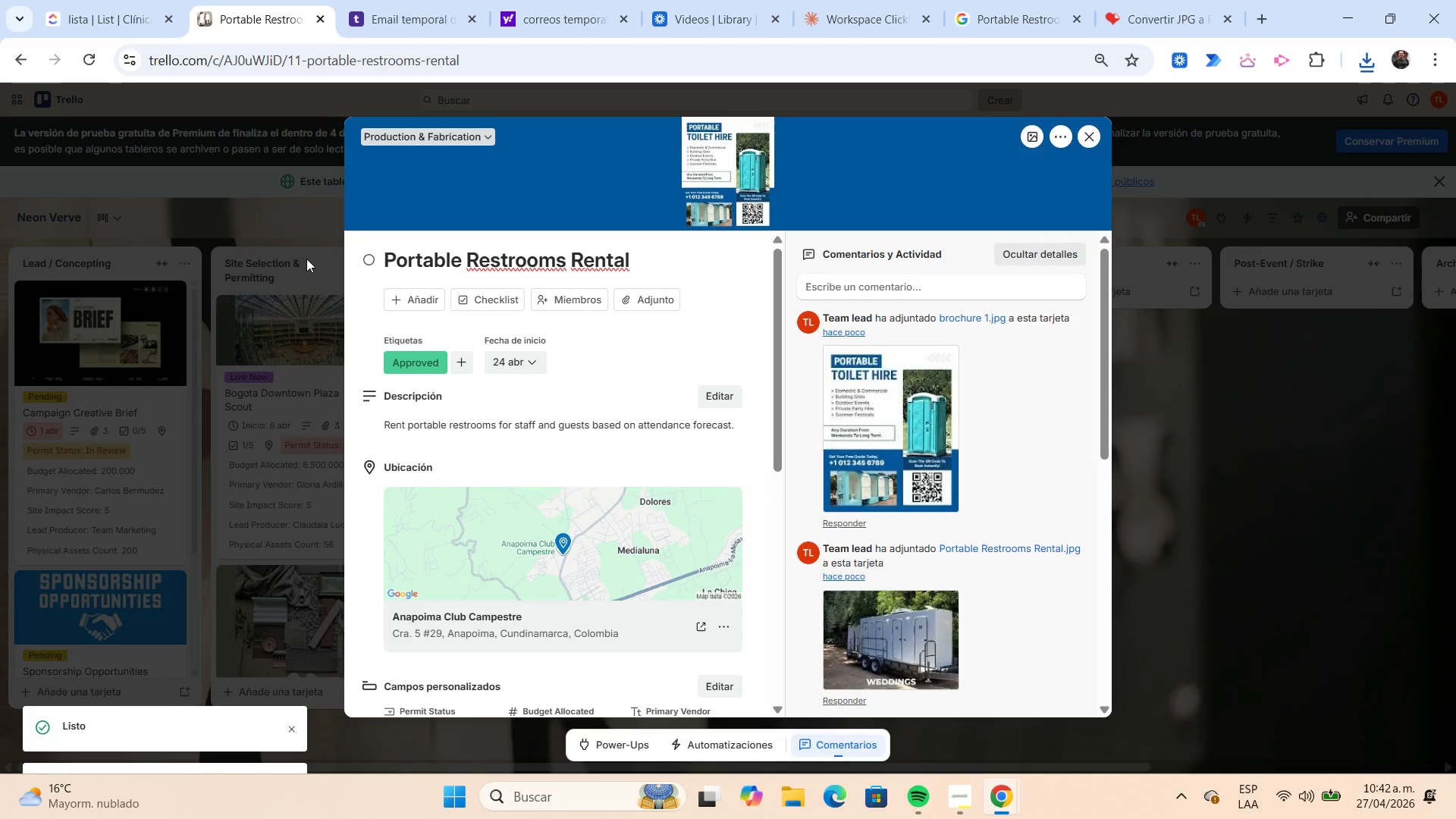 
left_click([1024, 143])
 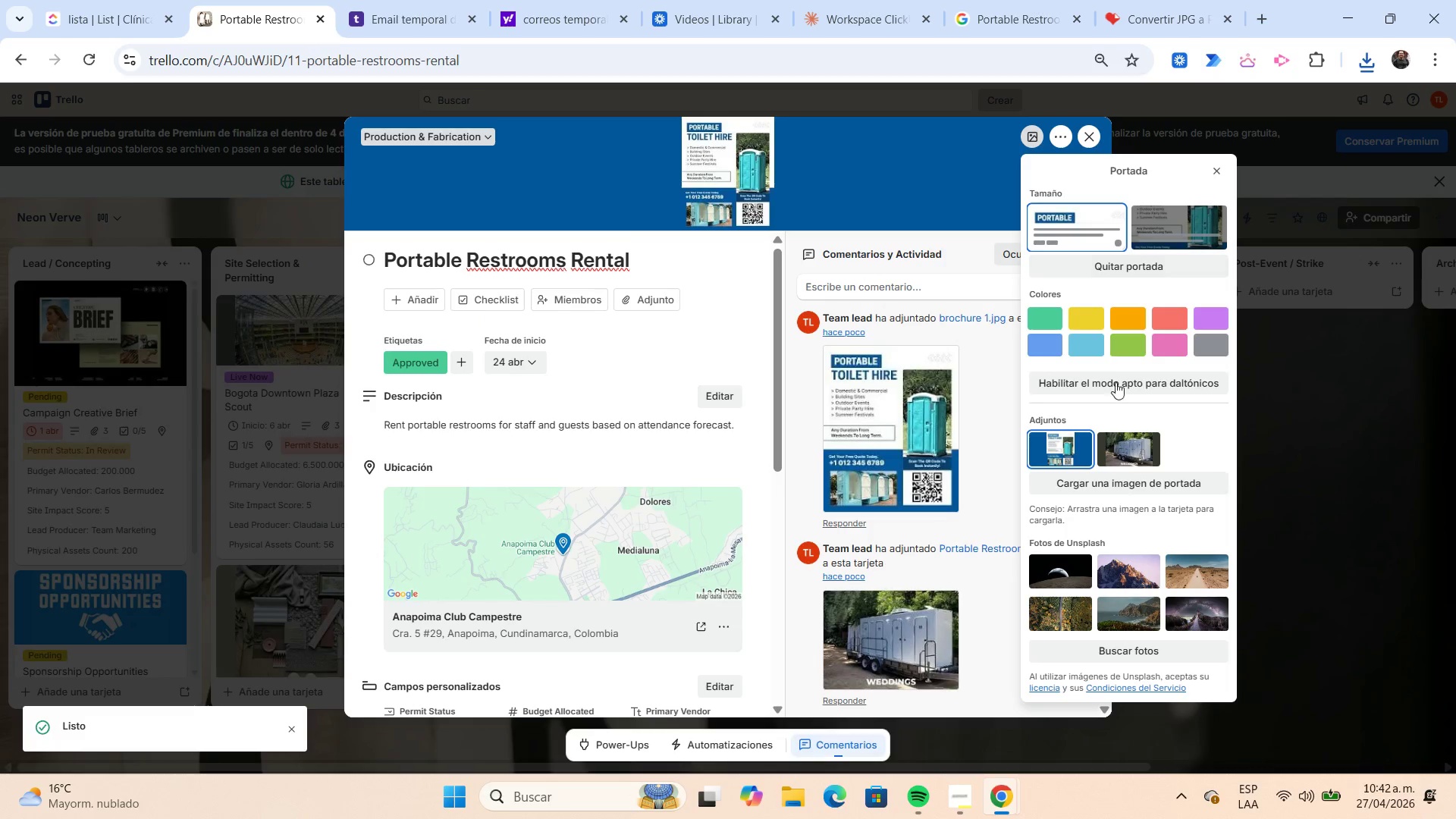 
left_click([1138, 434])
 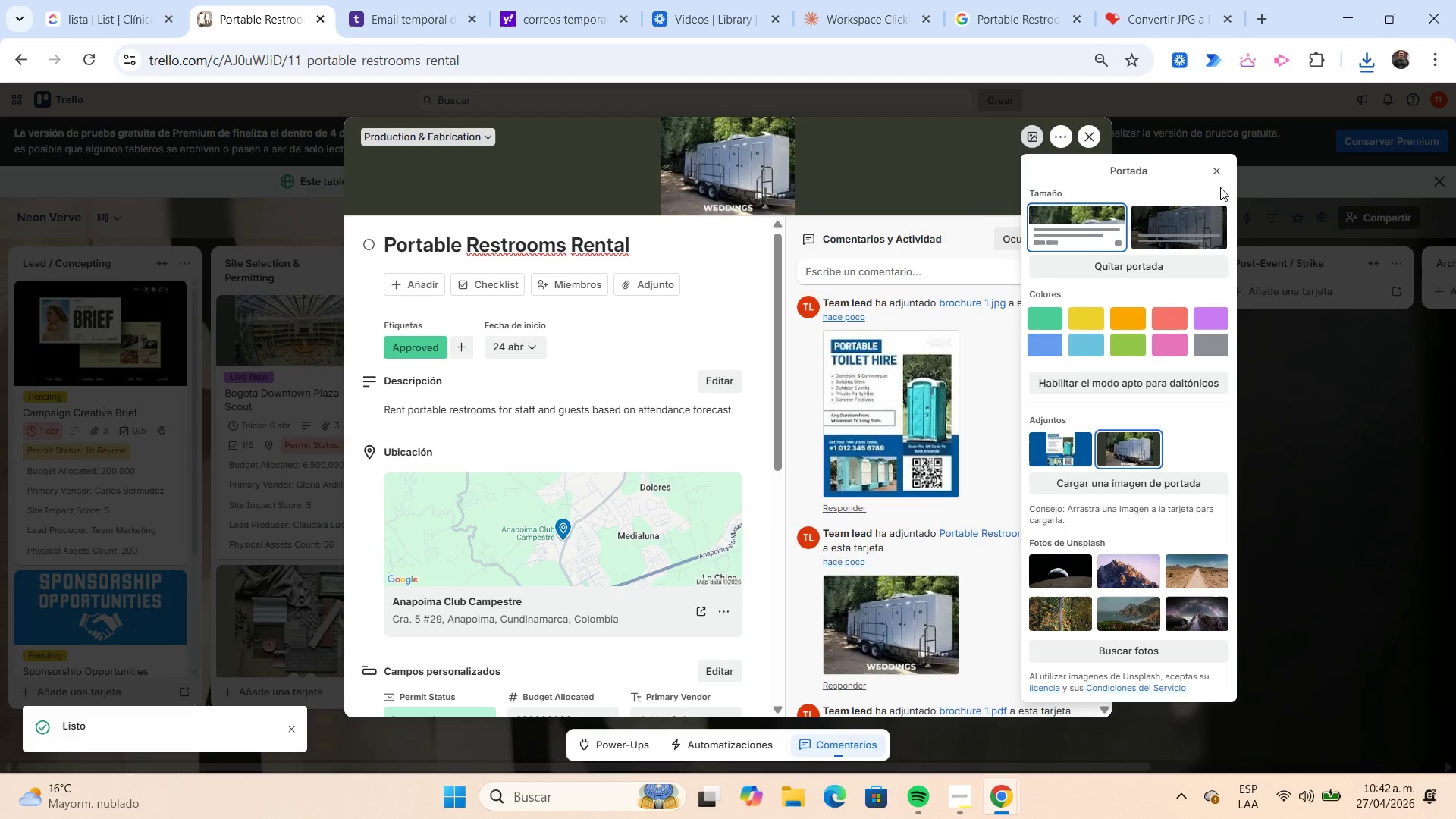 
left_click([1217, 178])
 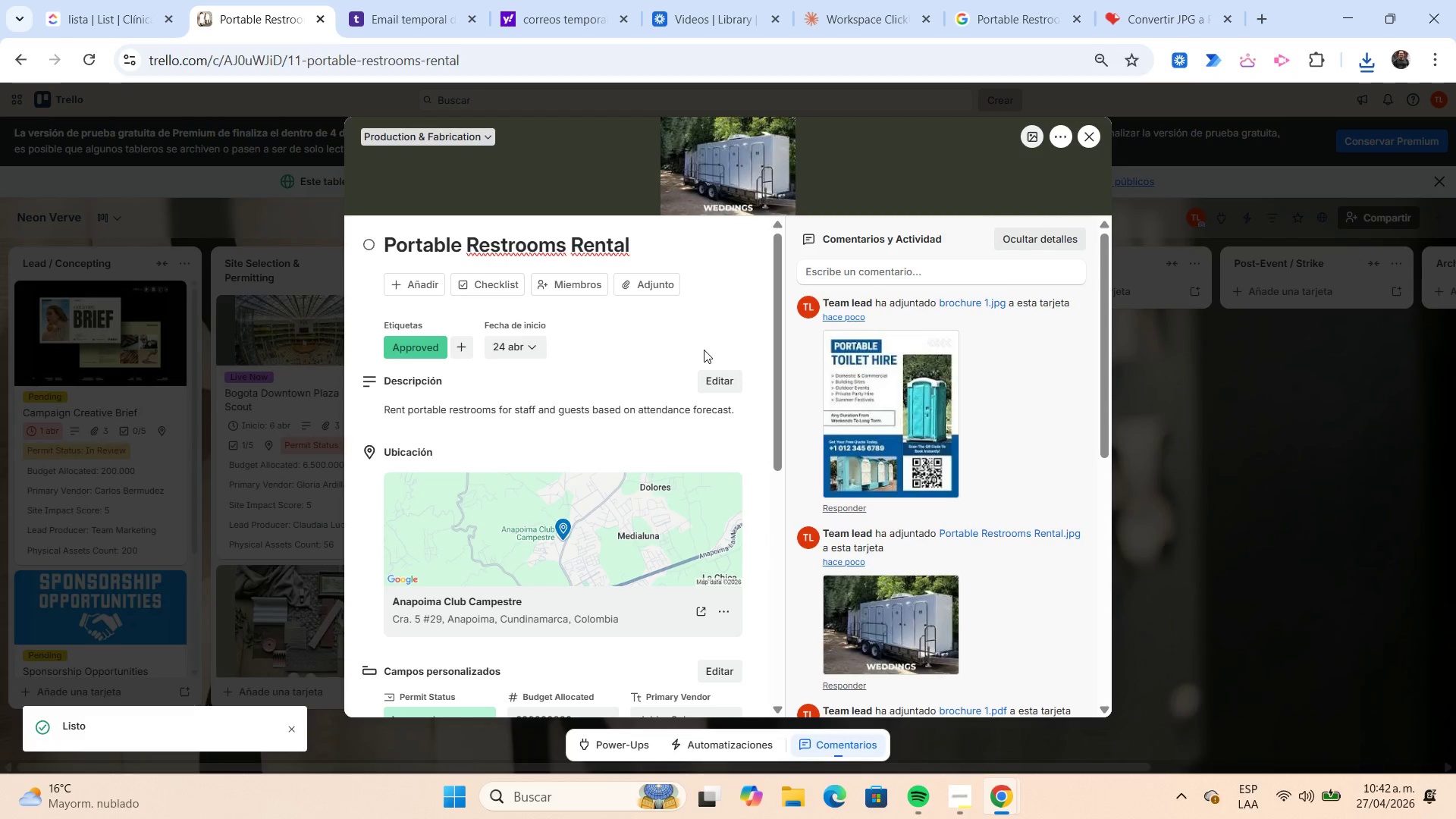 
scroll: coordinate [704, 350], scroll_direction: down, amount: 1.0
 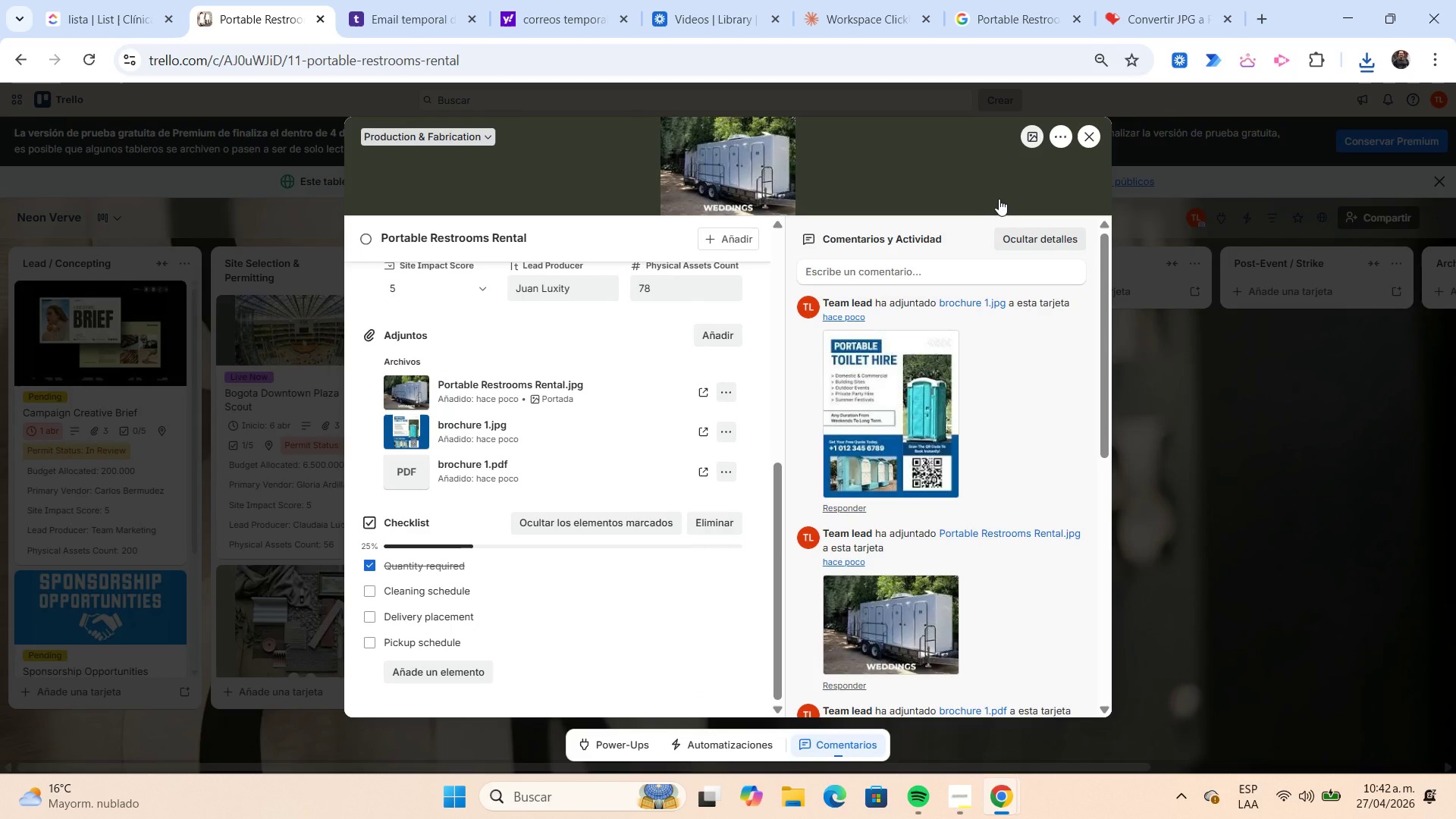 
left_click([1088, 143])
 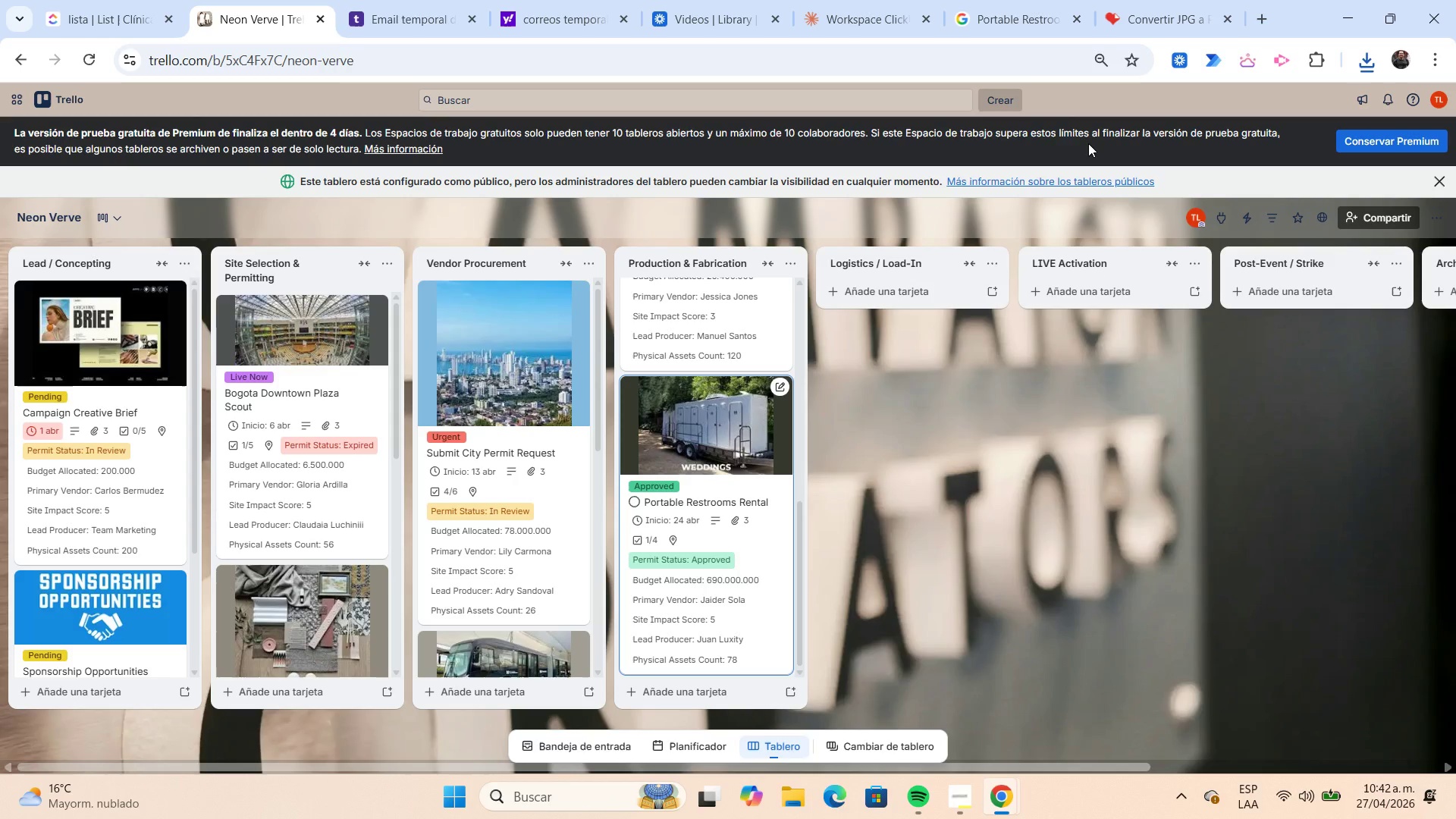 
wait(13.75)
 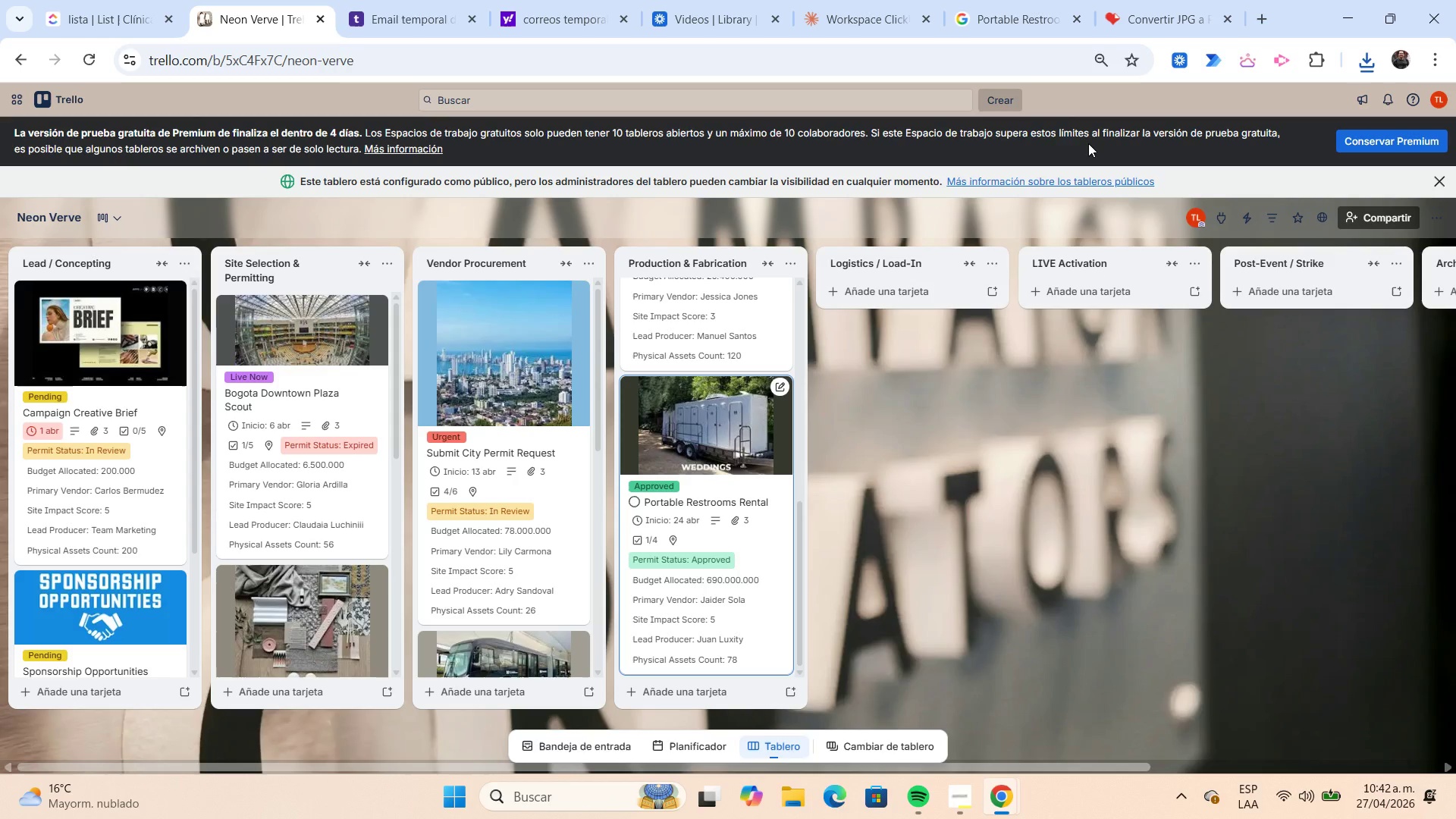 
scroll: coordinate [733, 416], scroll_direction: up, amount: 11.0
 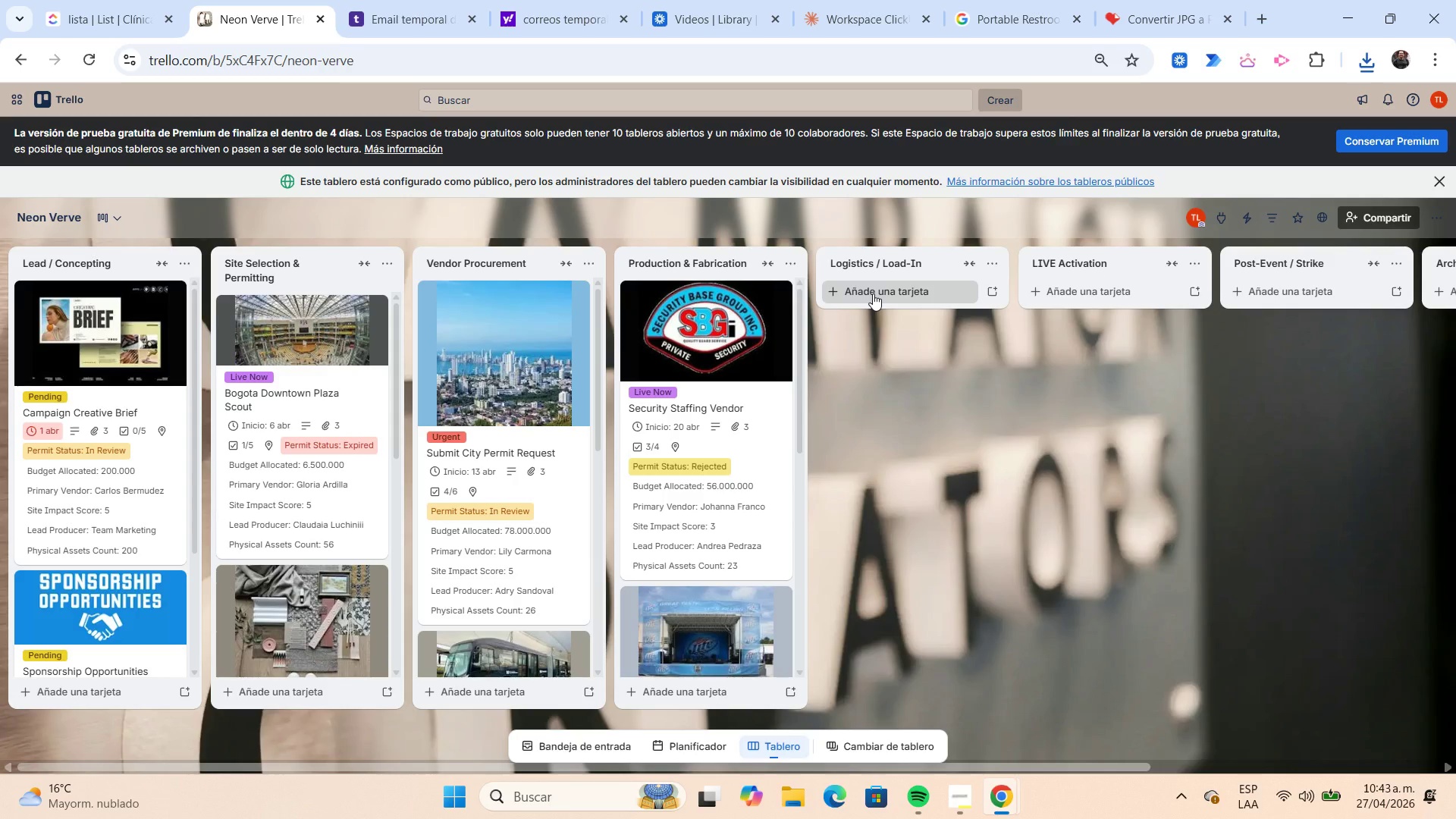 
left_click([873, 293])
 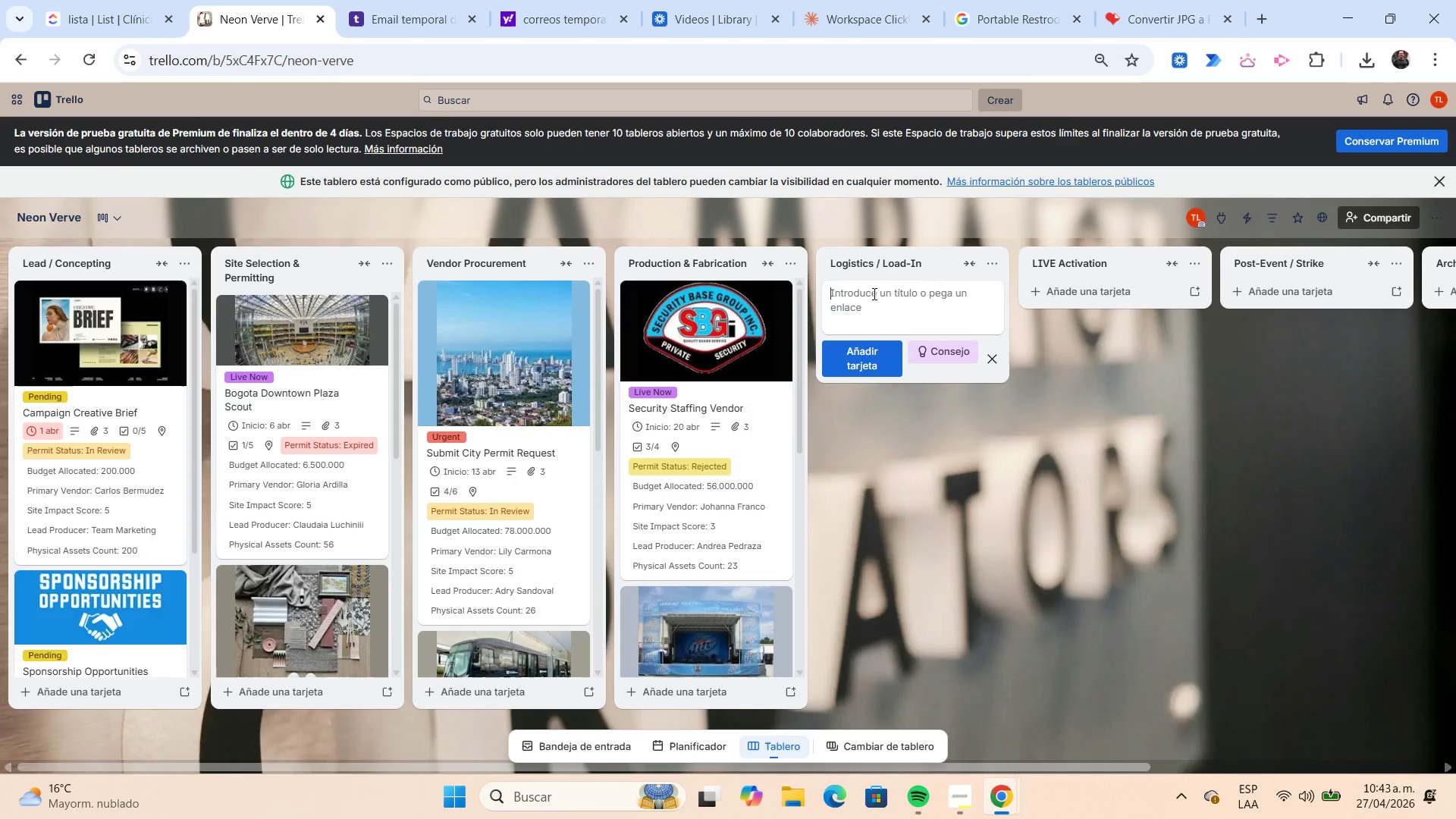 
wait(40.47)
 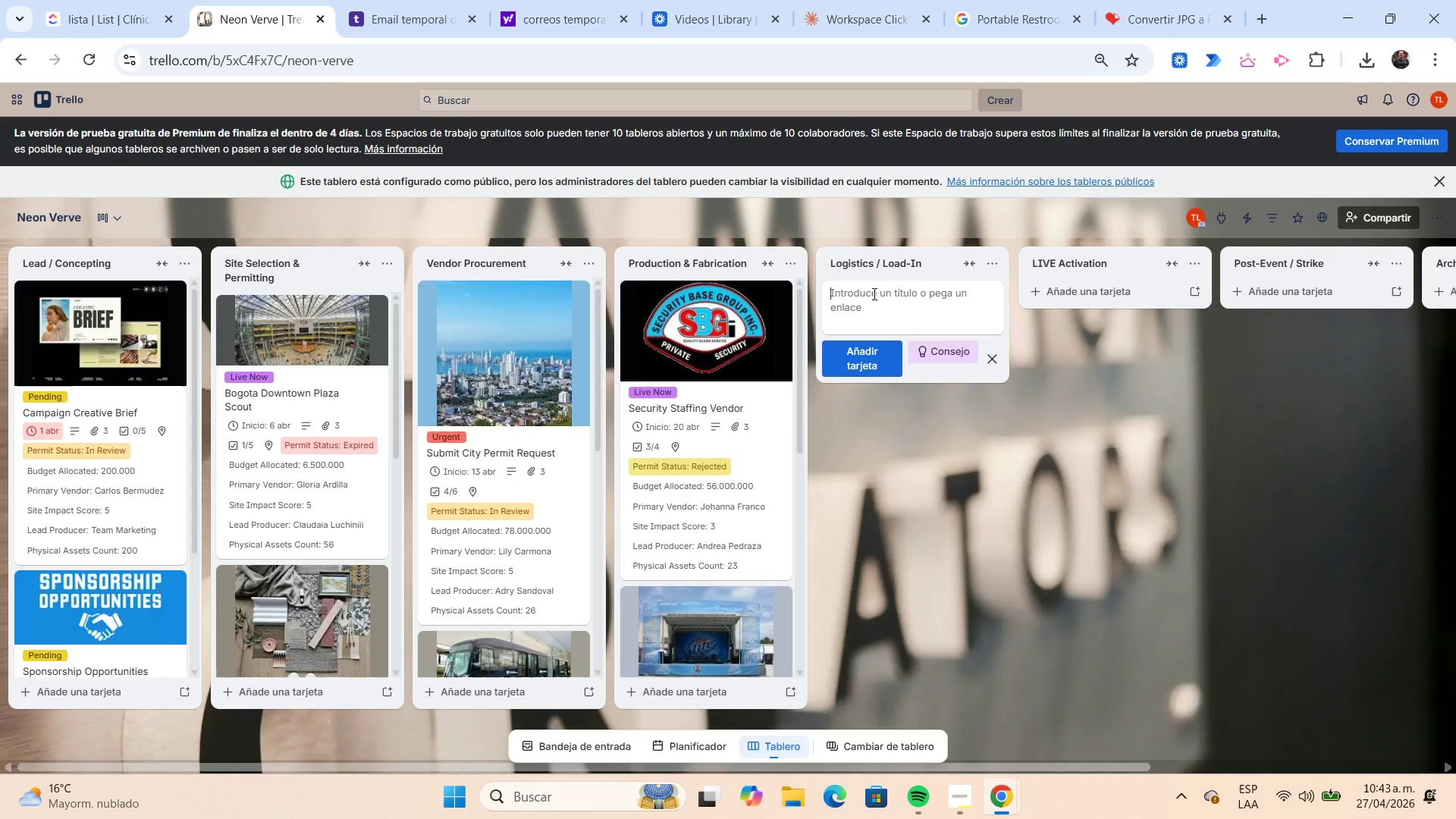 
type(Fabricate Branded Tunnel Entry)
 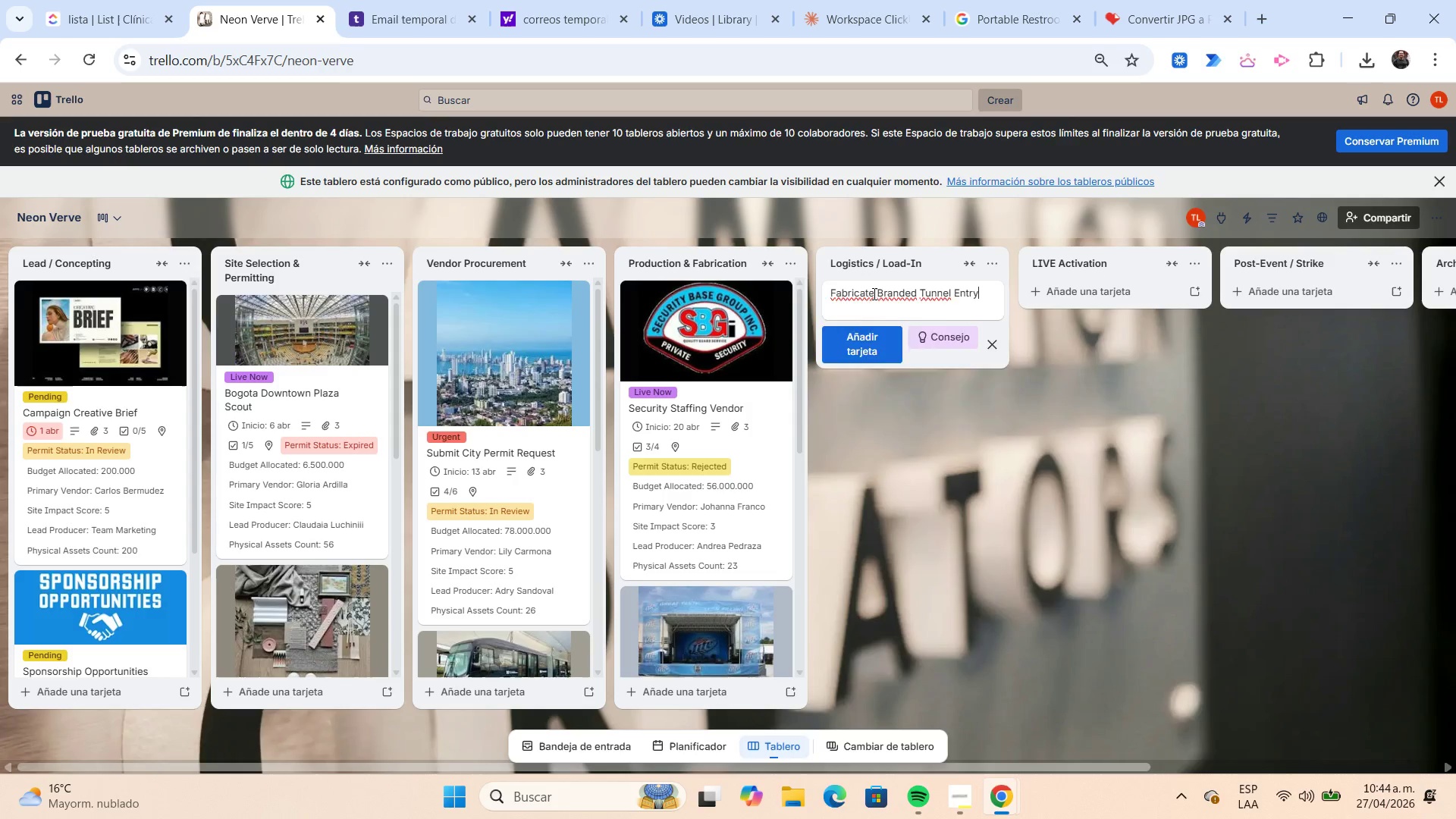 
key(Enter)
 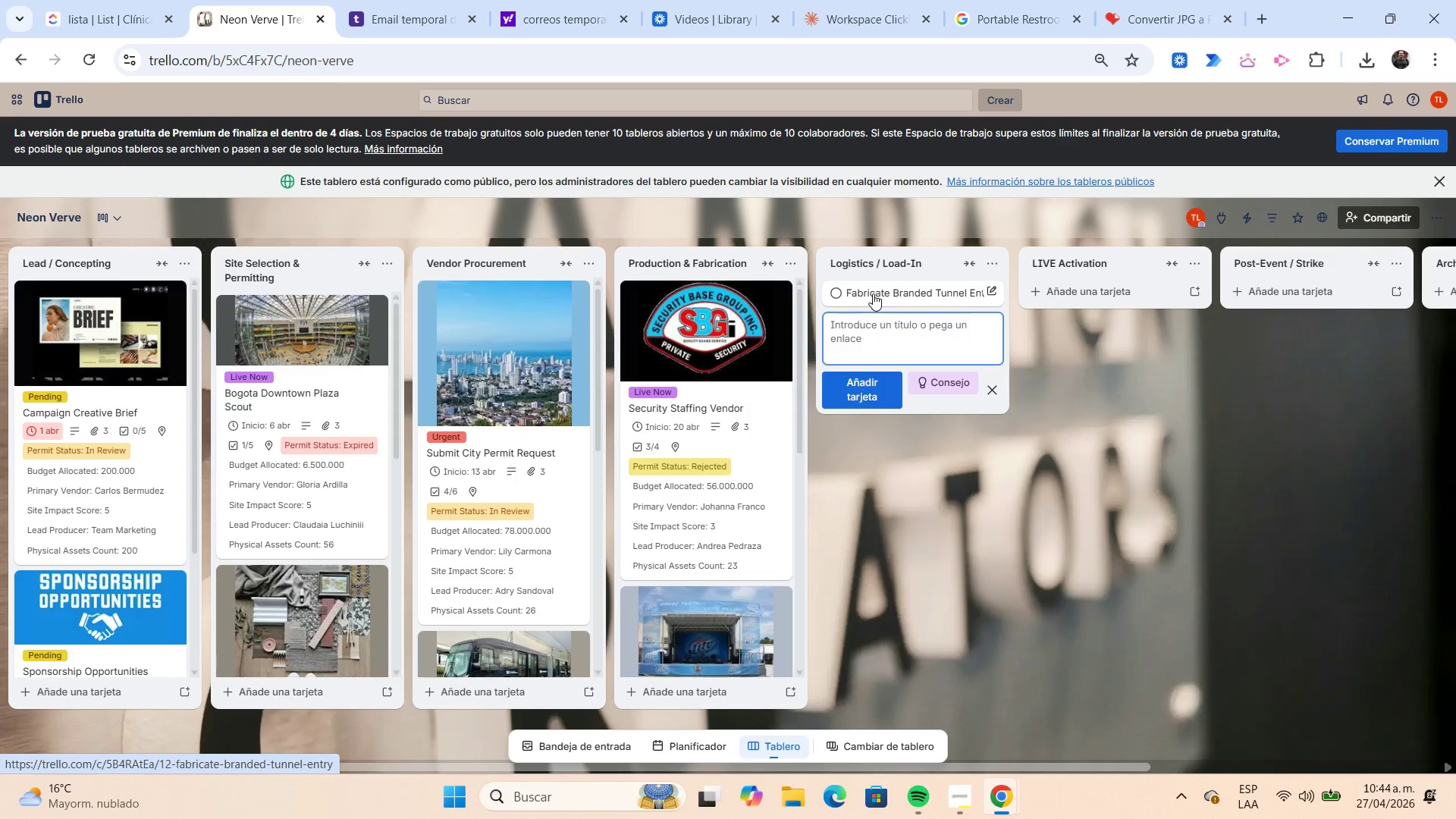 
left_click([872, 293])
 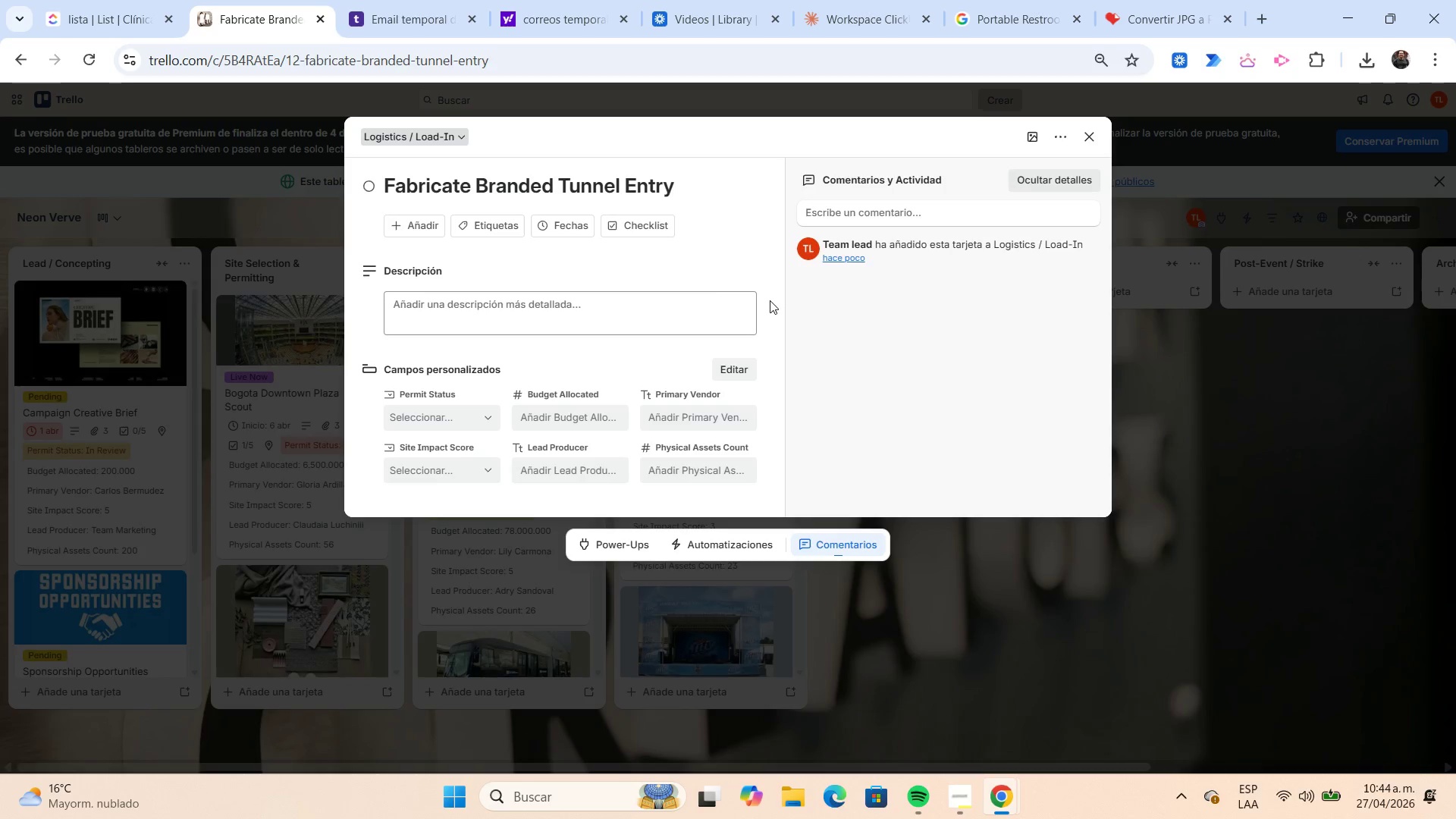 
left_click([486, 233])
 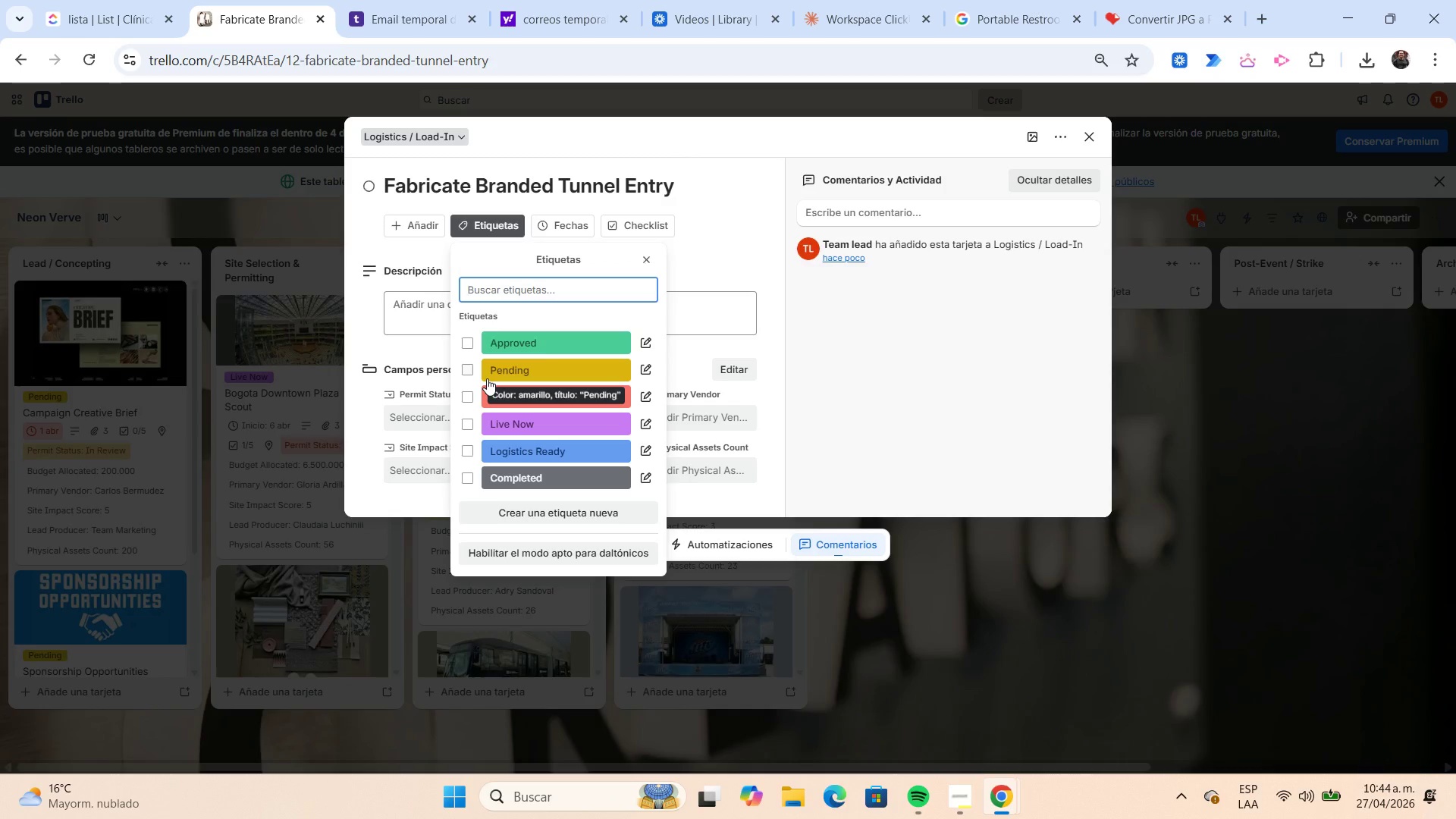 
left_click([480, 400])
 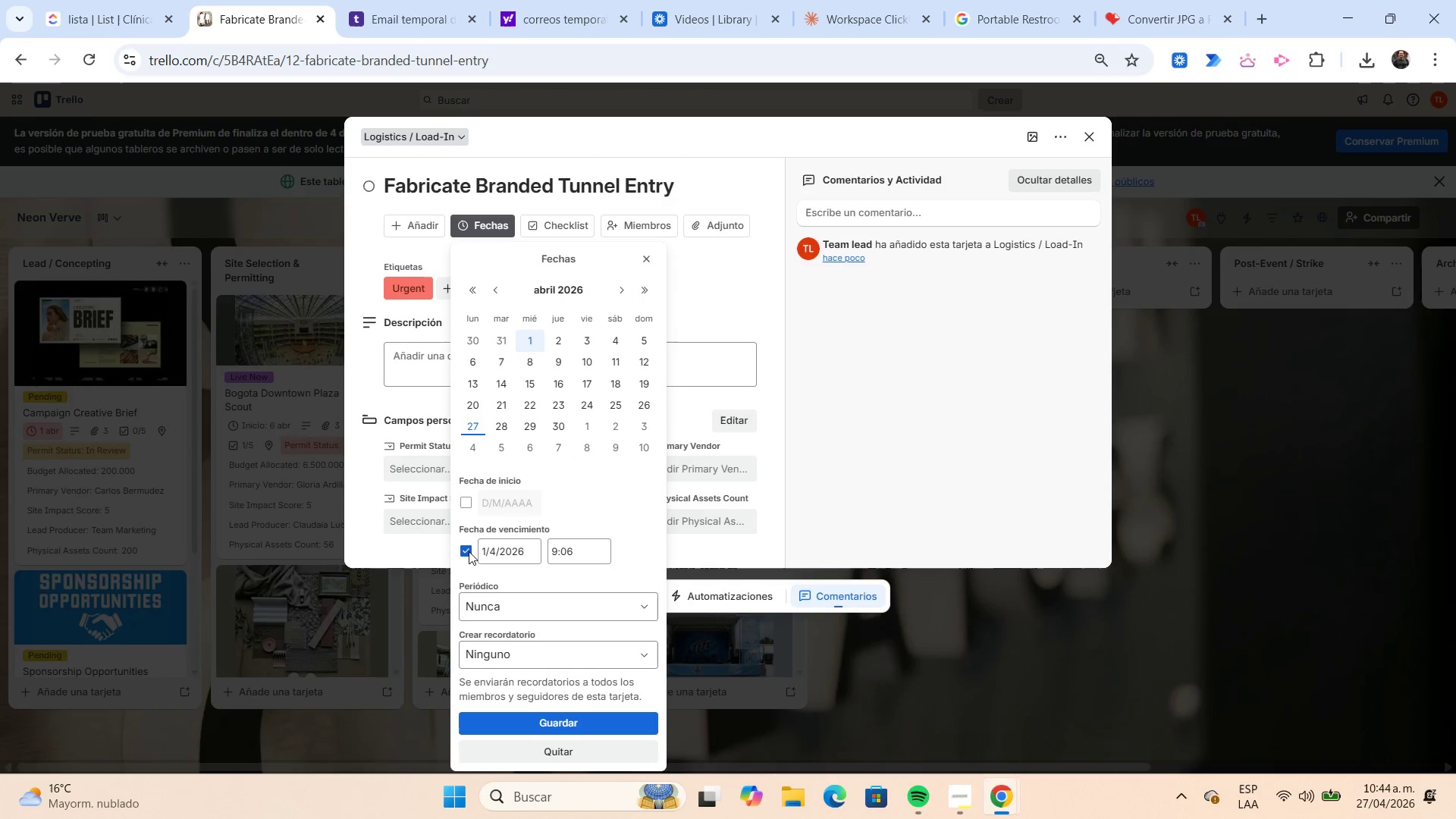 
wait(5.34)
 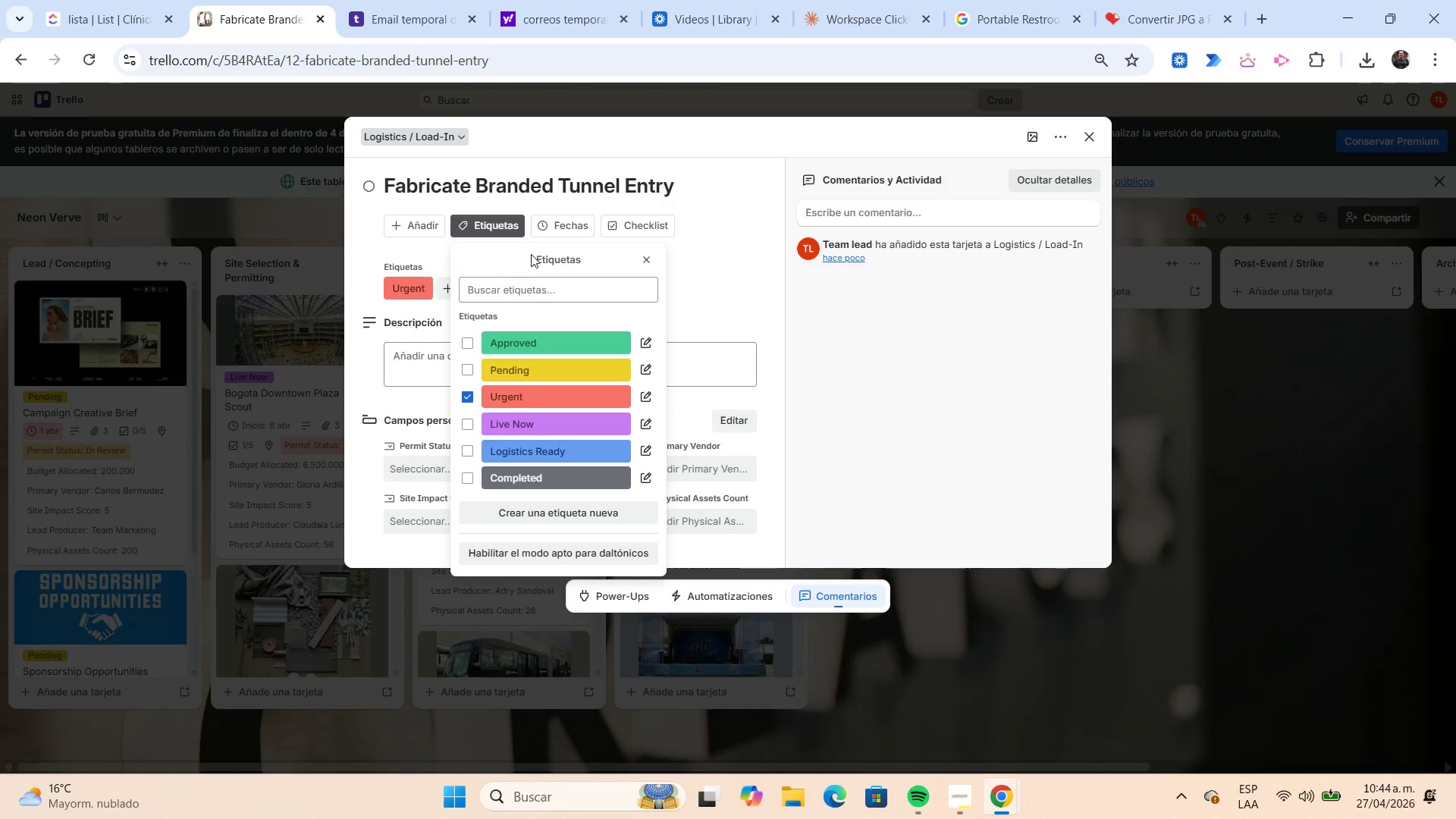 
left_click([466, 459])
 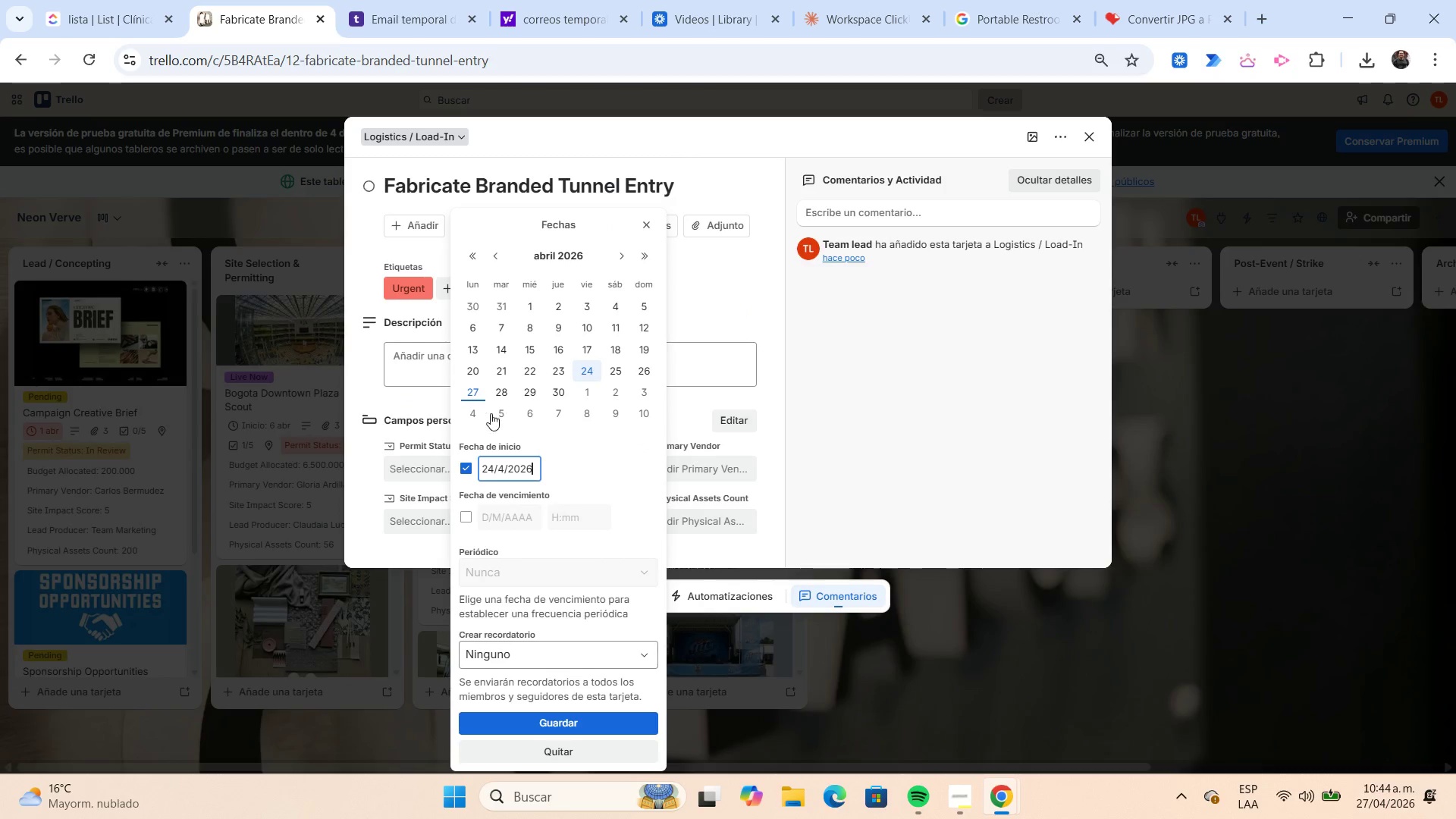 
left_click([477, 388])
 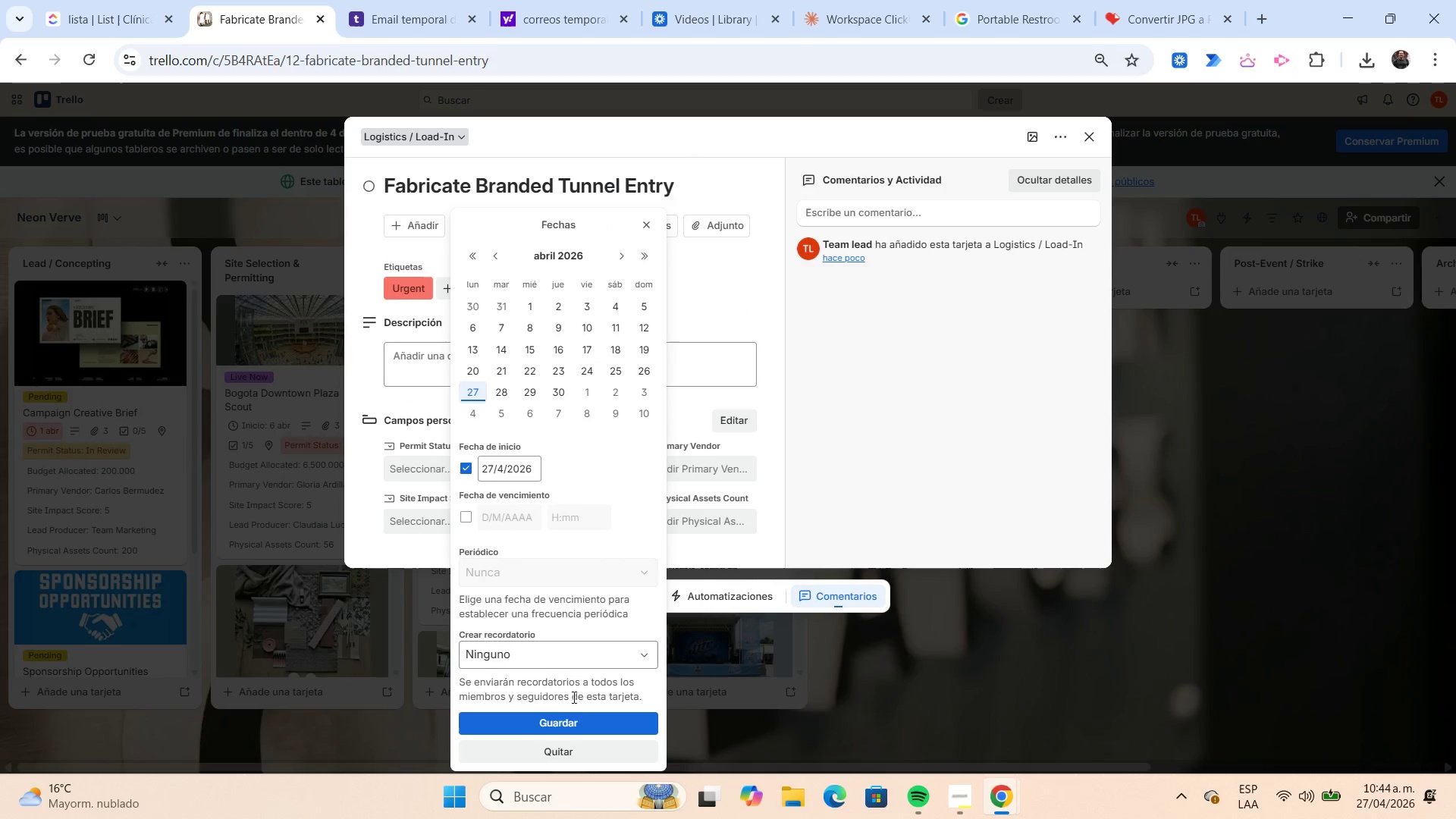 
left_click([576, 723])
 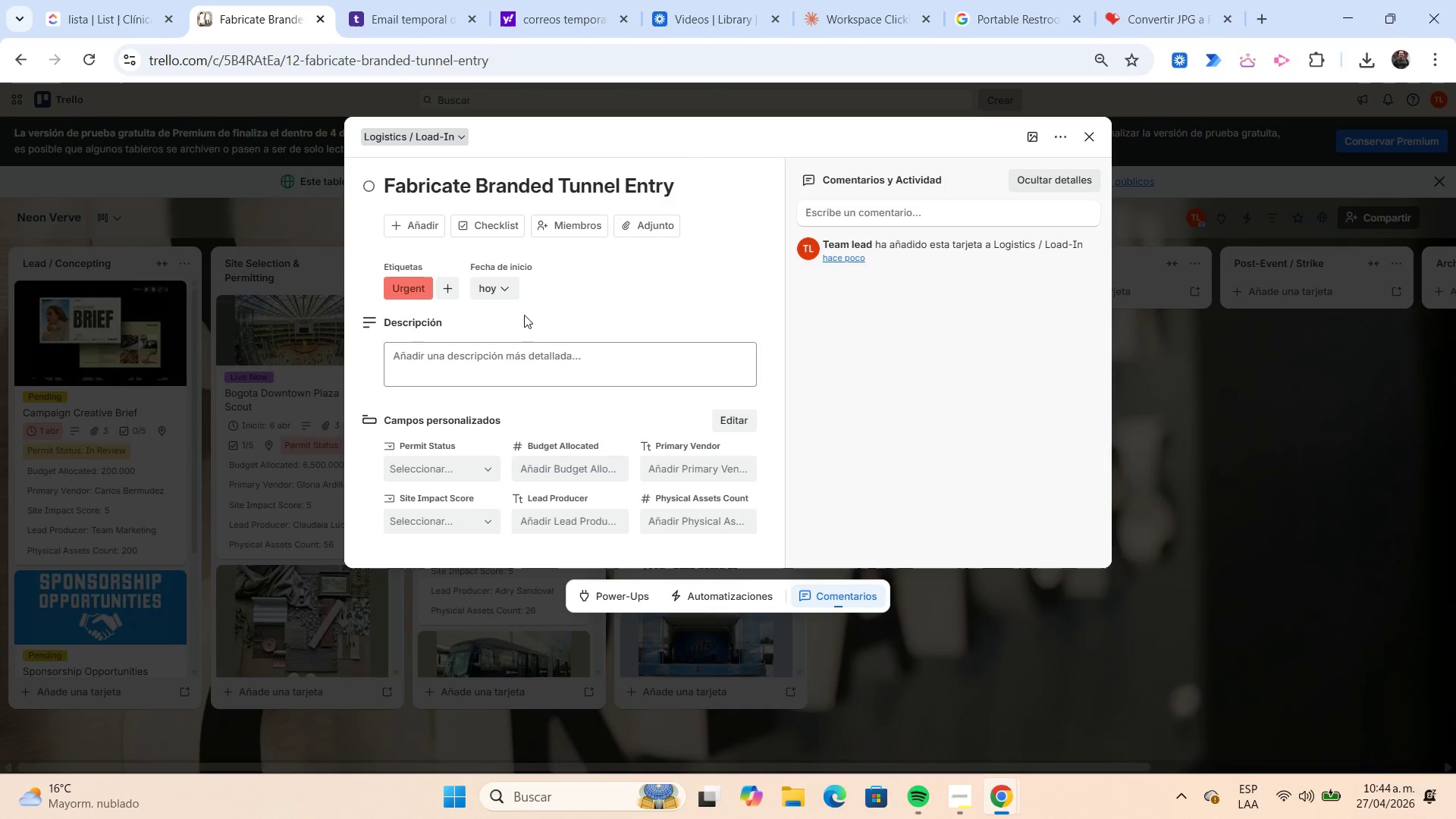 
left_click([430, 230])
 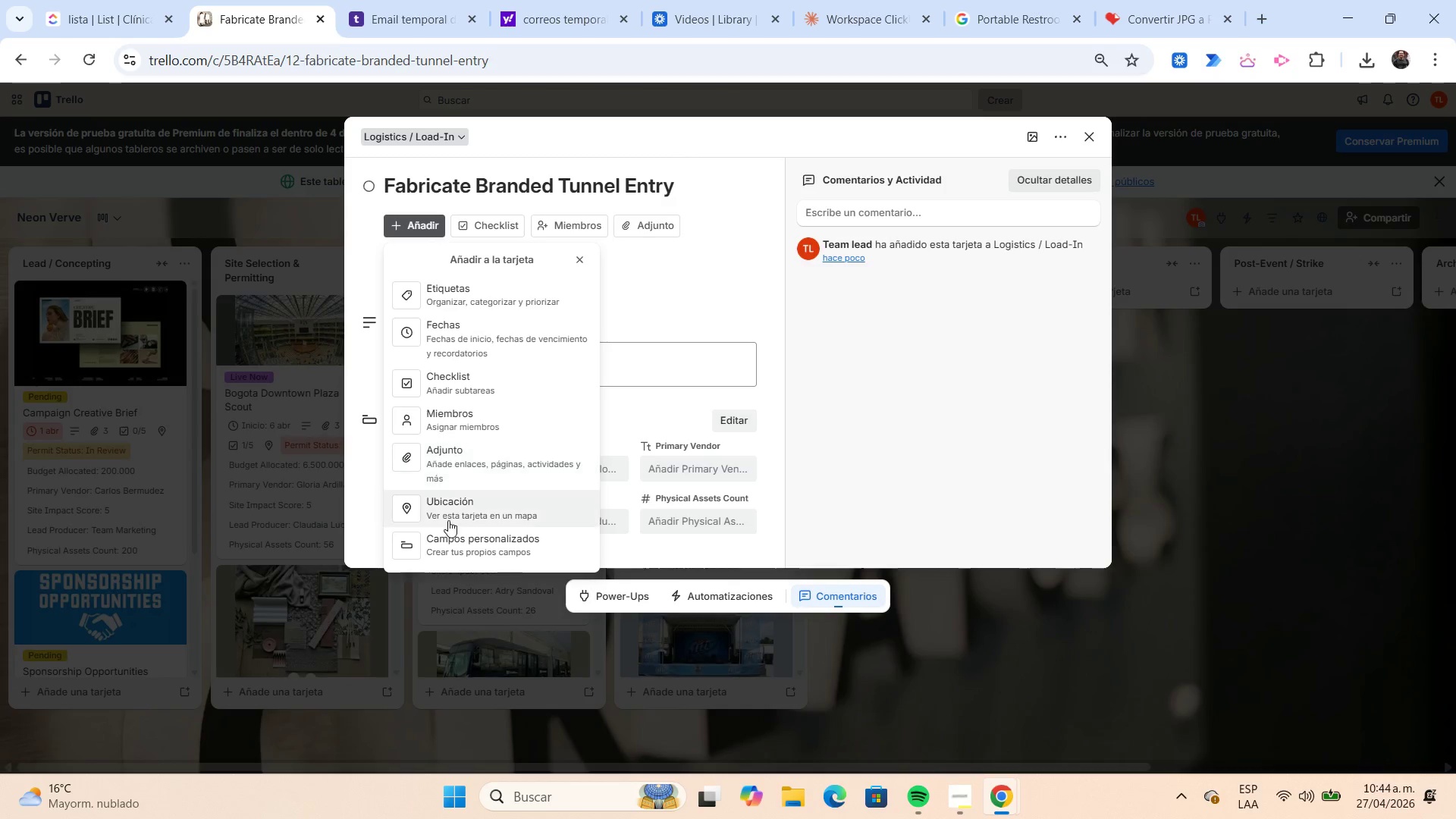 
left_click([448, 521])
 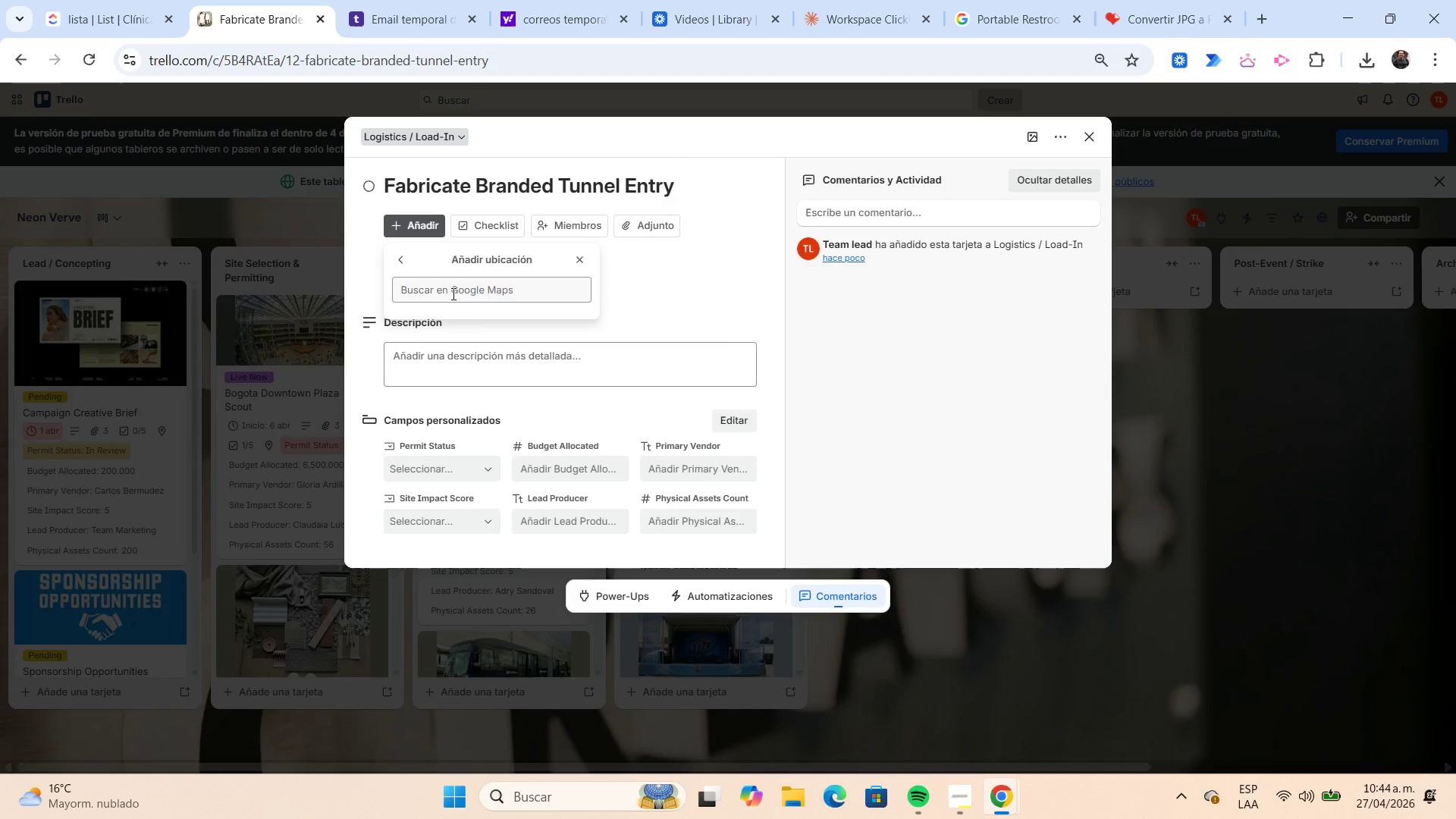 
left_click([452, 292])
 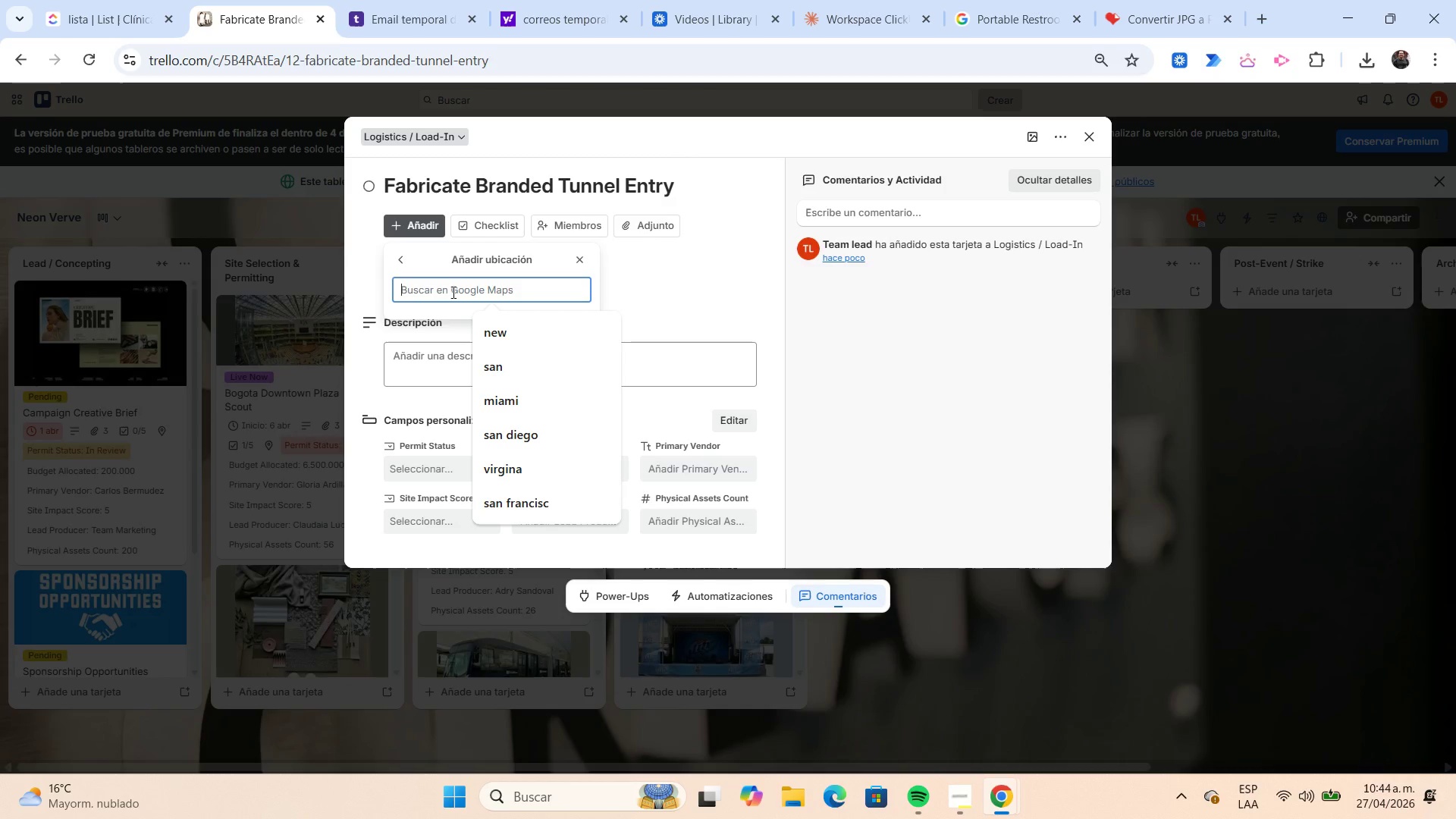 
wait(36.06)
 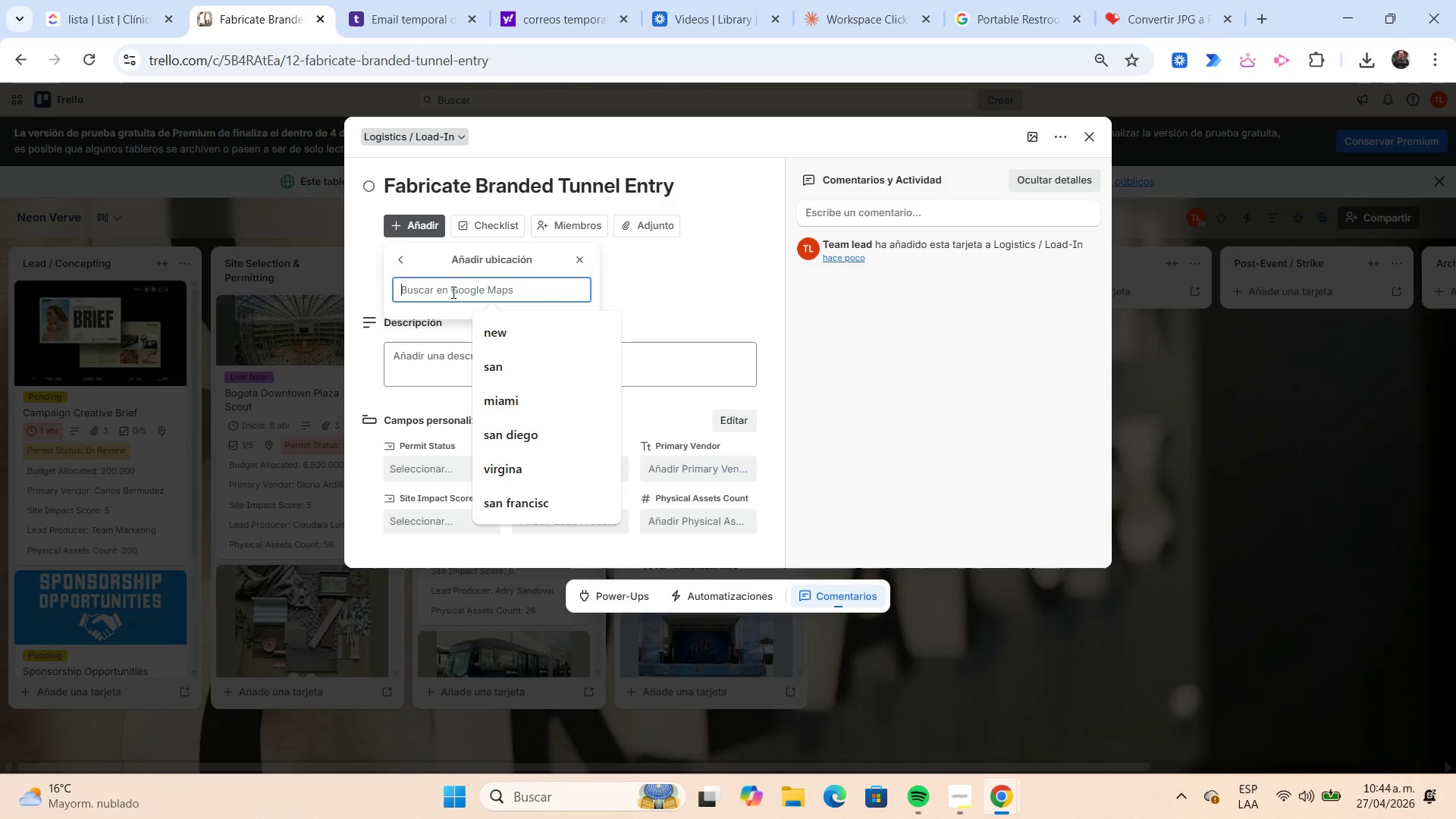 
type(chia)
 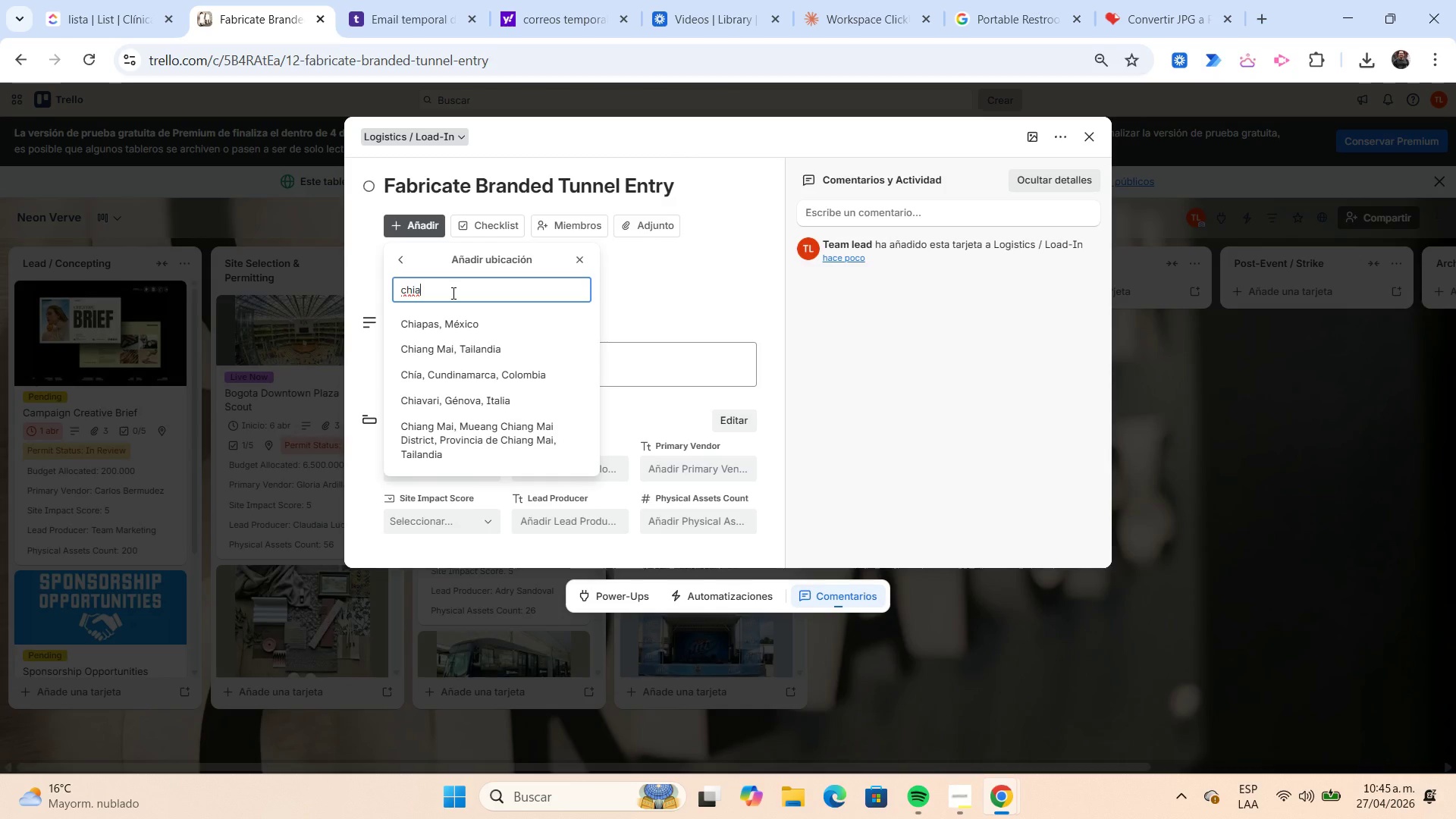 
wait(8.48)
 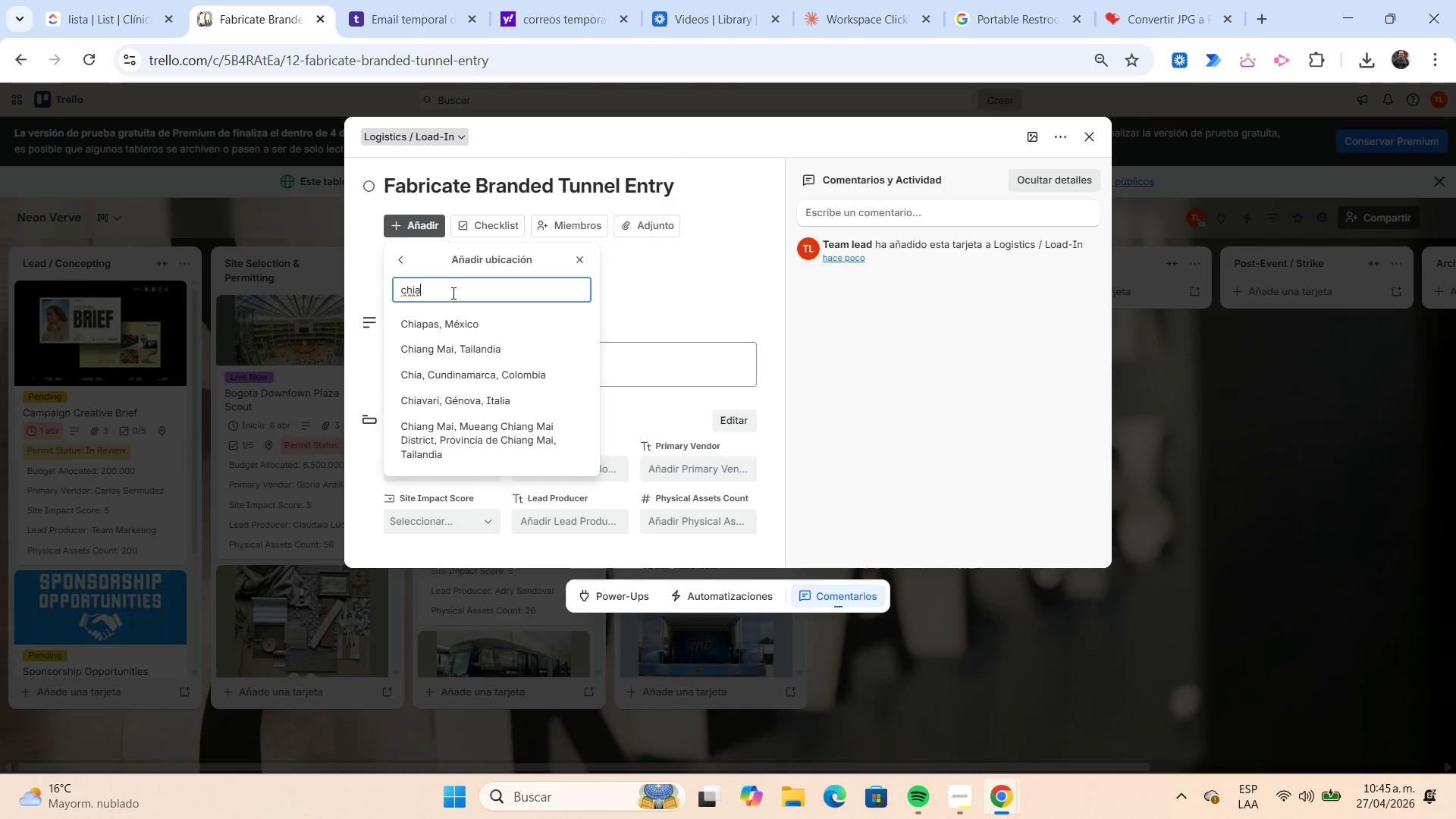 
type( fabicate)
key(Backspace)
key(Backspace)
 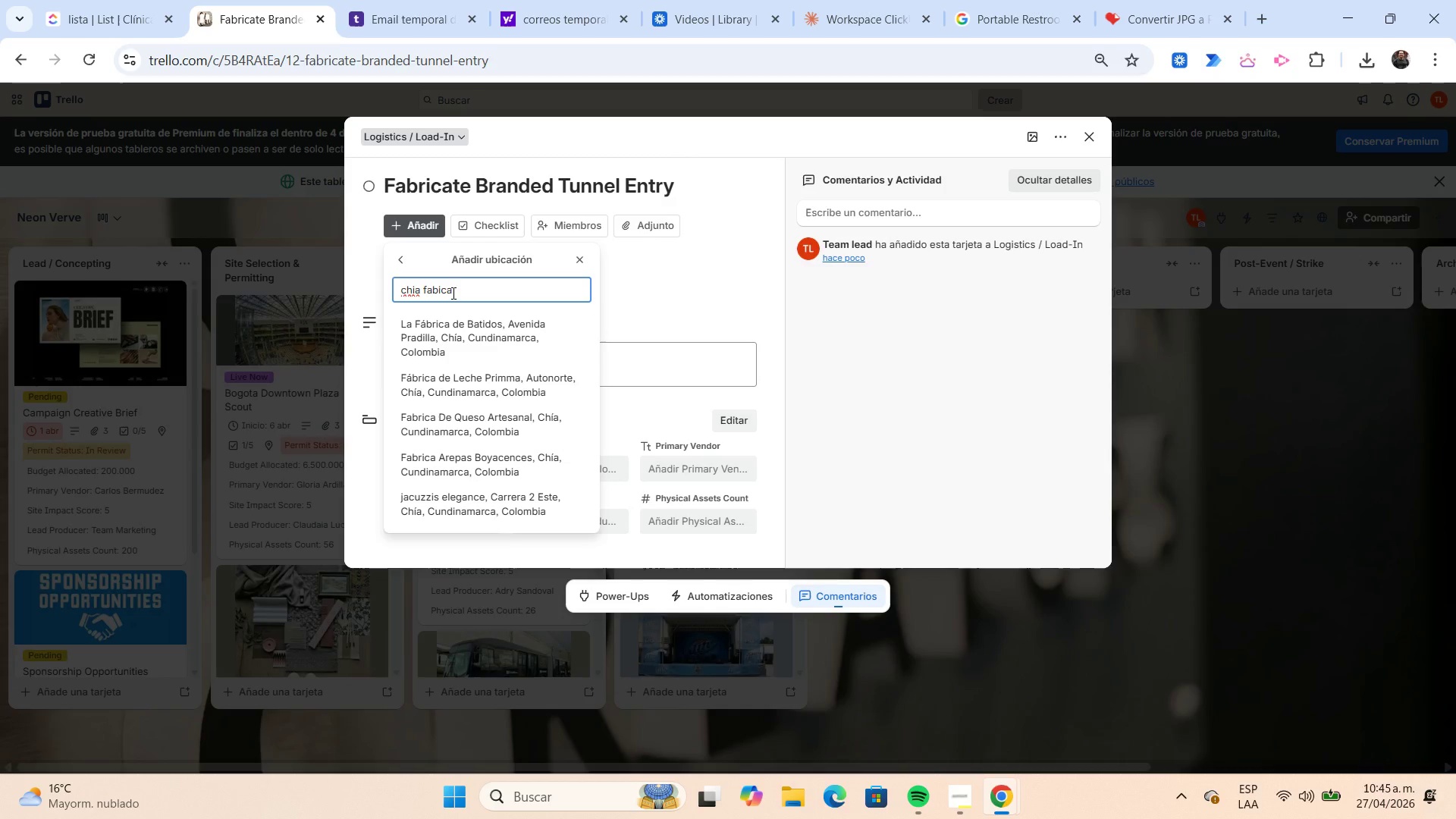 
left_click([482, 335])
 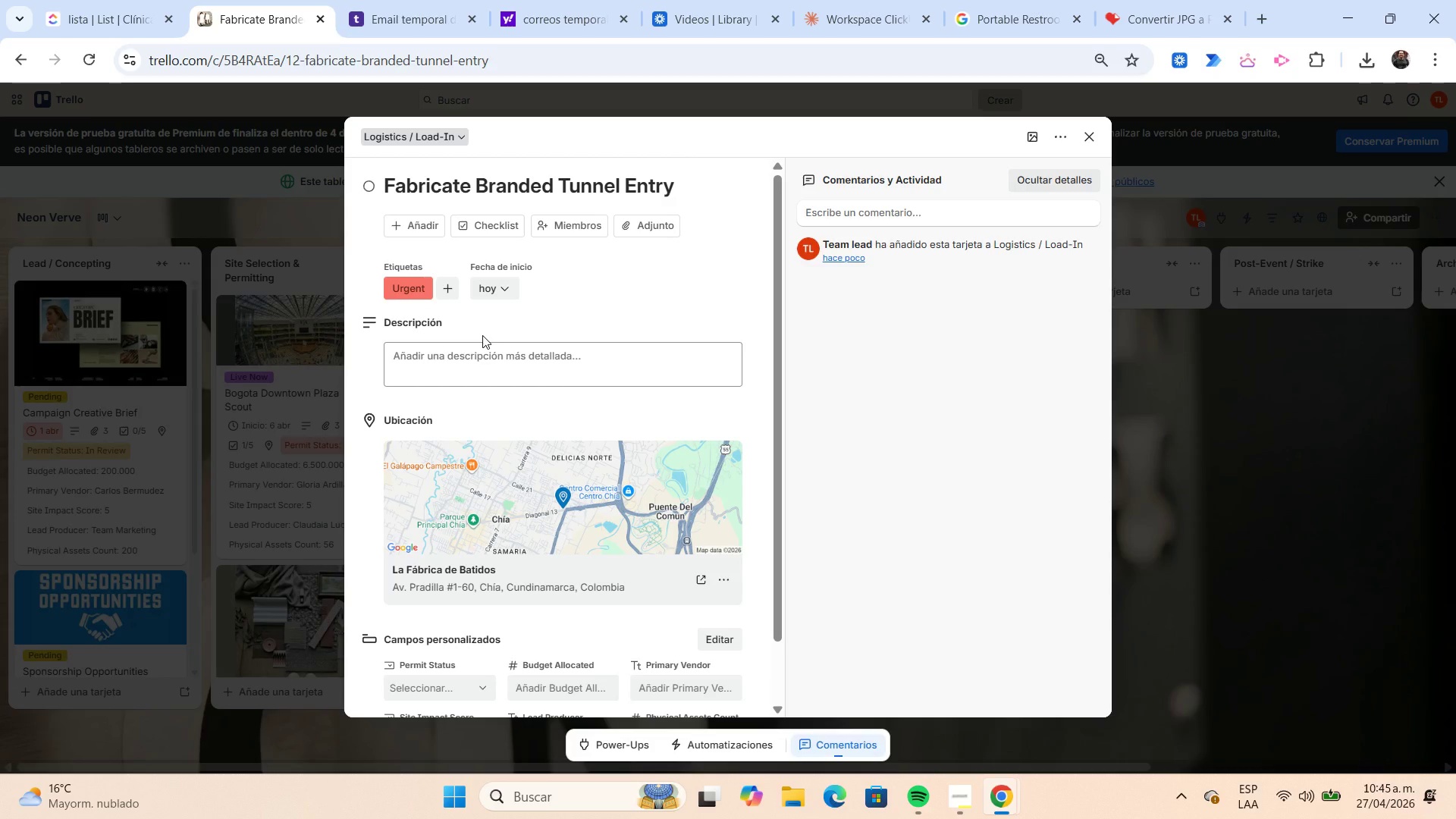 
wait(22.39)
 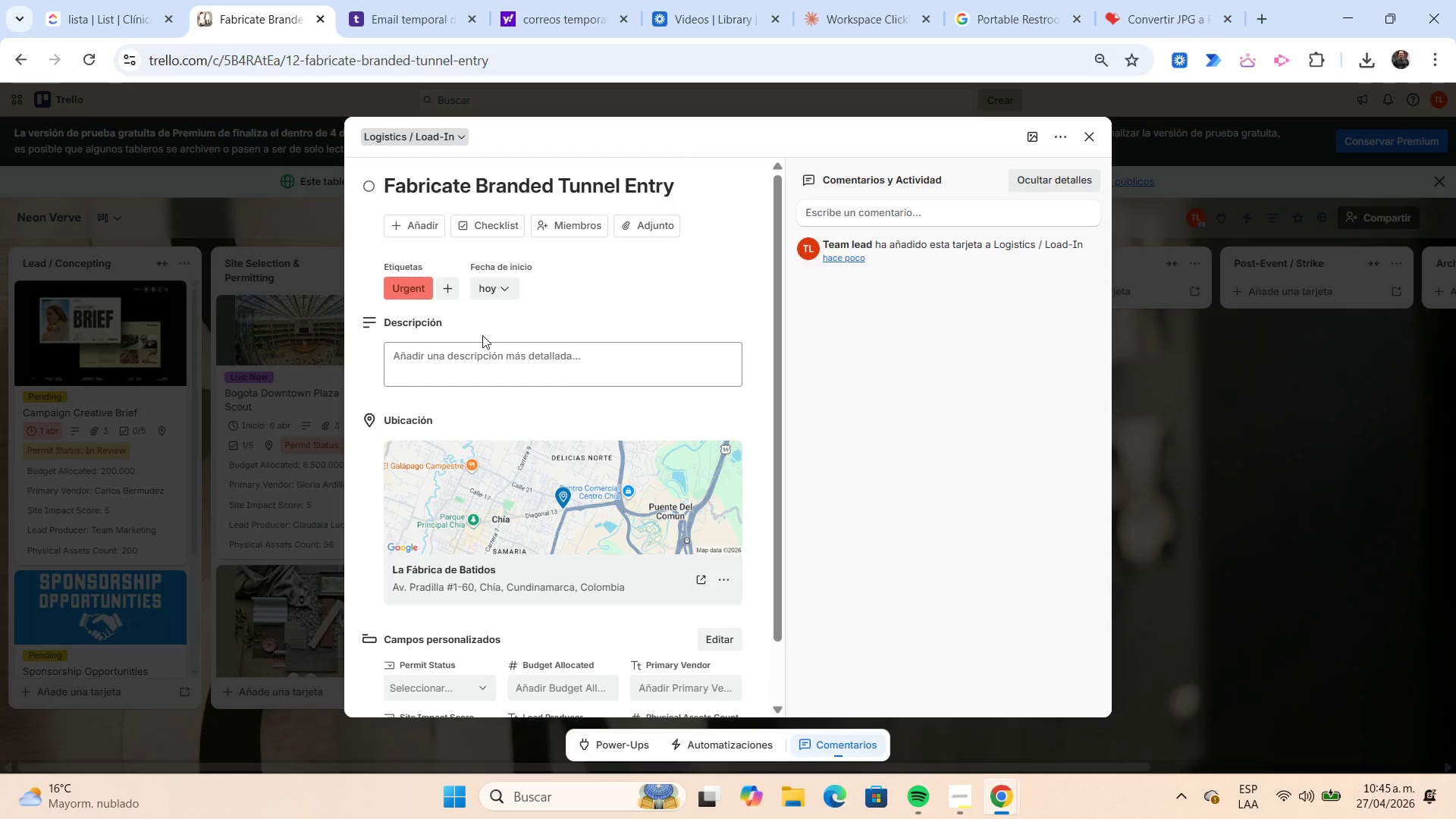 
left_click([485, 350])
 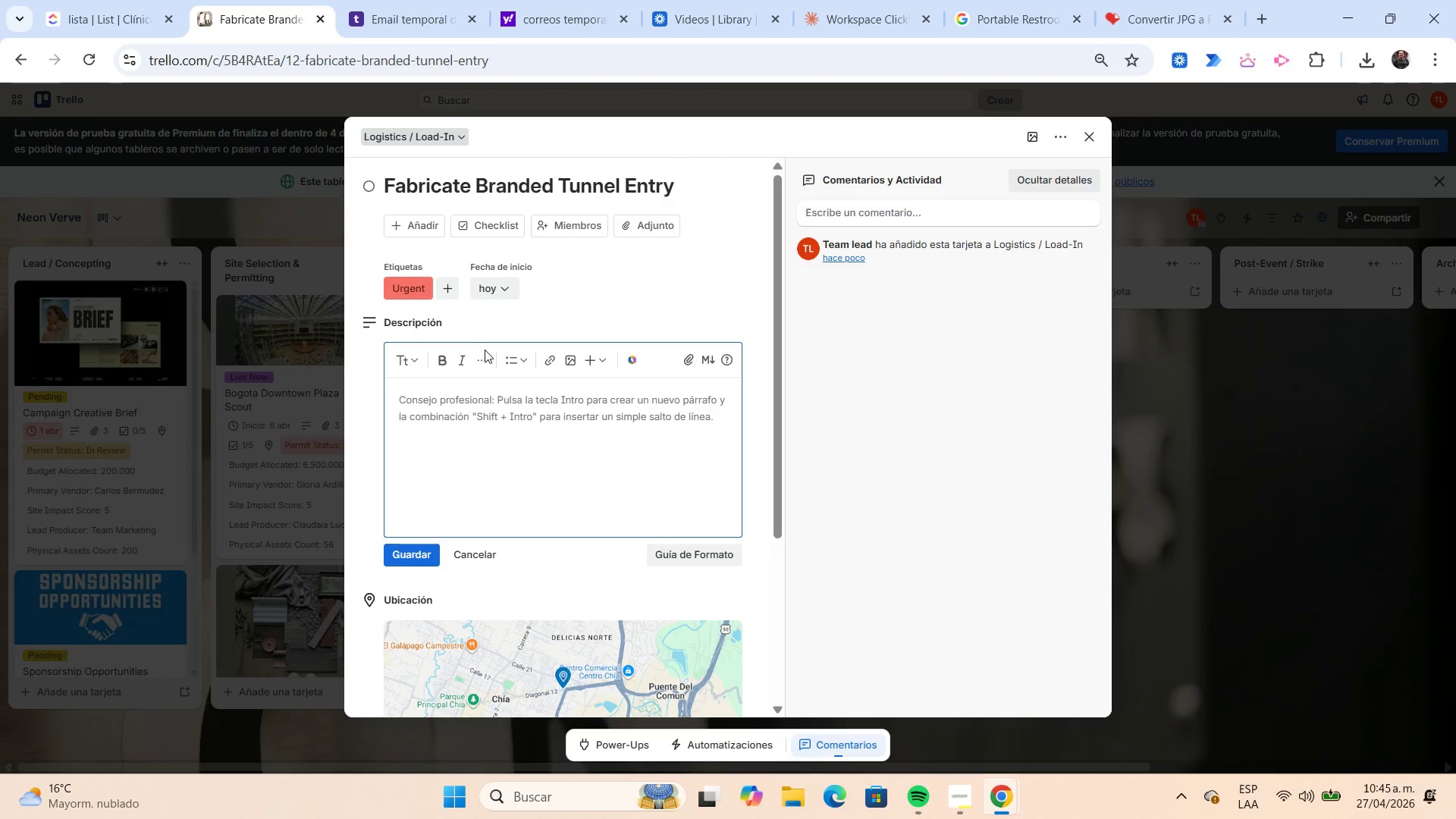 
type(Produce immersive branded entrace tunnel with lighting and motion graf)
key(Backspace)
type(phics.)
 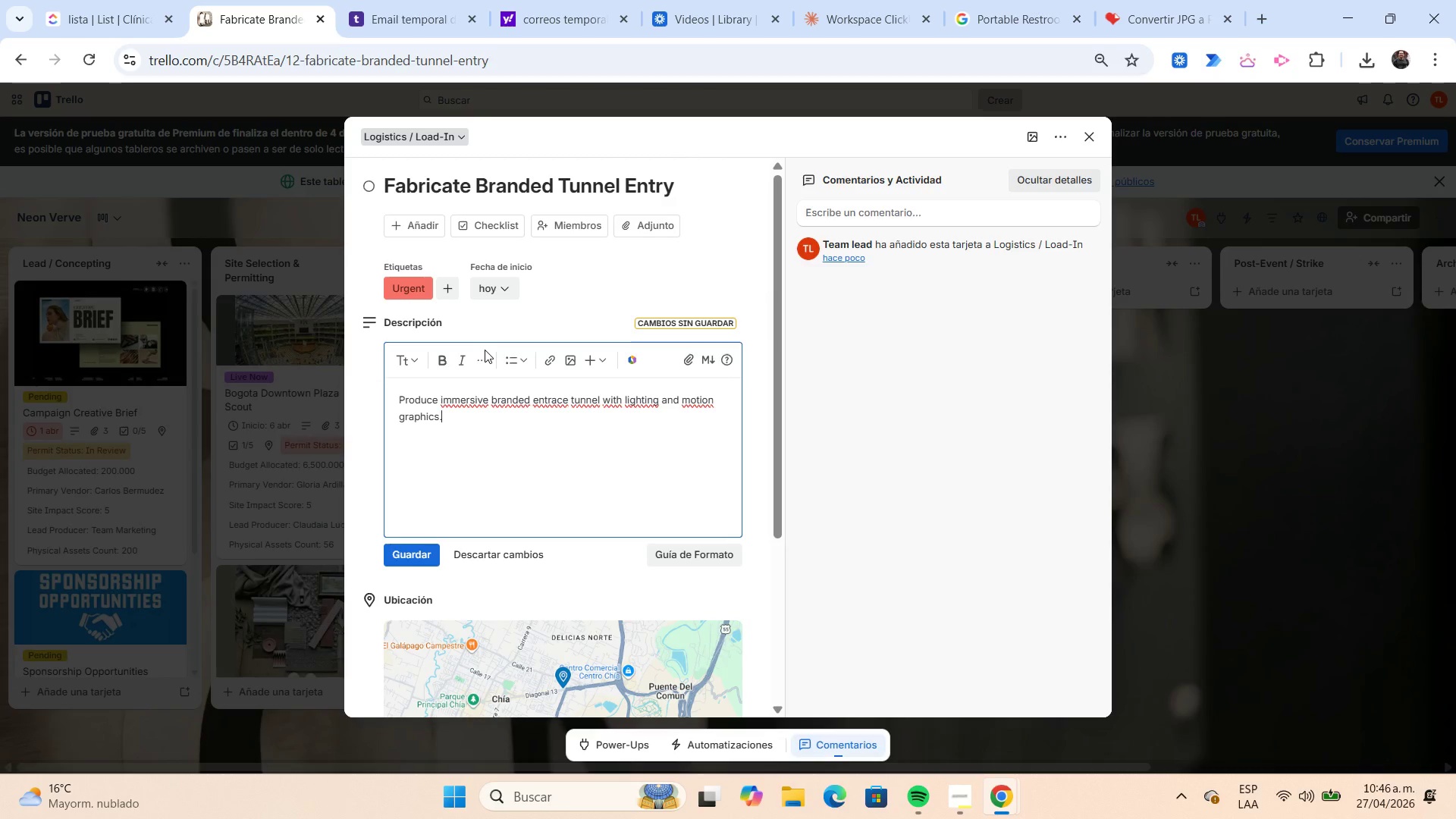 
left_click([396, 552])
 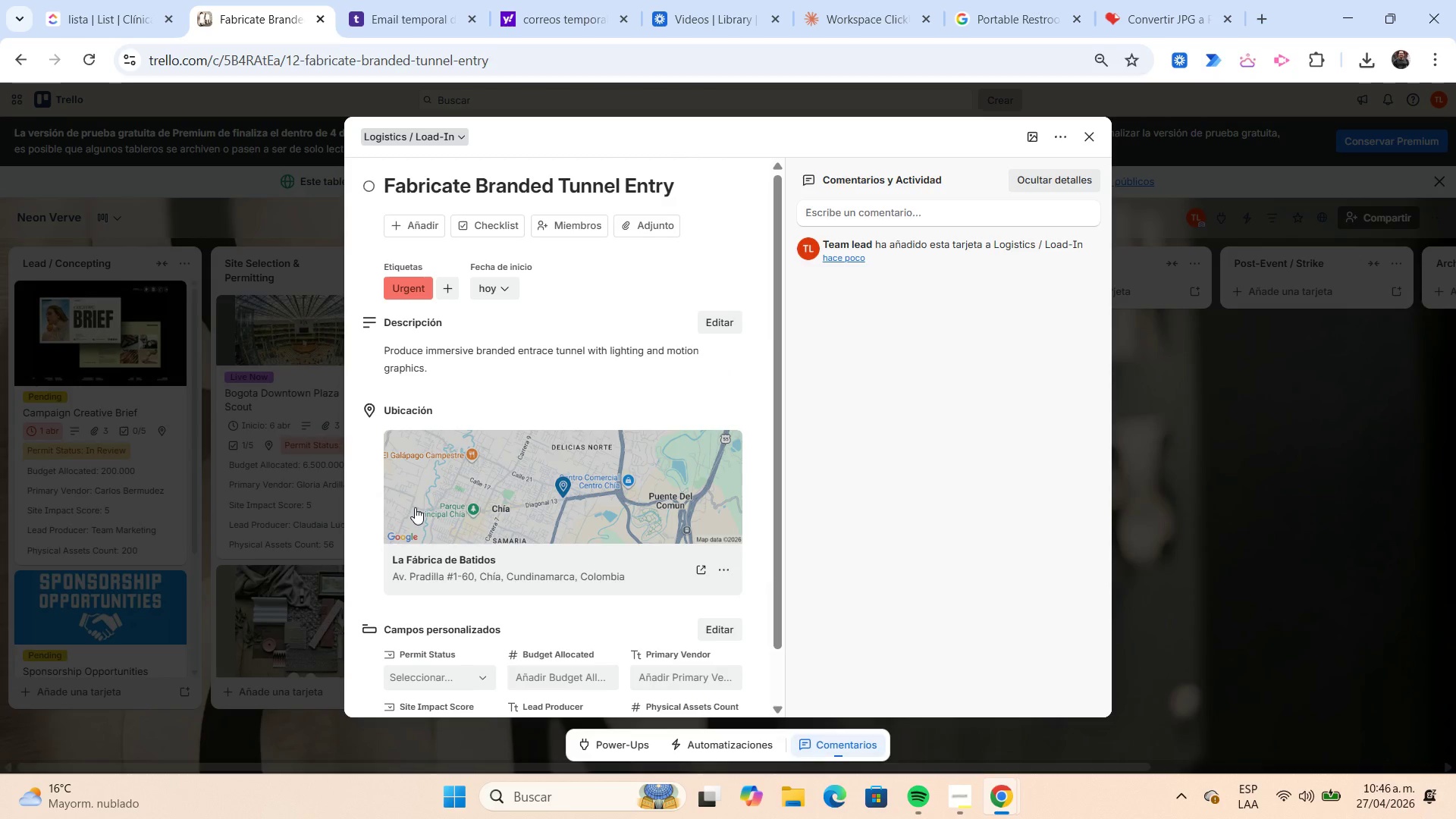 
scroll: coordinate [420, 502], scroll_direction: down, amount: 3.0
 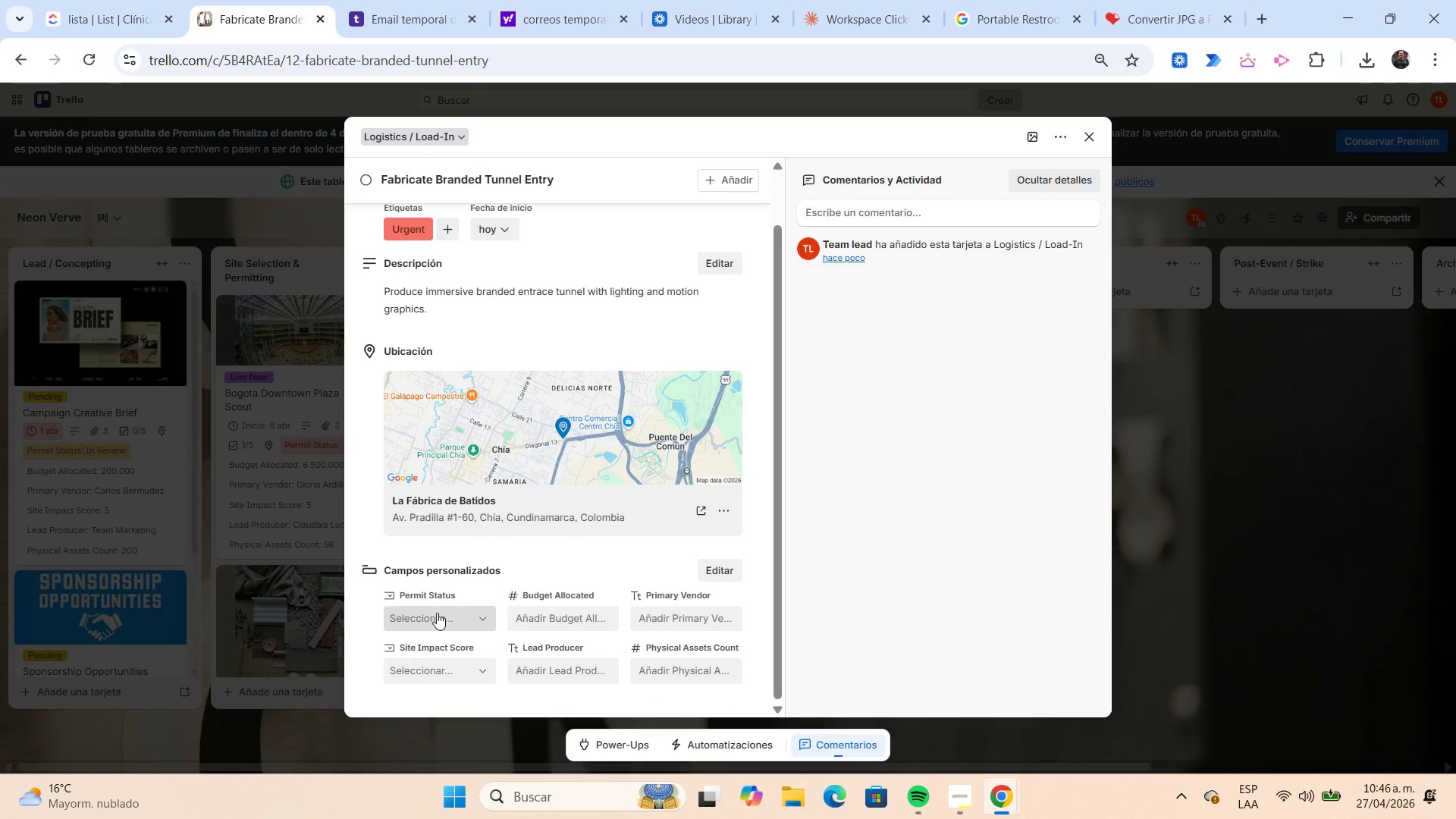 
left_click([437, 613])
 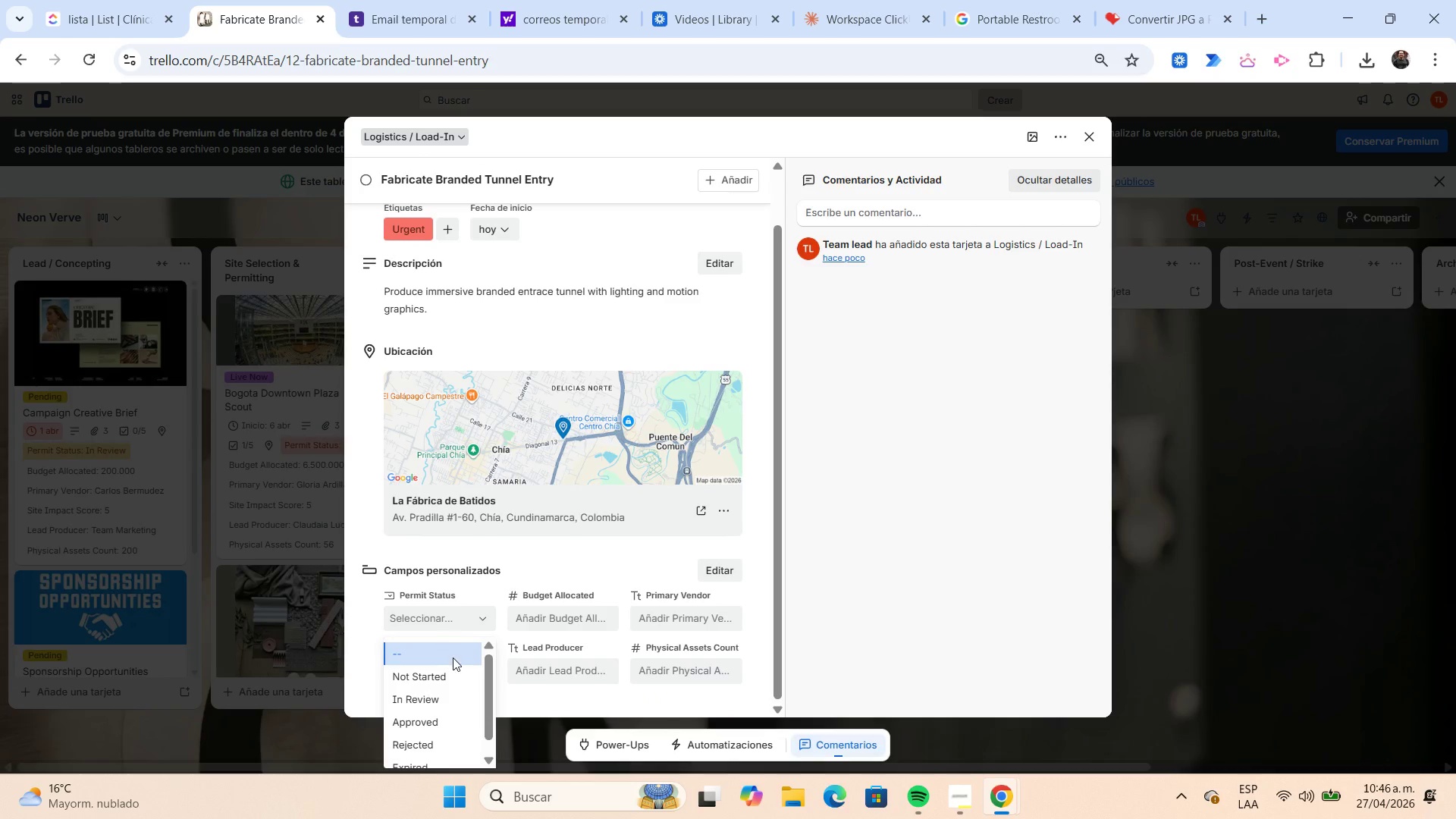 
scroll: coordinate [453, 660], scroll_direction: down, amount: 2.0
 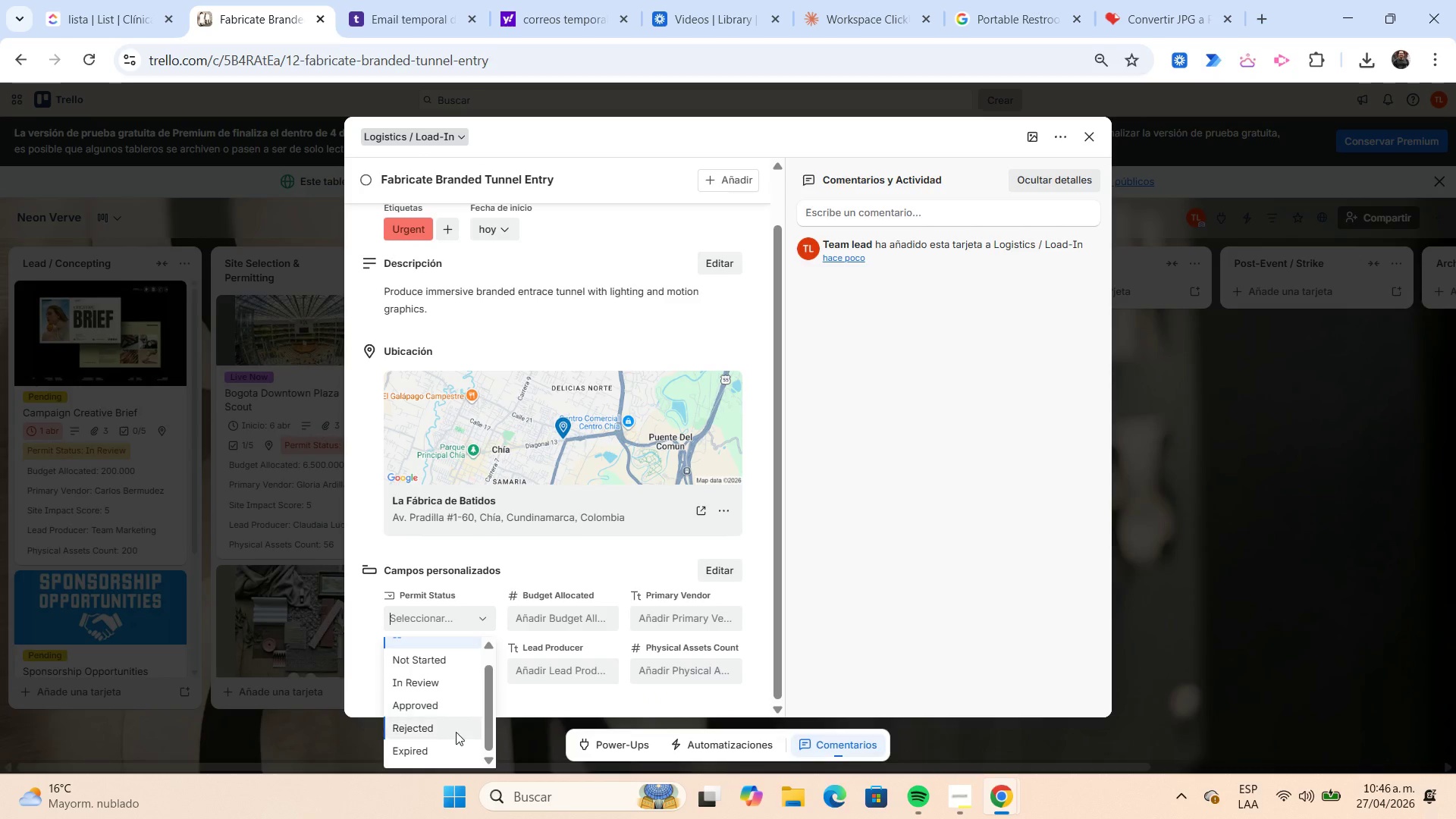 
left_click([457, 740])
 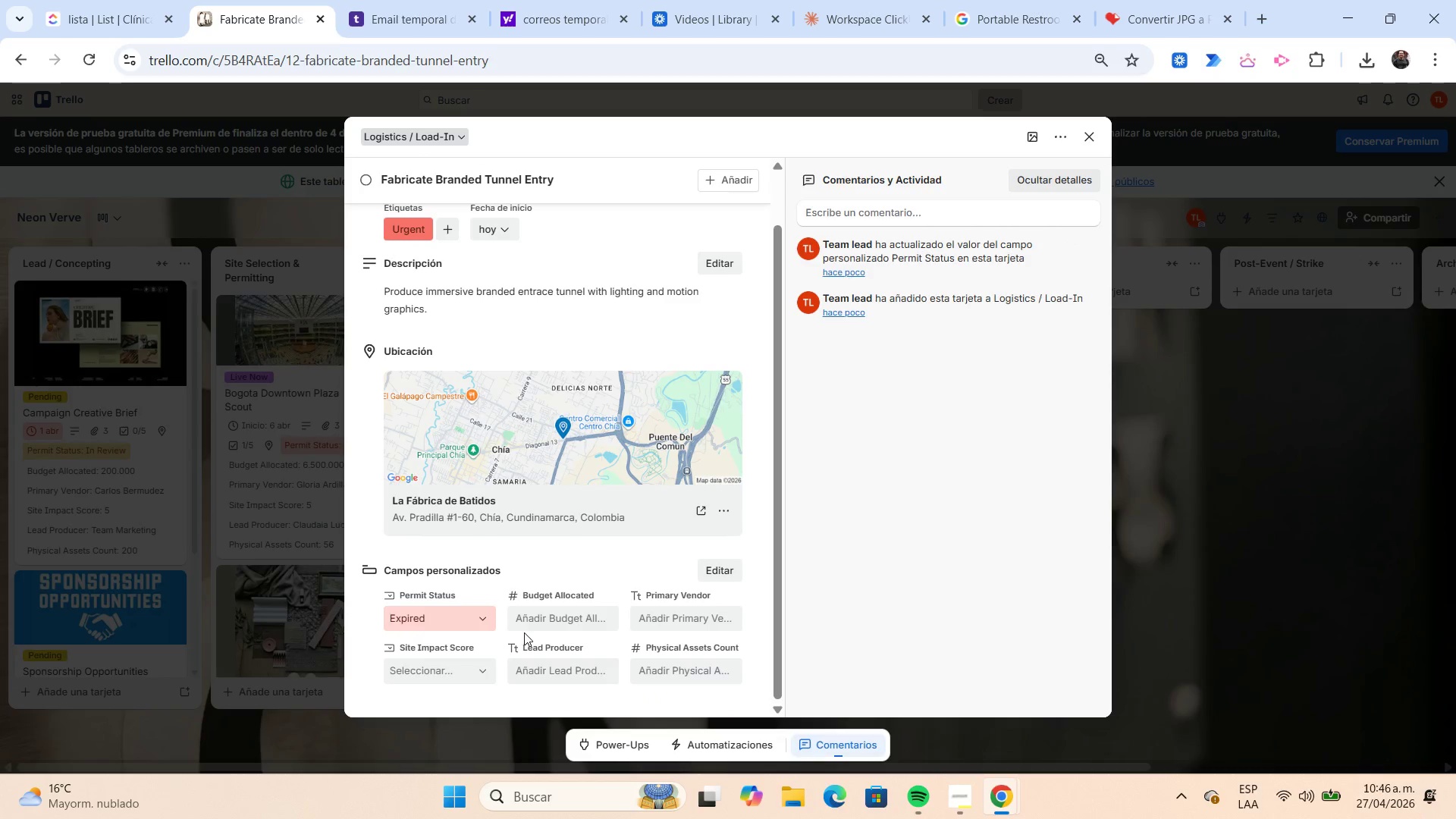 
left_click([539, 617])
 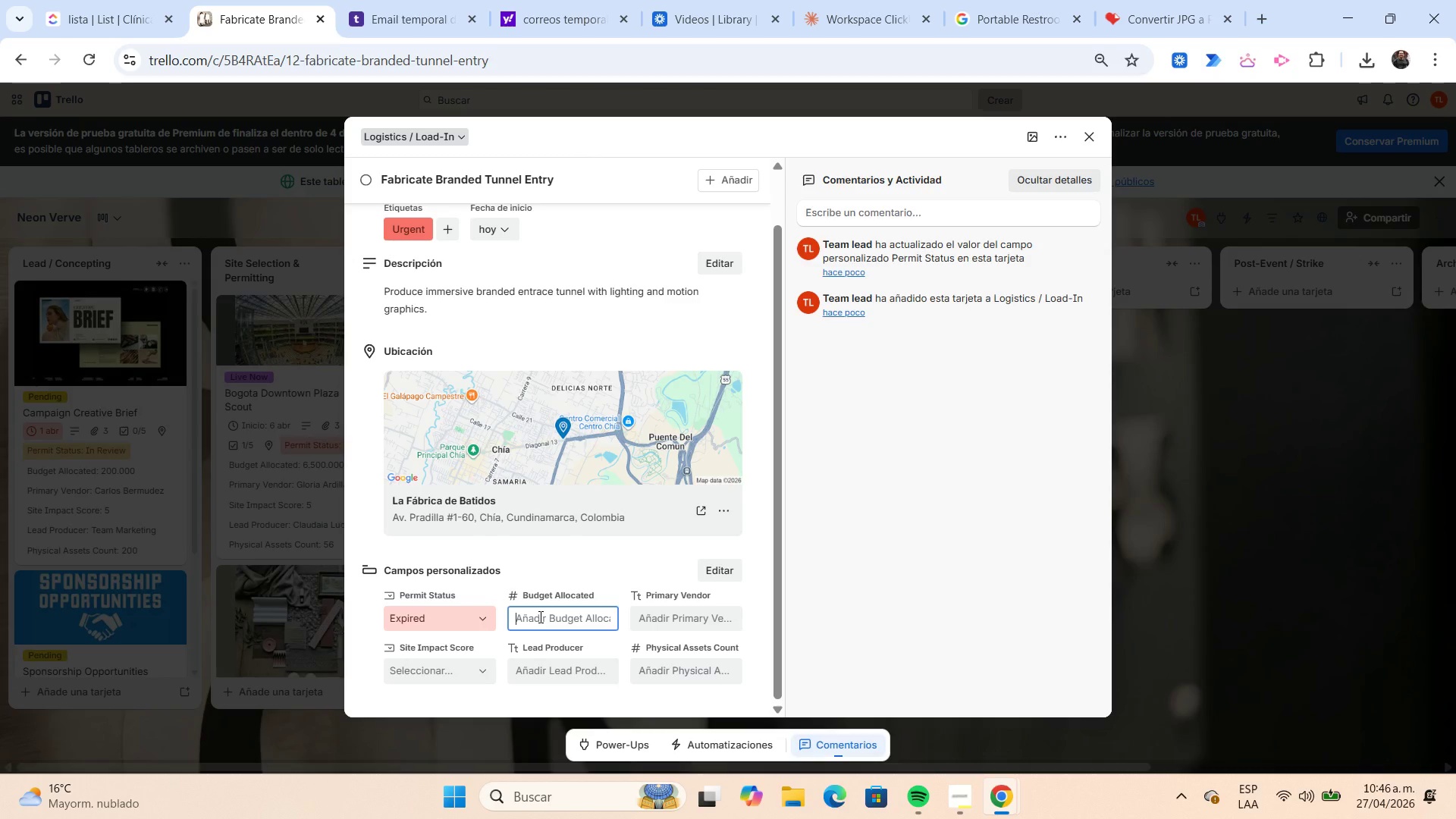 
wait(17.86)
 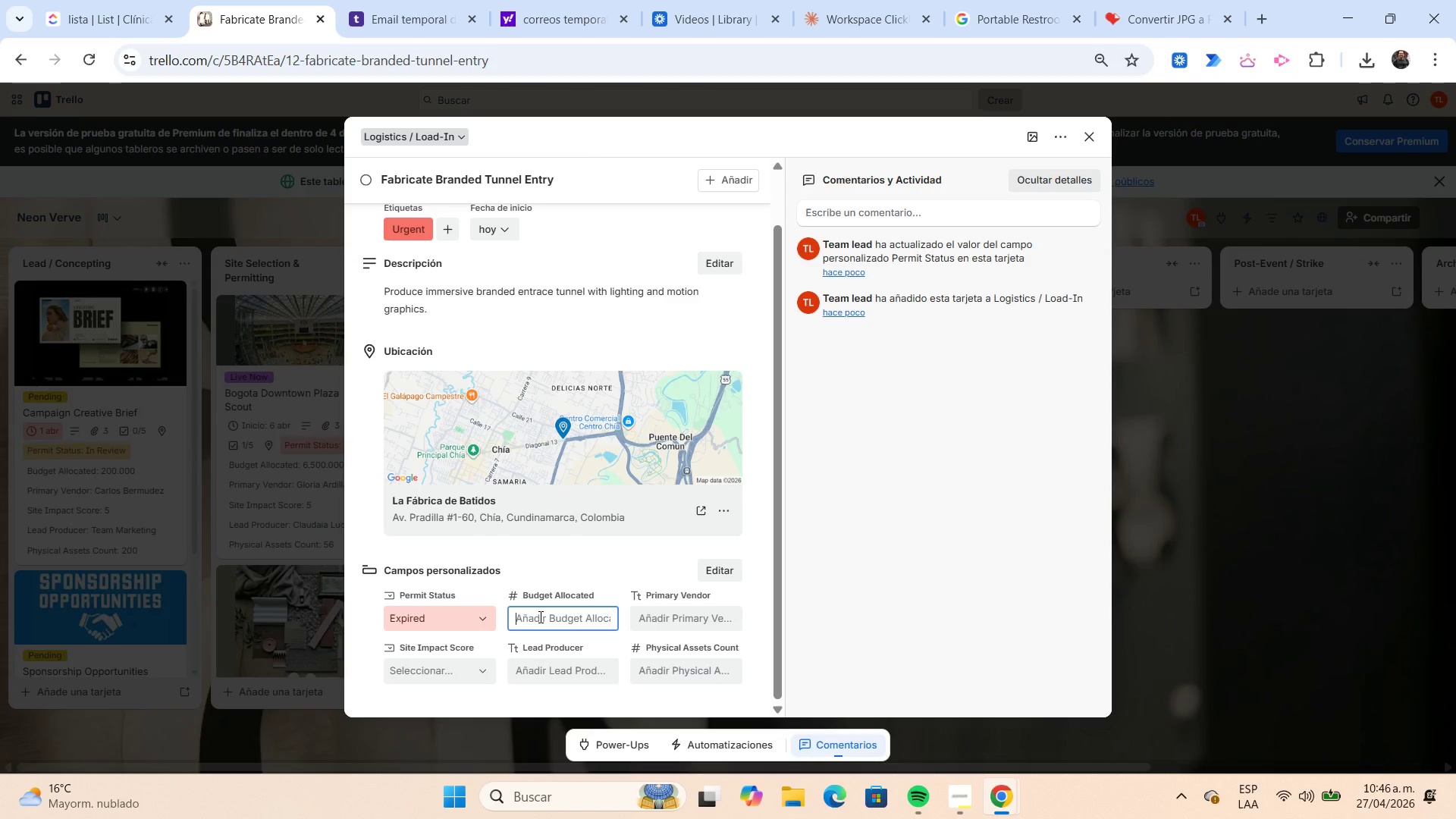 
type(Carla )
key(Backspace)
key(Backspace)
key(Backspace)
key(Backspace)
key(Backspace)
key(Backspace)
key(Backspace)
type(32000000)
 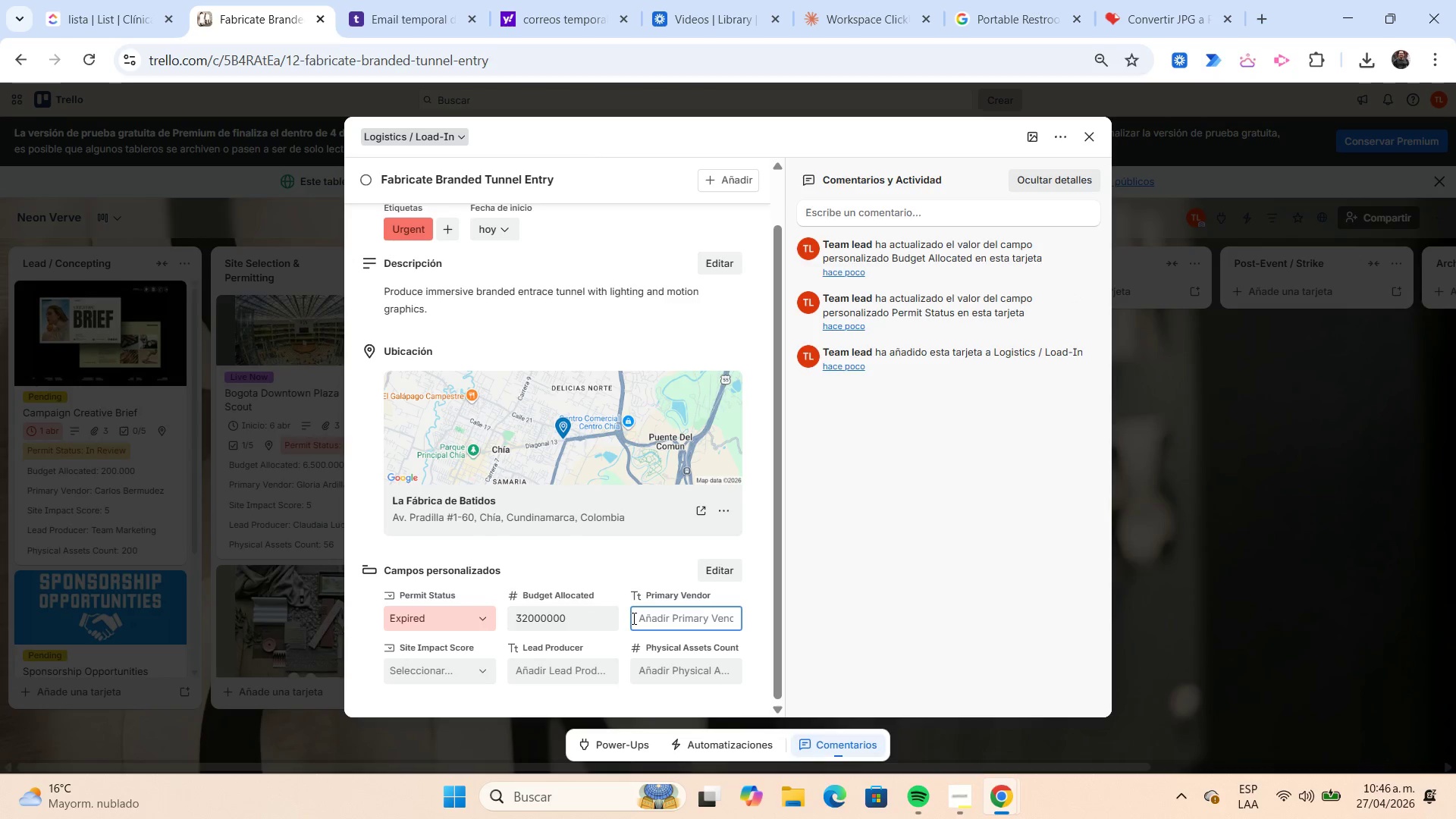 
type(Crala Louis)
 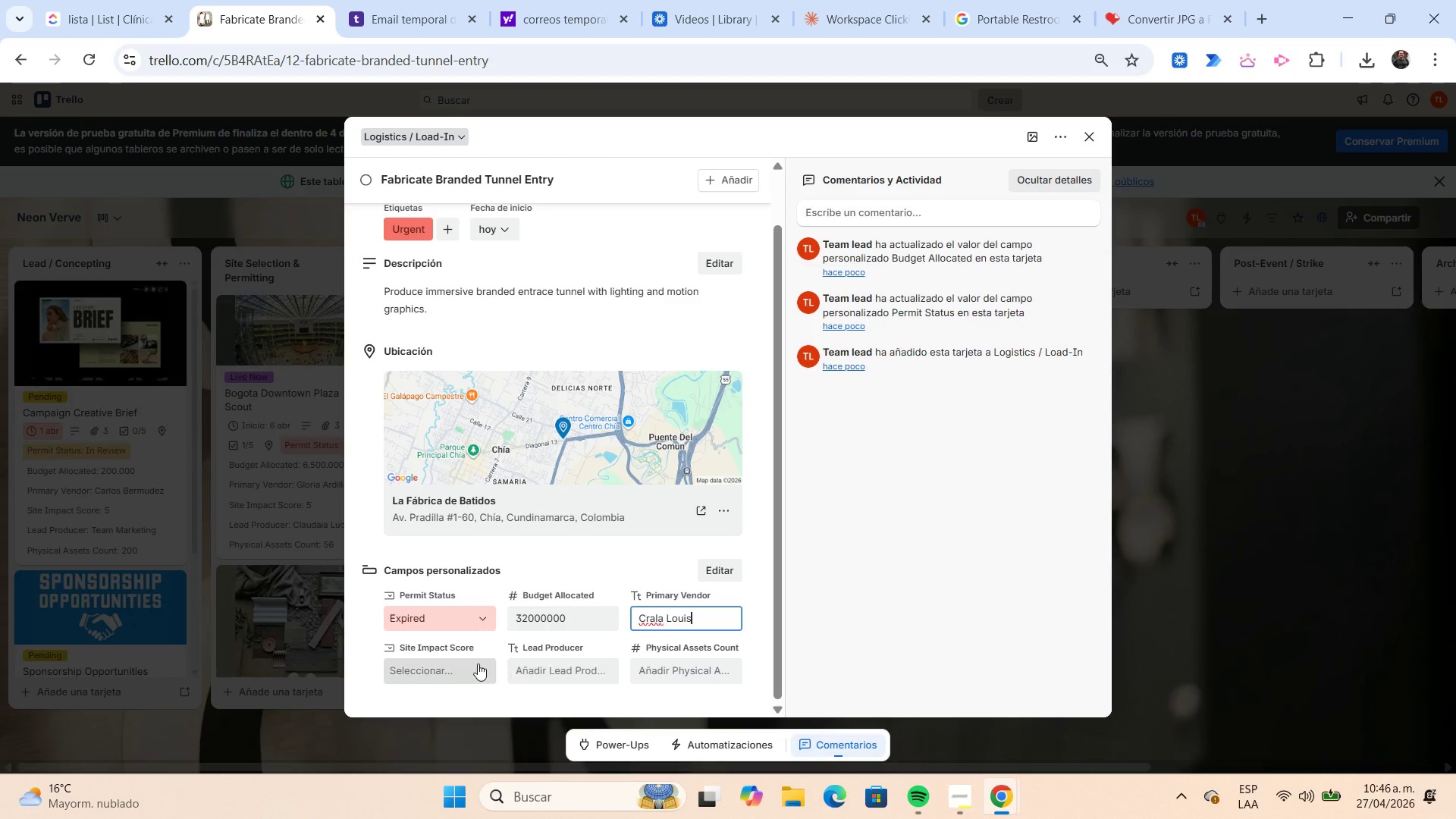 
left_click([477, 664])
 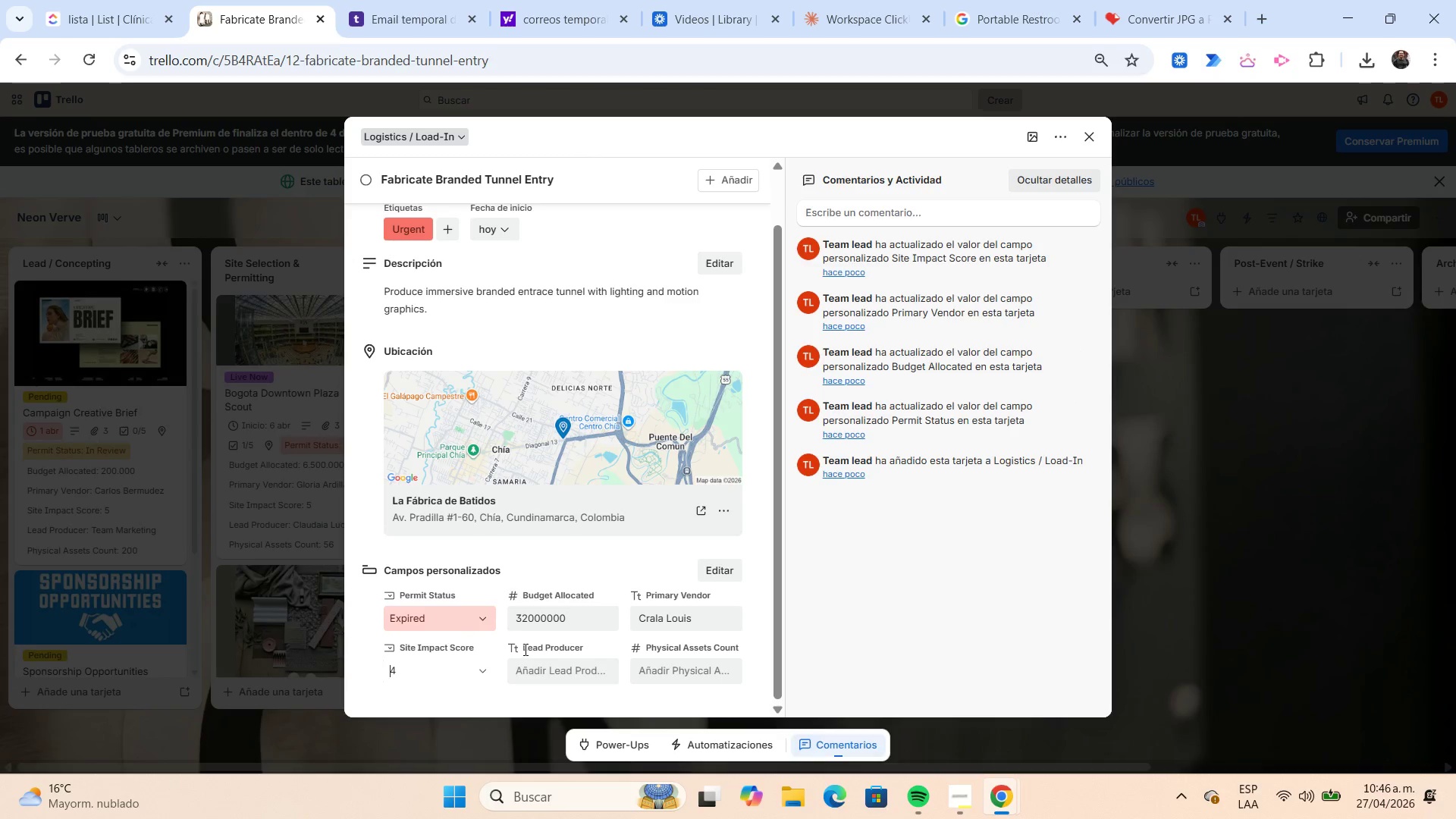 
left_click([536, 665])
 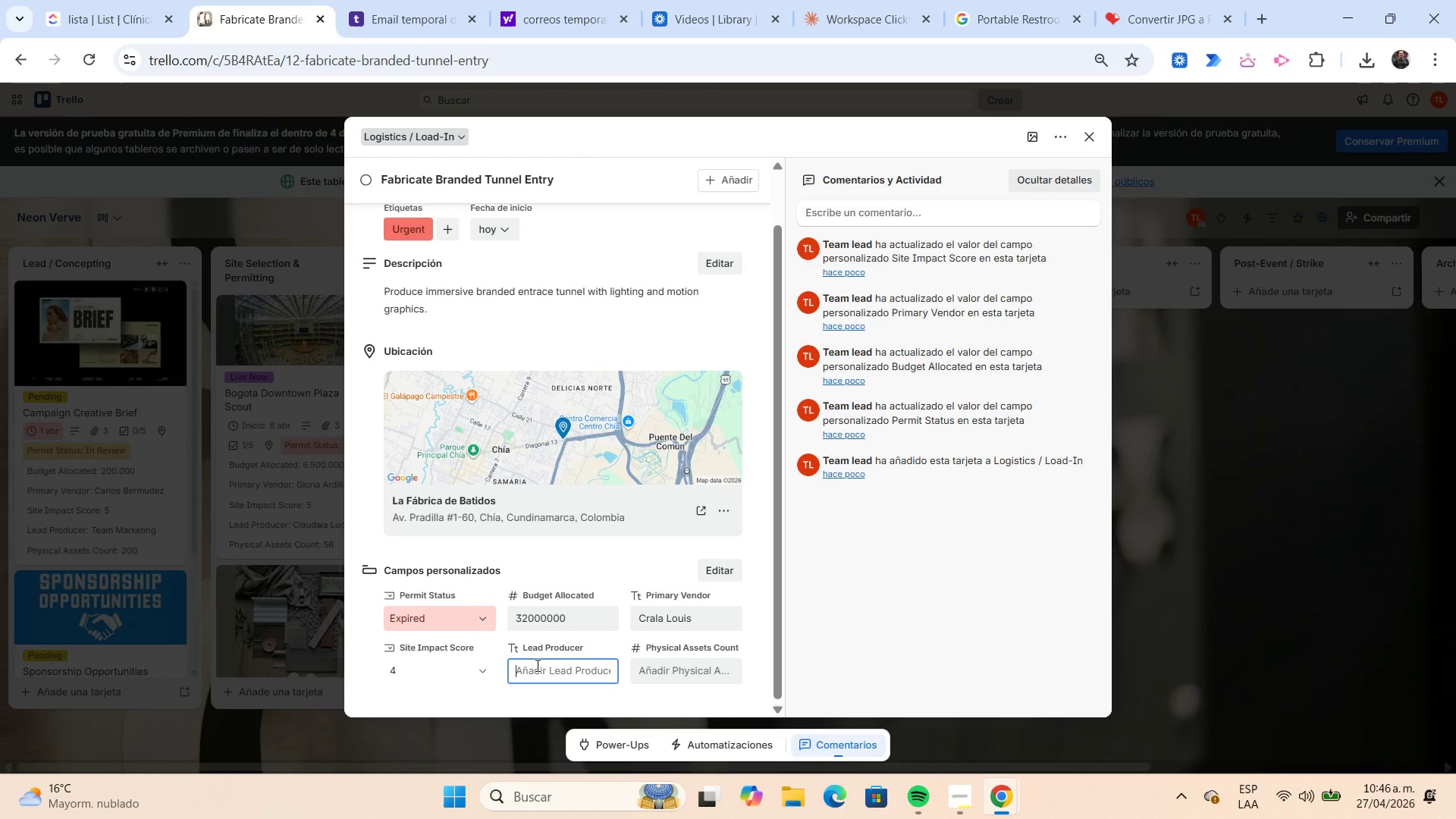 
type(Angie Cepeda)
 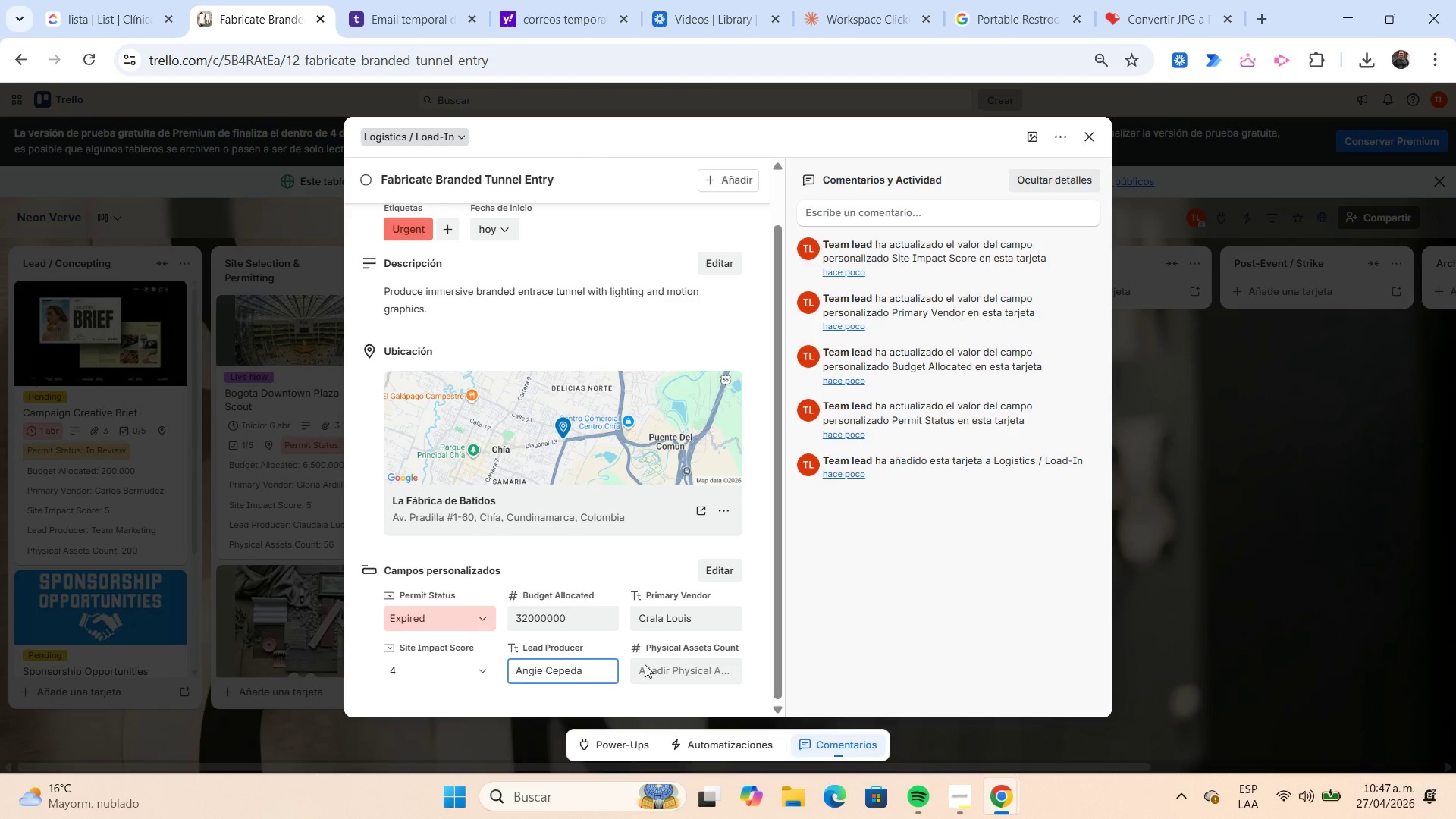 
left_click([661, 665])
 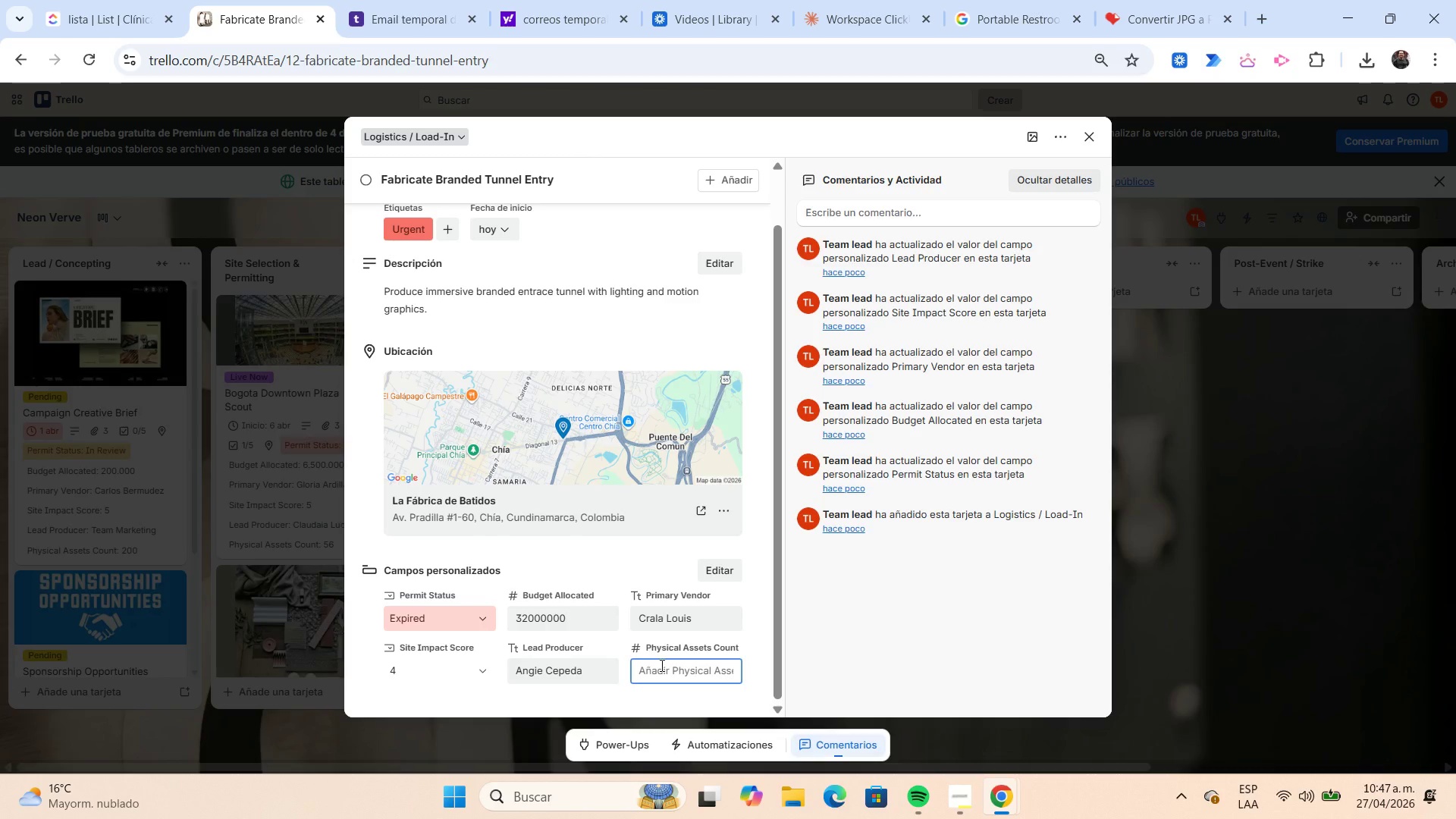 
key(Numpad8)
 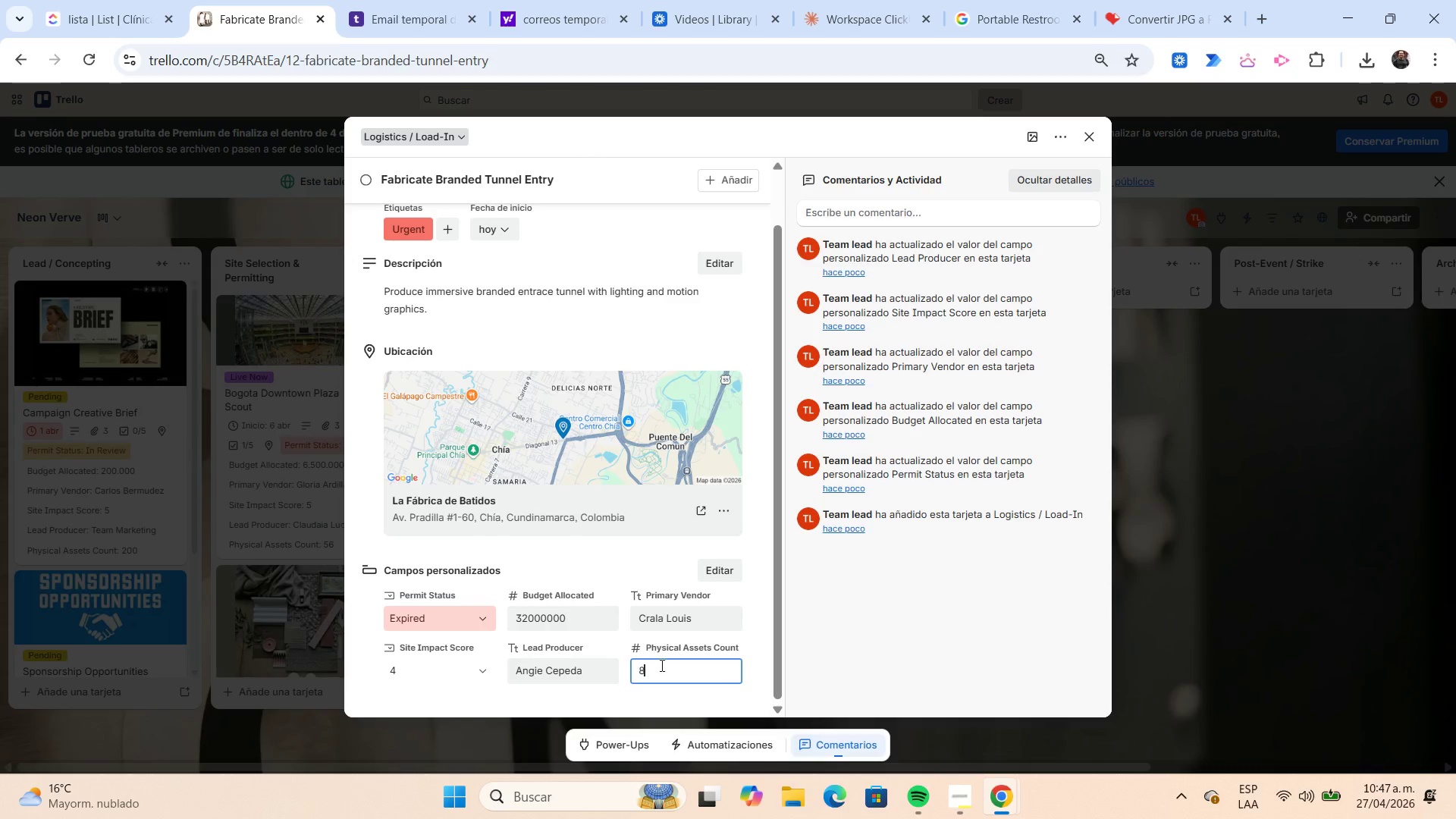 
key(Numpad9)
 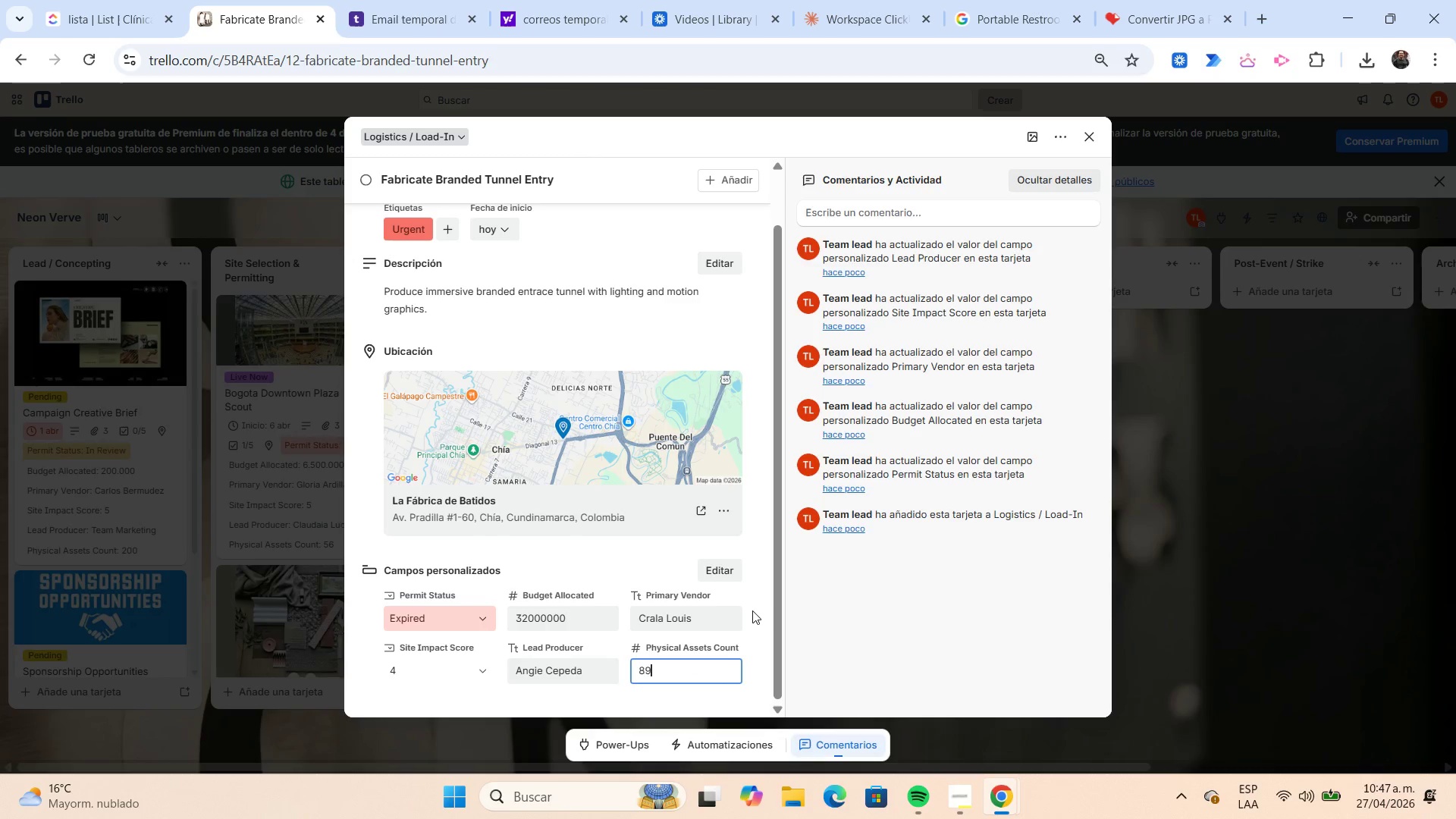 
left_click([755, 611])
 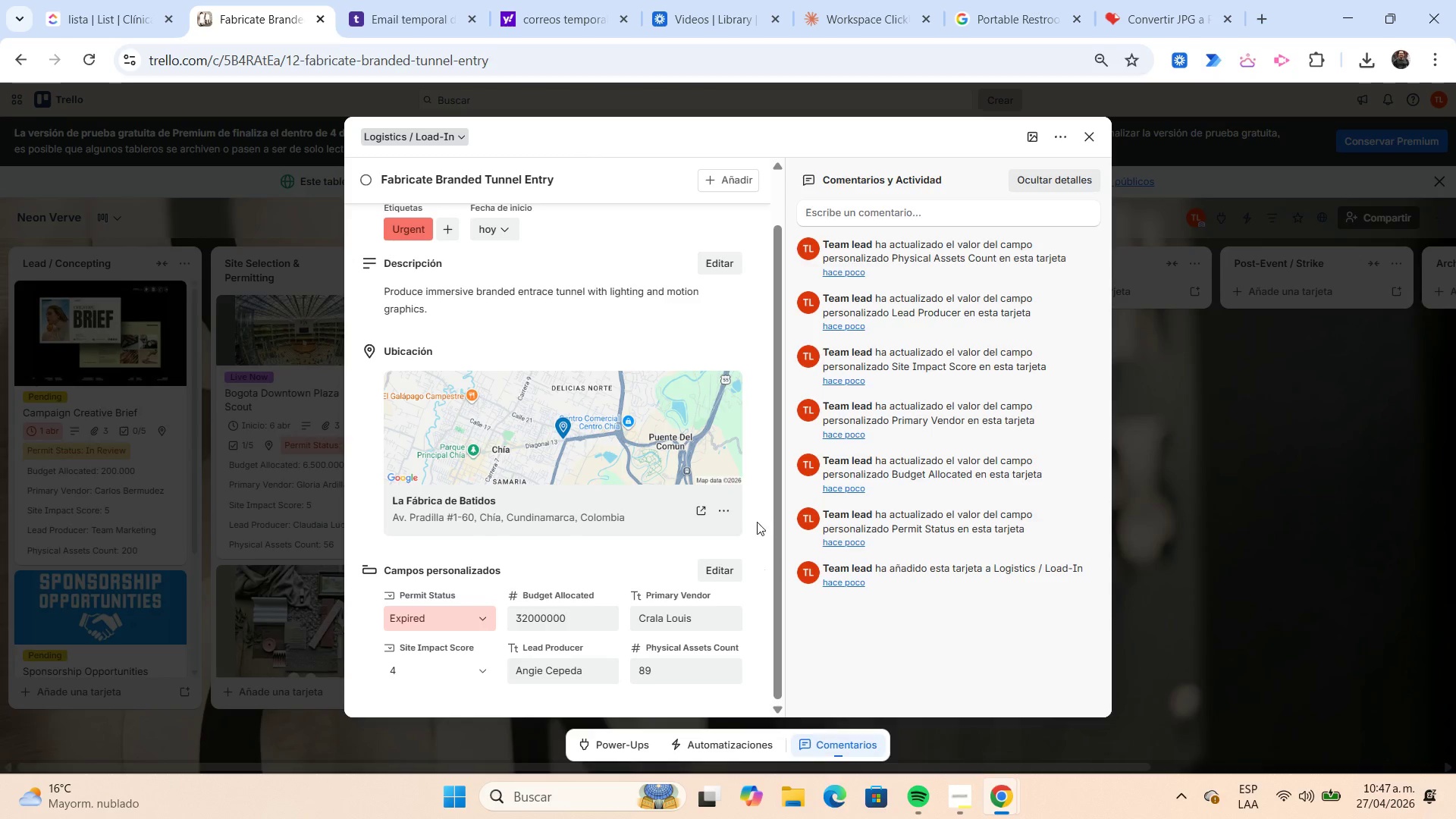 
scroll: coordinate [692, 353], scroll_direction: up, amount: 3.0
 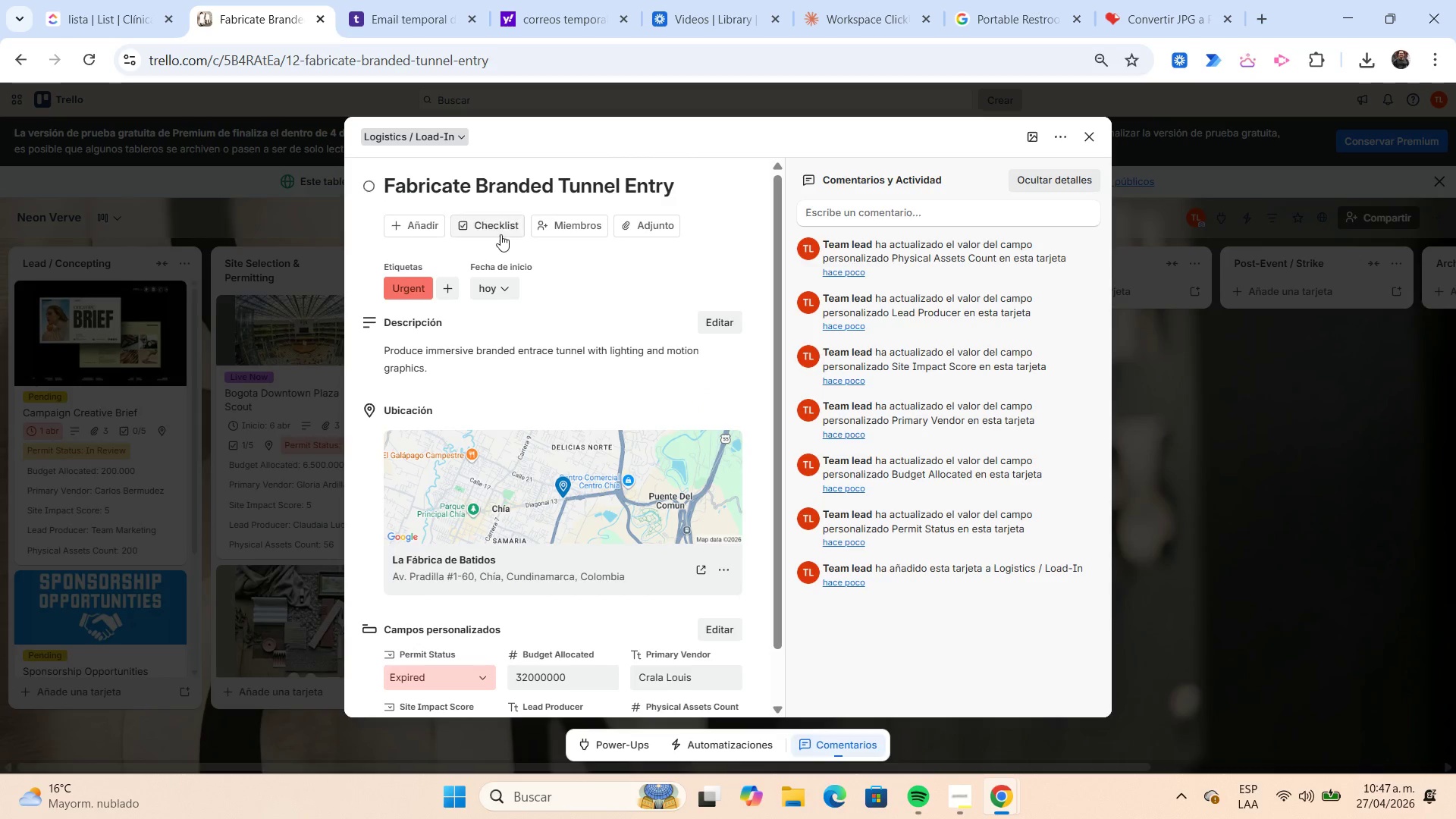 
left_click([499, 233])
 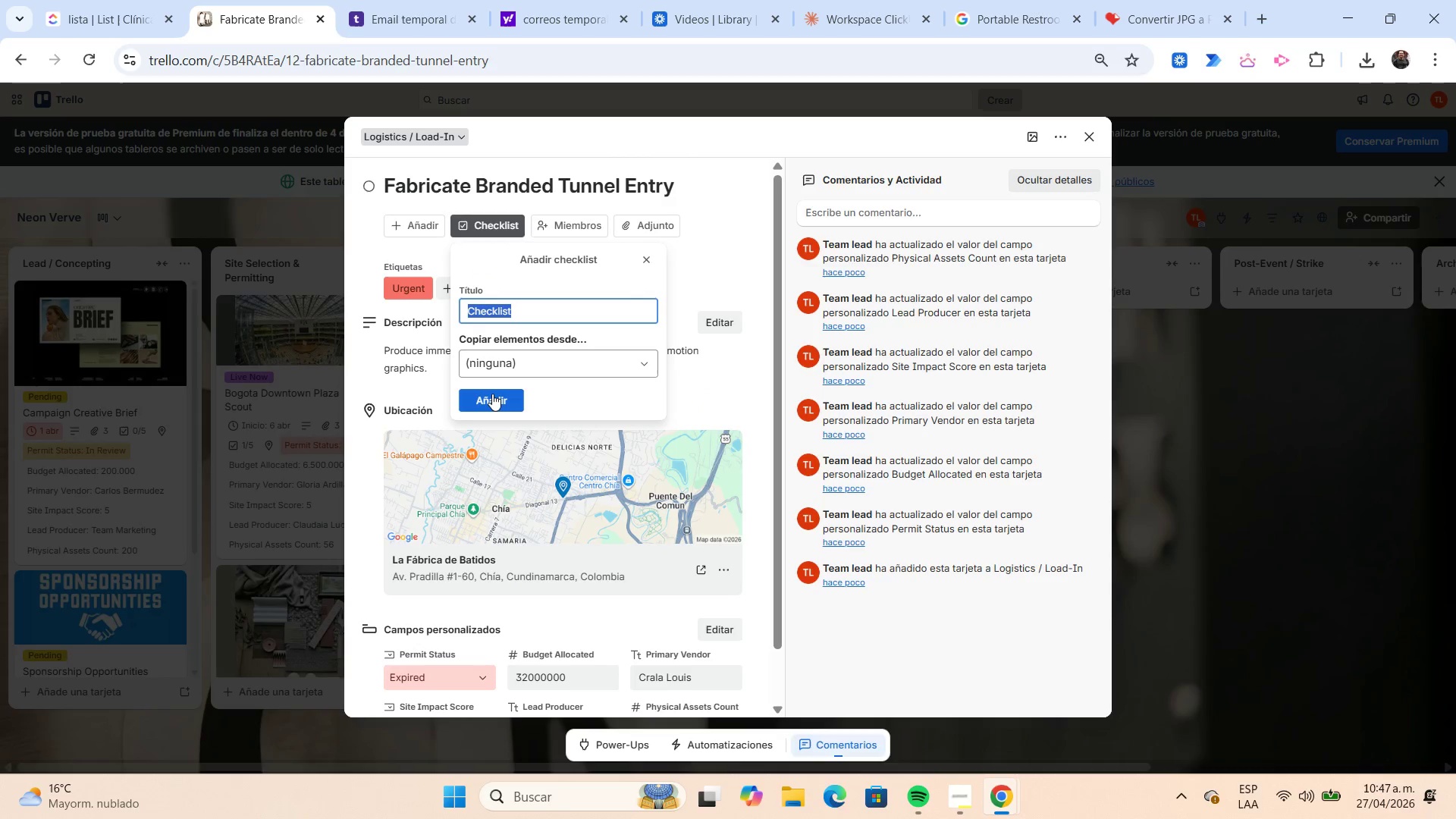 
left_click([492, 394])
 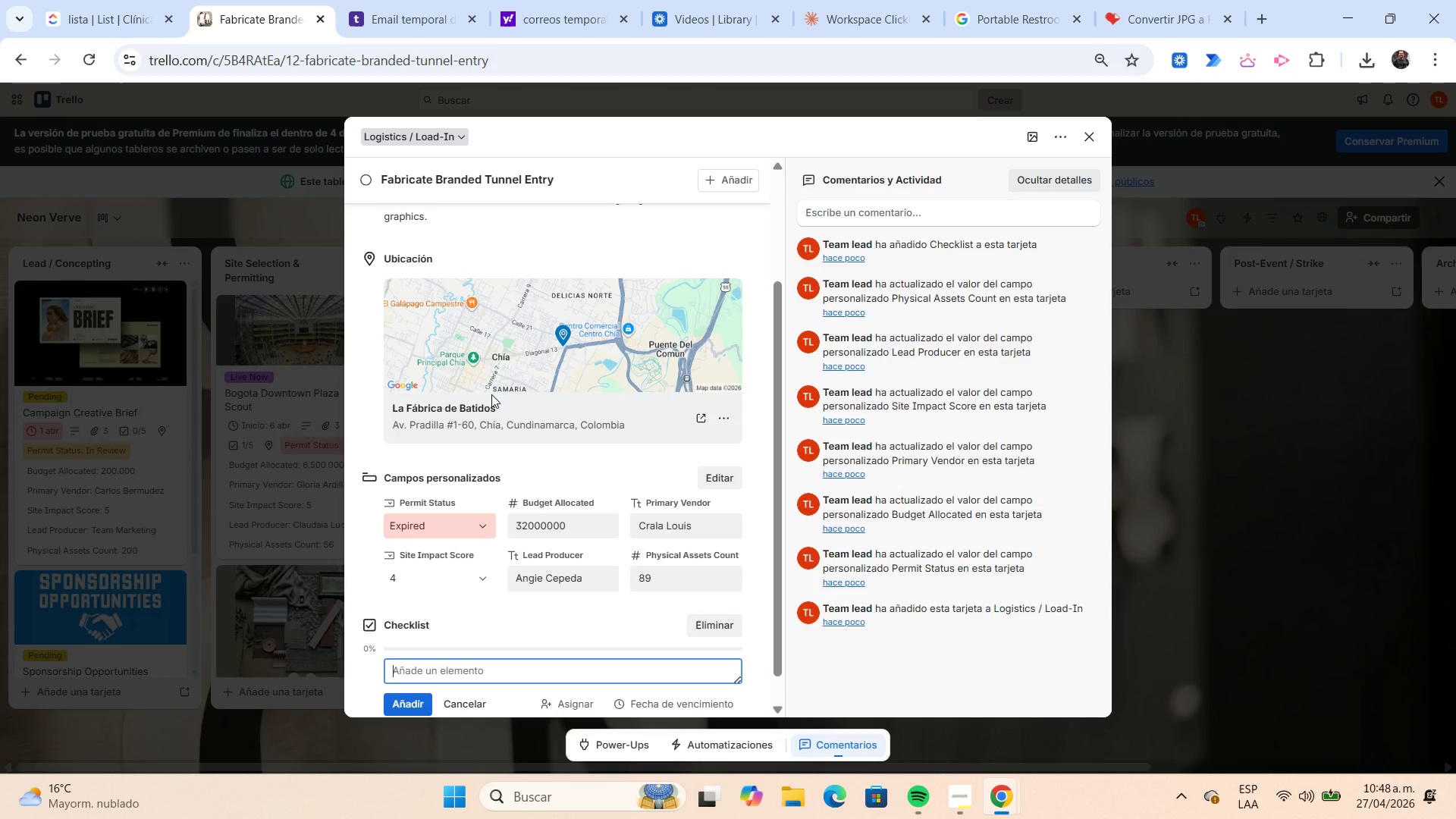 
wait(69.22)
 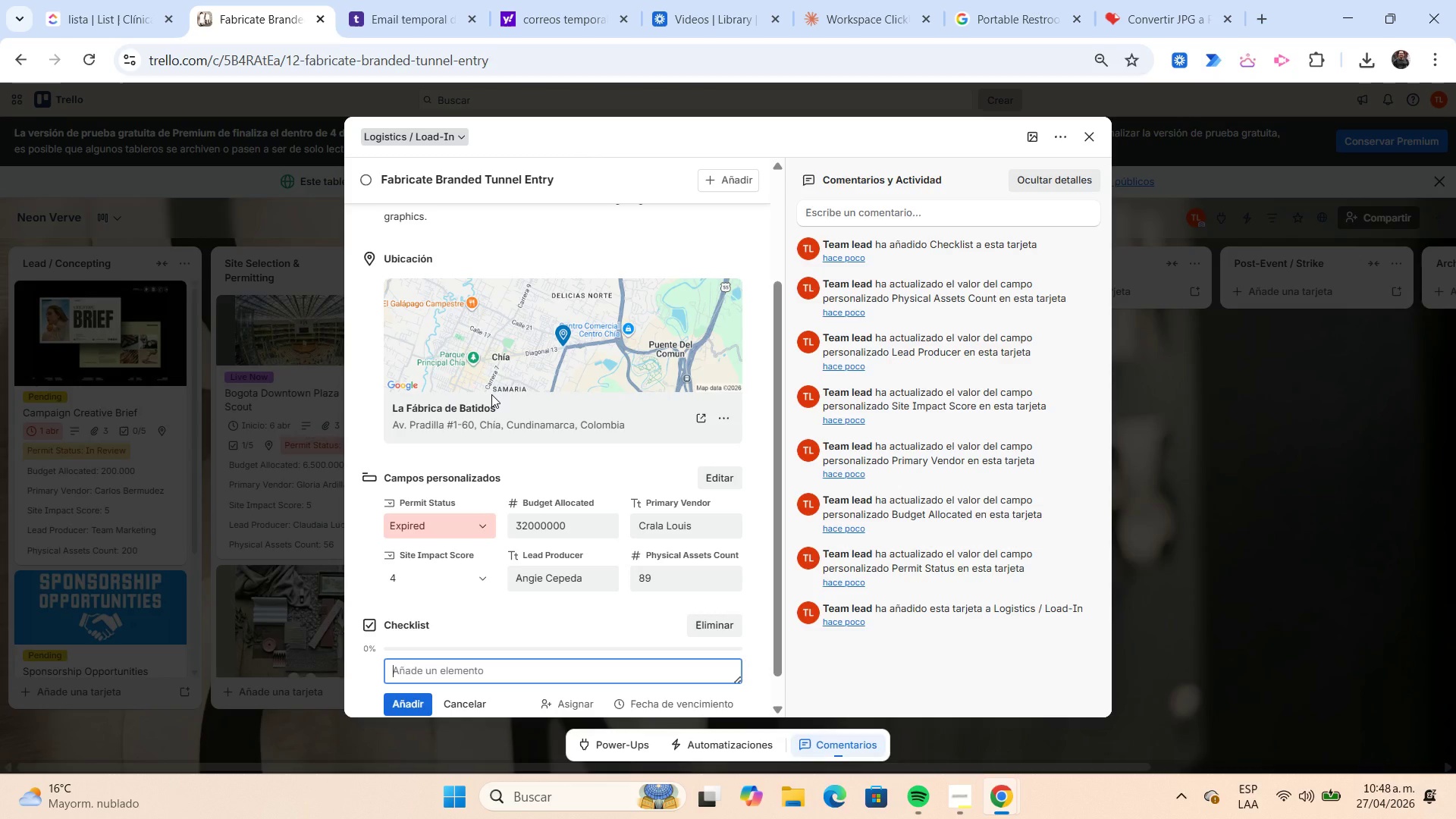 
type(Final design approval)
 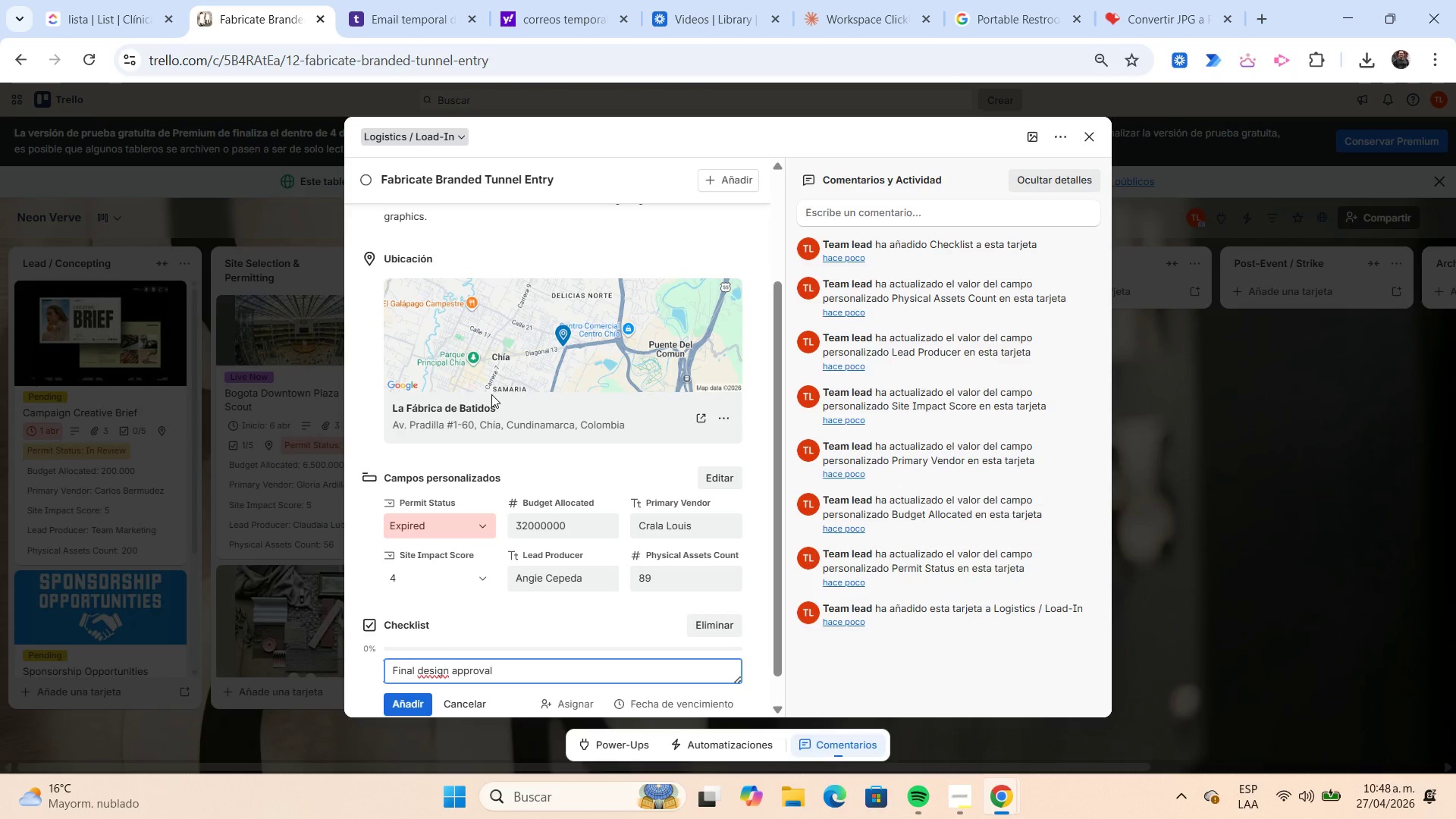 
key(Enter)
 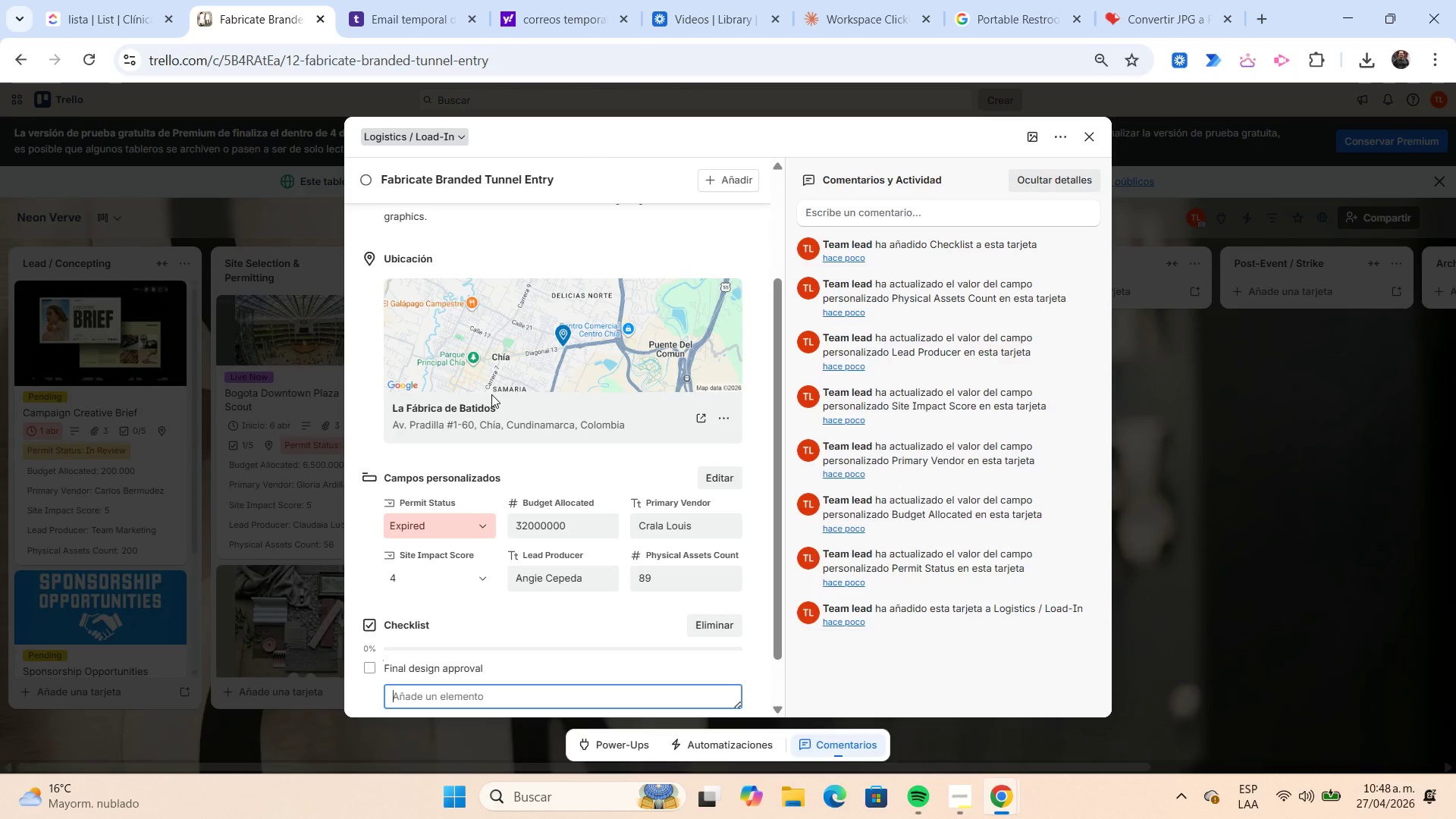 
scroll: coordinate [491, 394], scroll_direction: down, amount: 2.0
 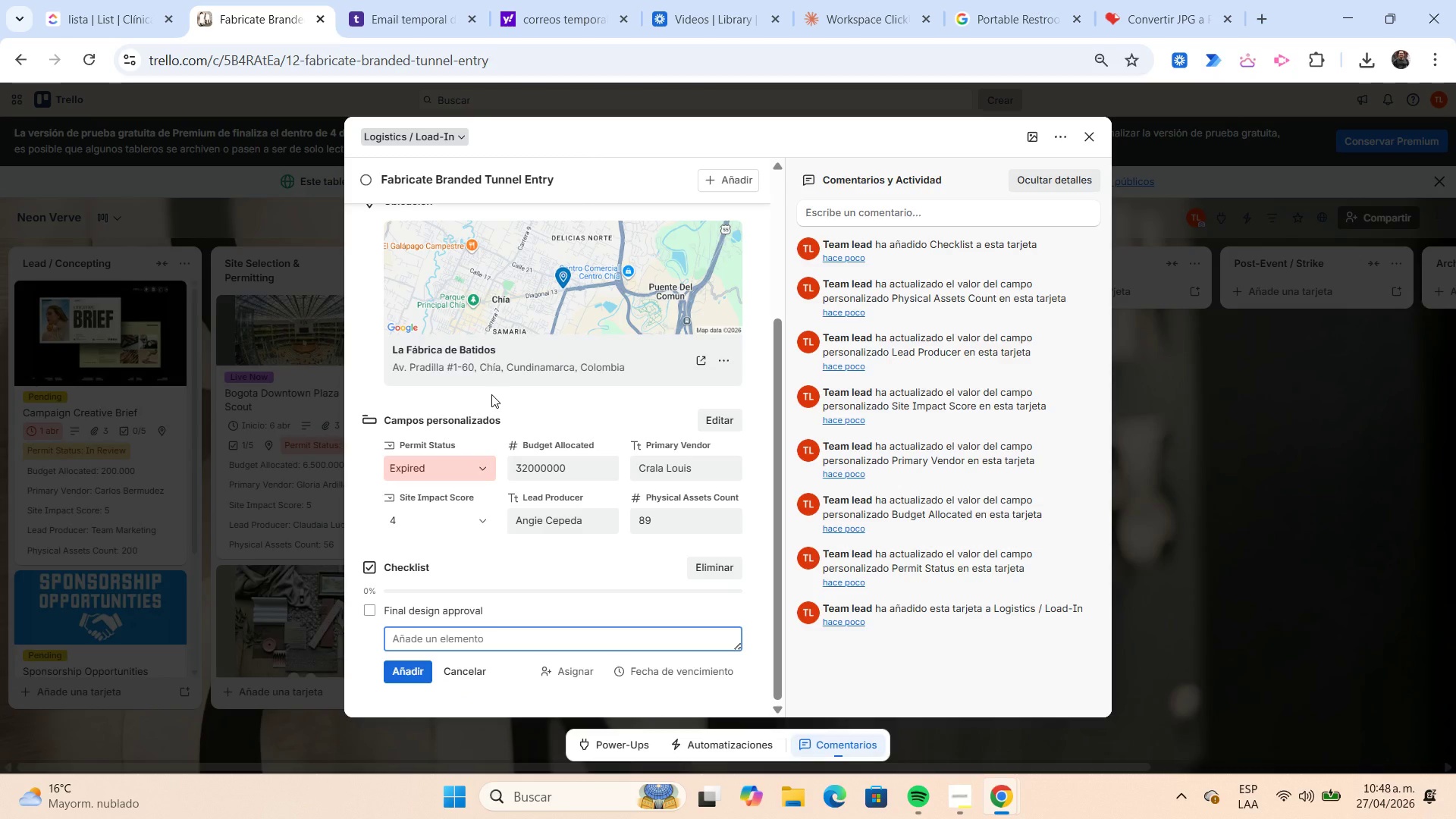 
type(Materials purchased)
 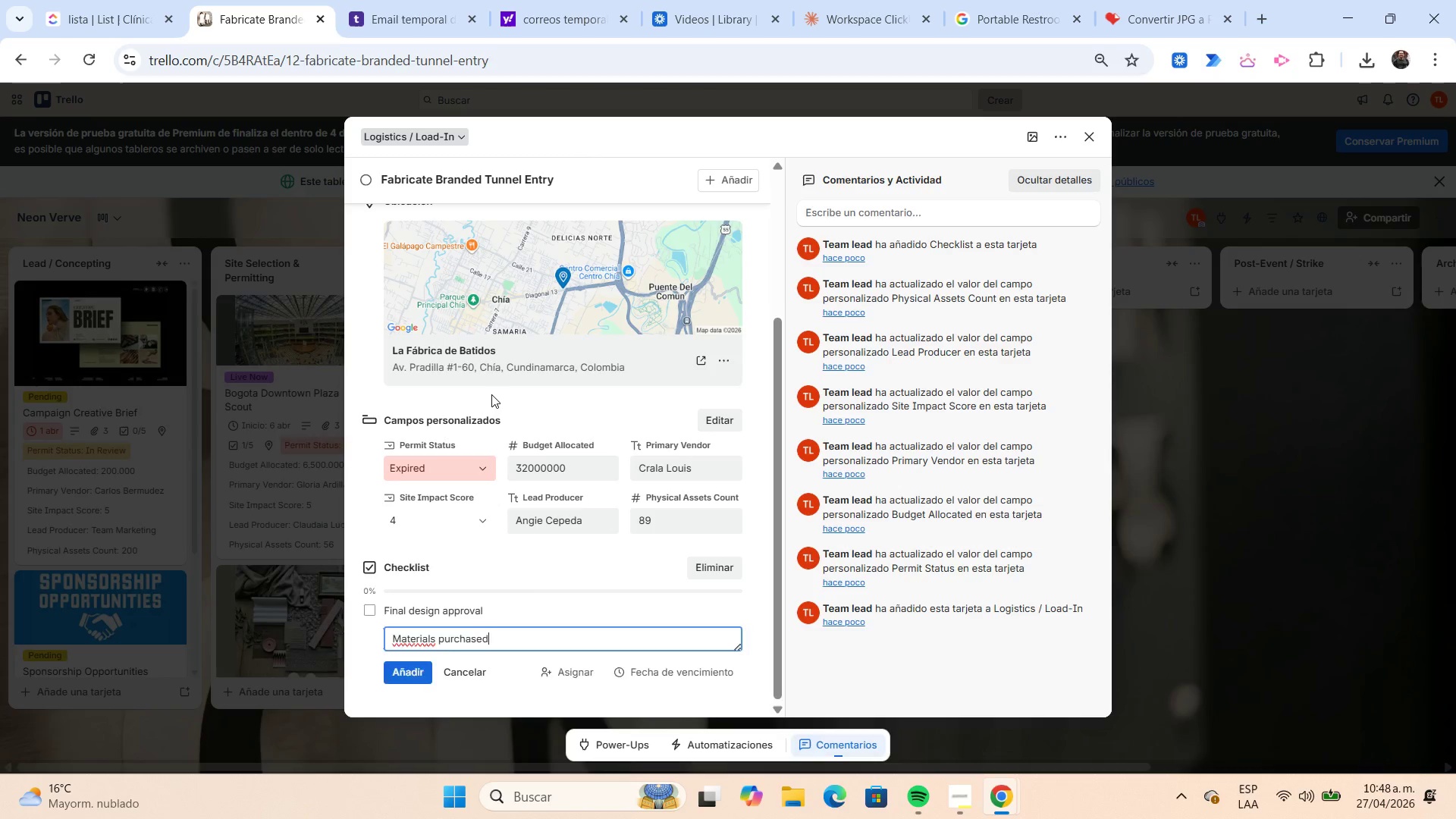 
key(Enter)
 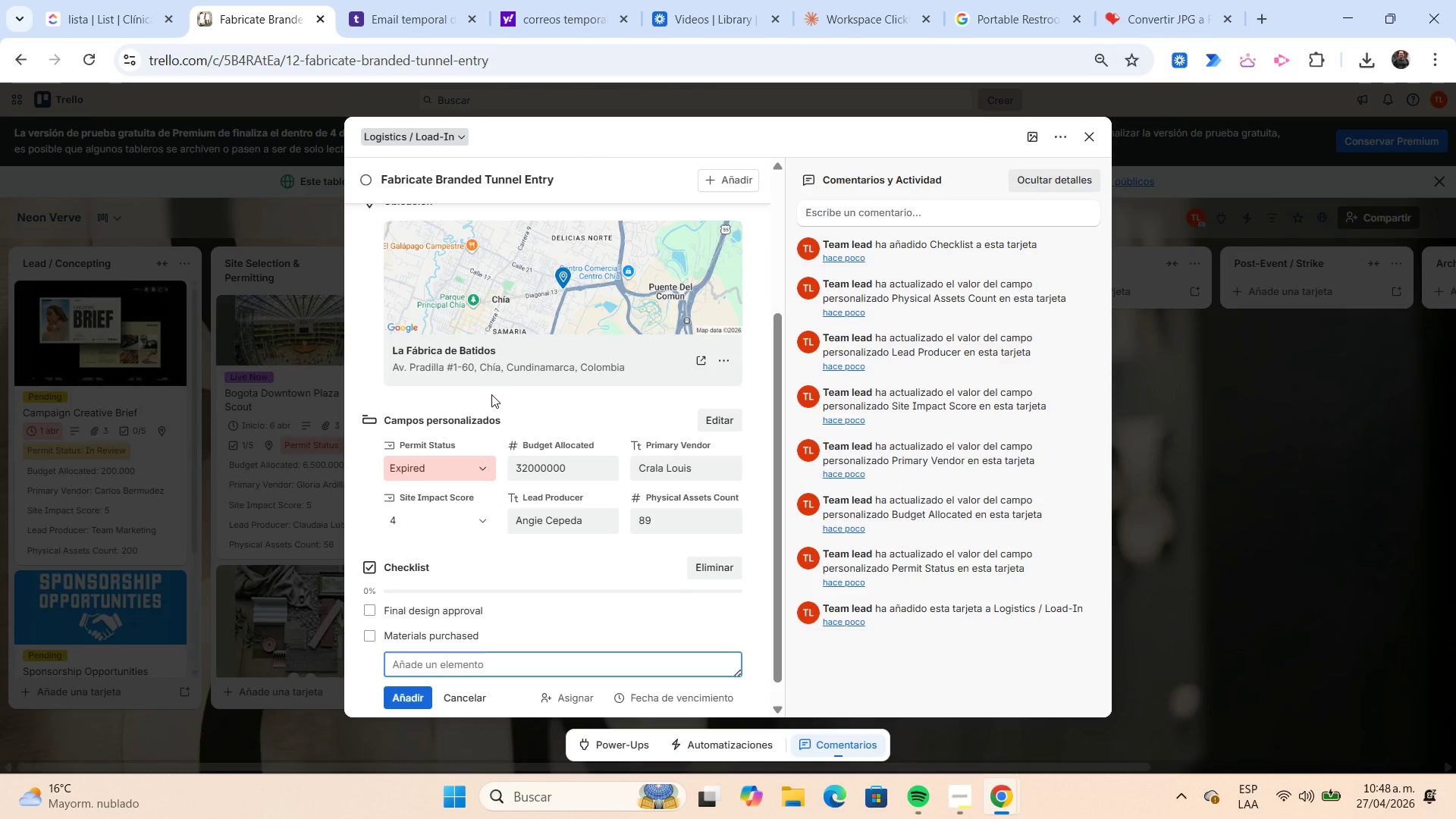 
type(Build structure)
 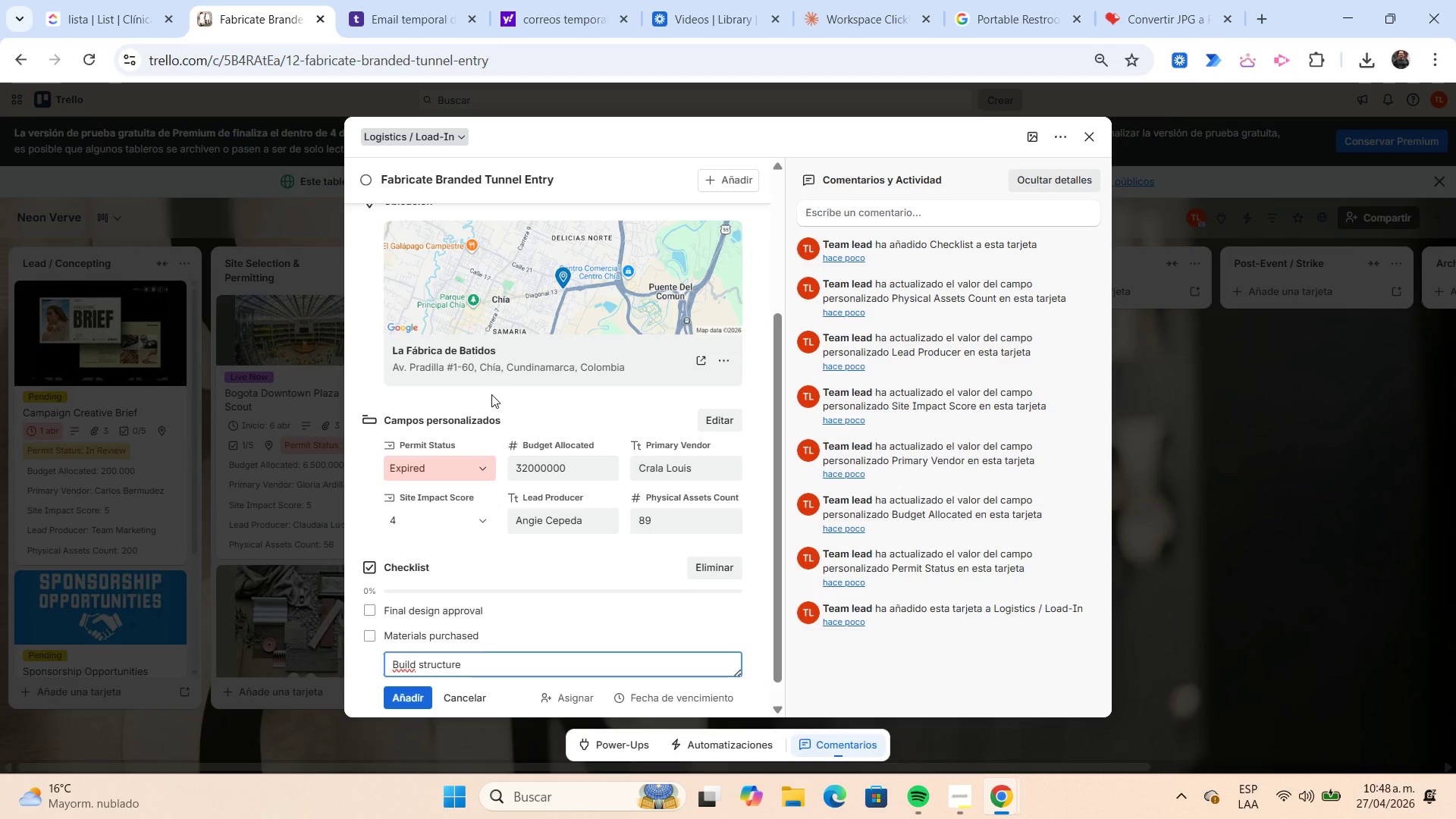 
key(Enter)
 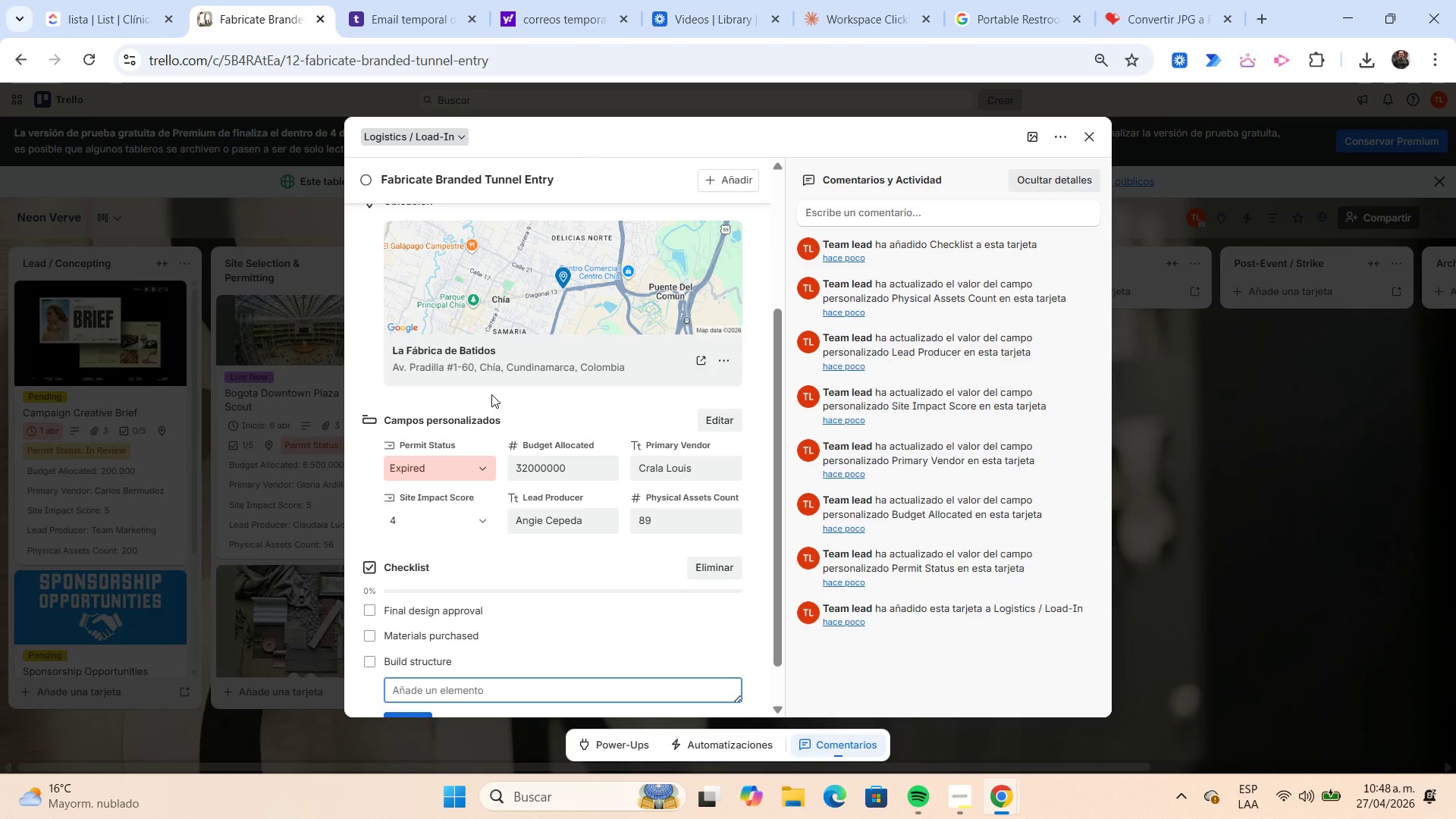 
type(Paint branding)
 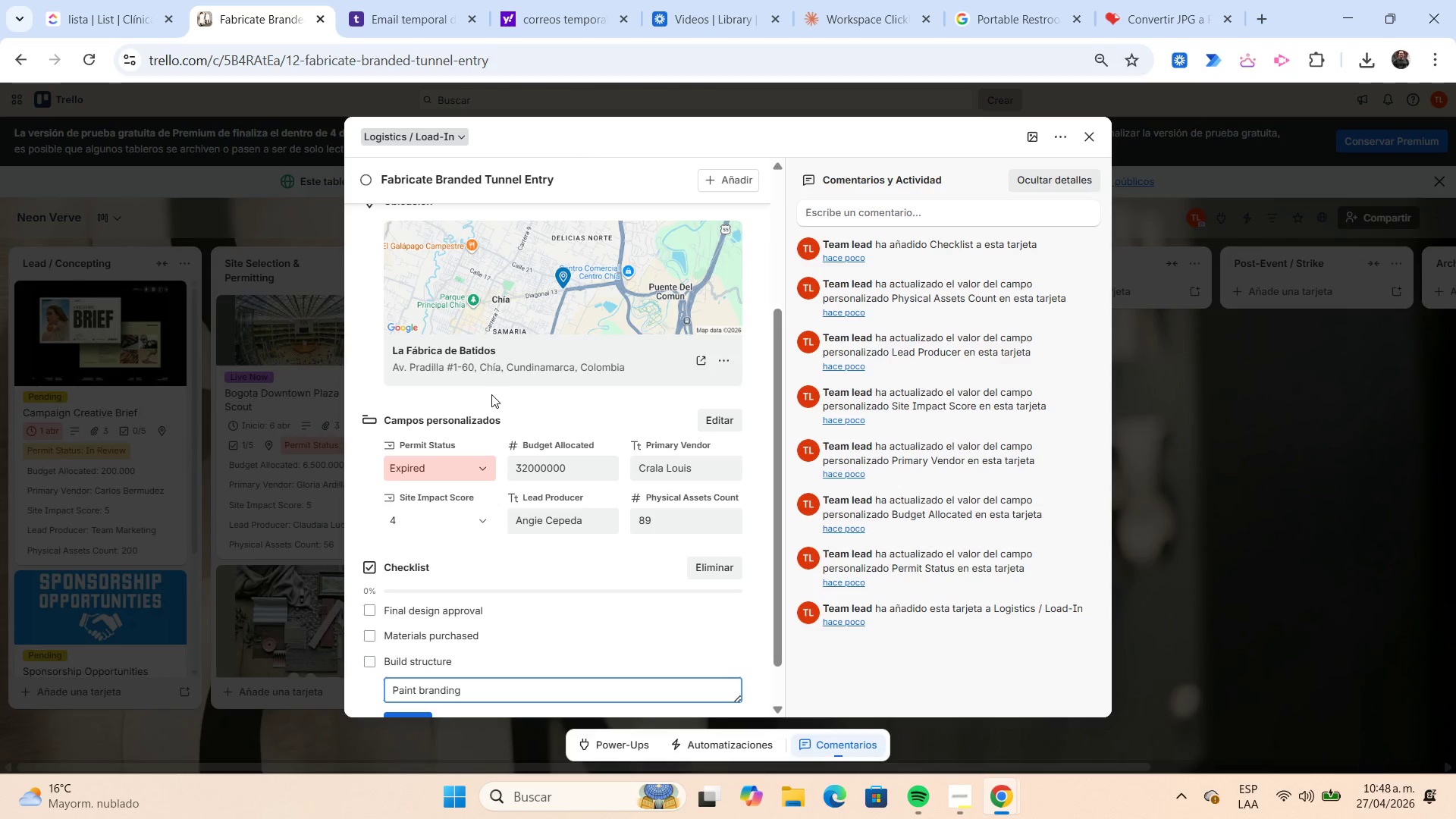 
key(Enter)
 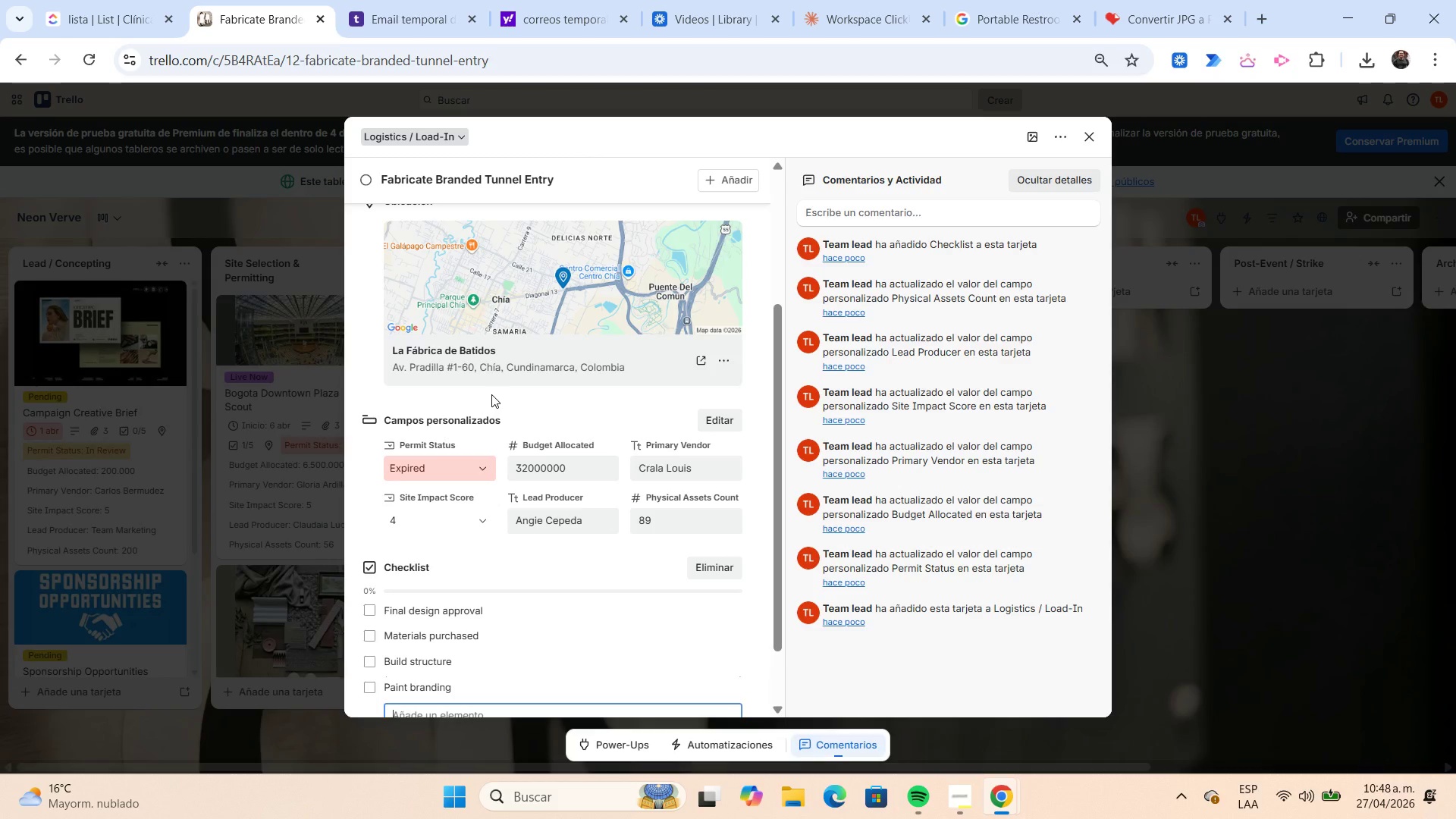 
type(Lighting test)
 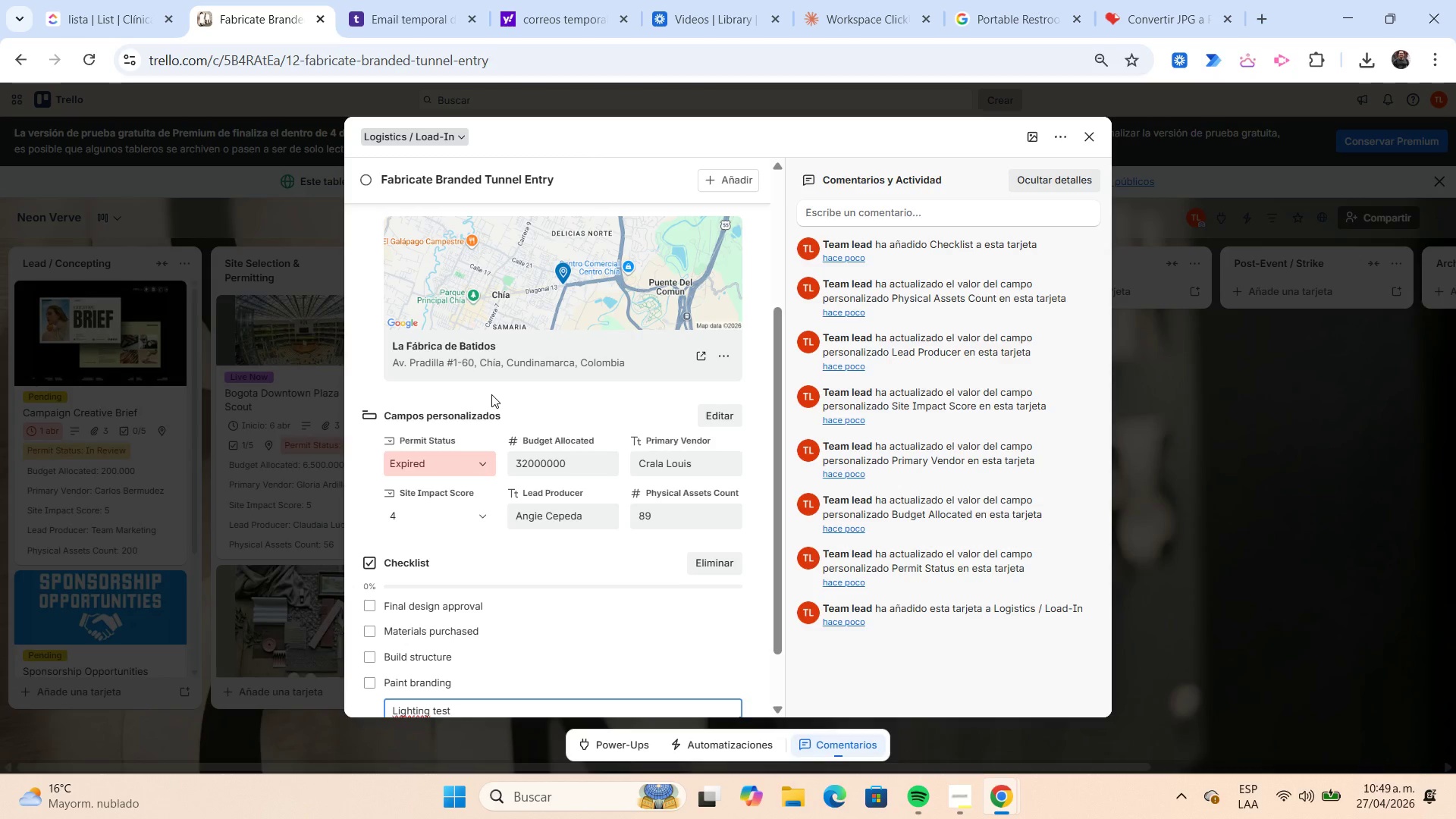 
key(Enter)
 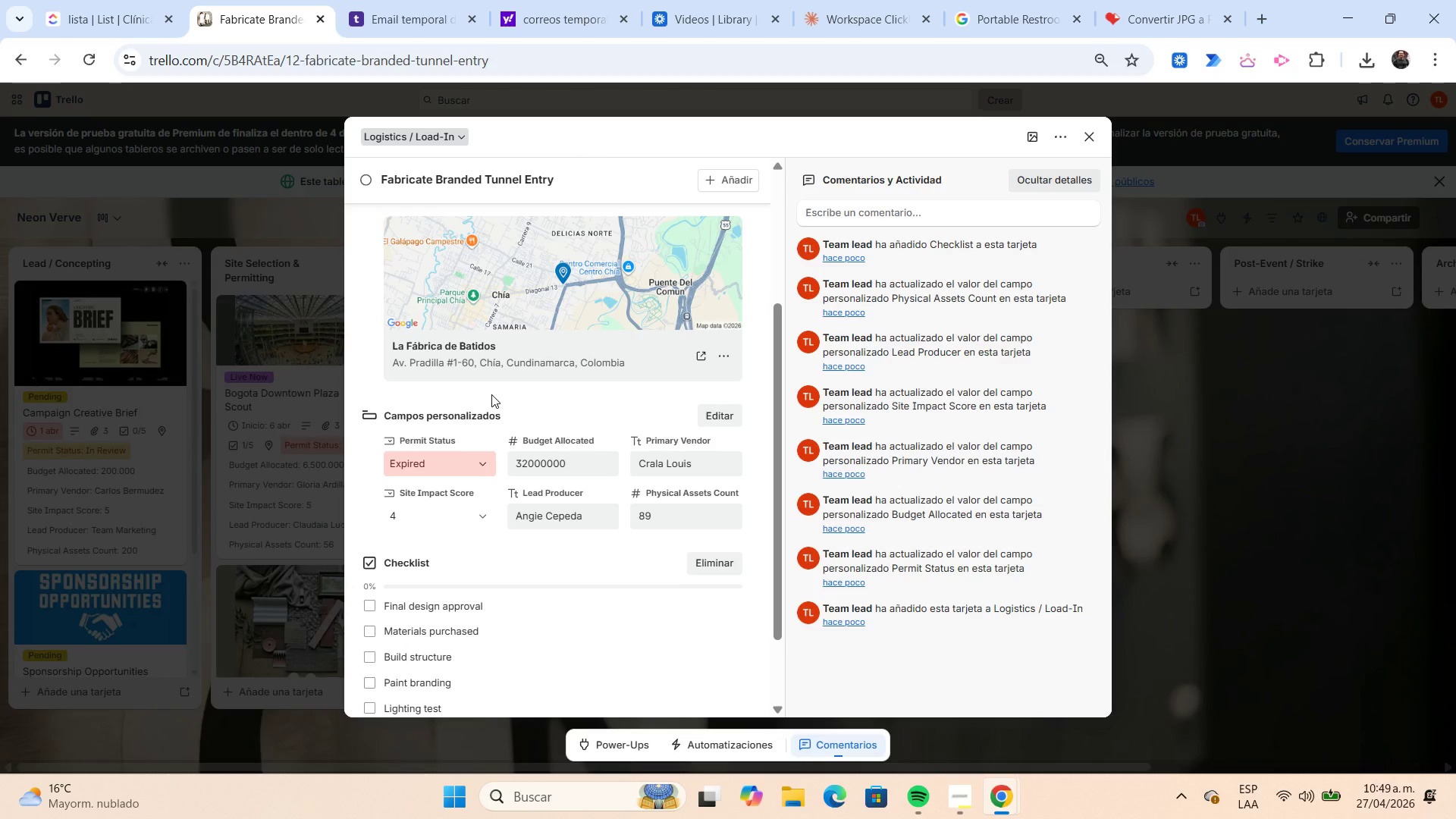 
wait(46.94)
 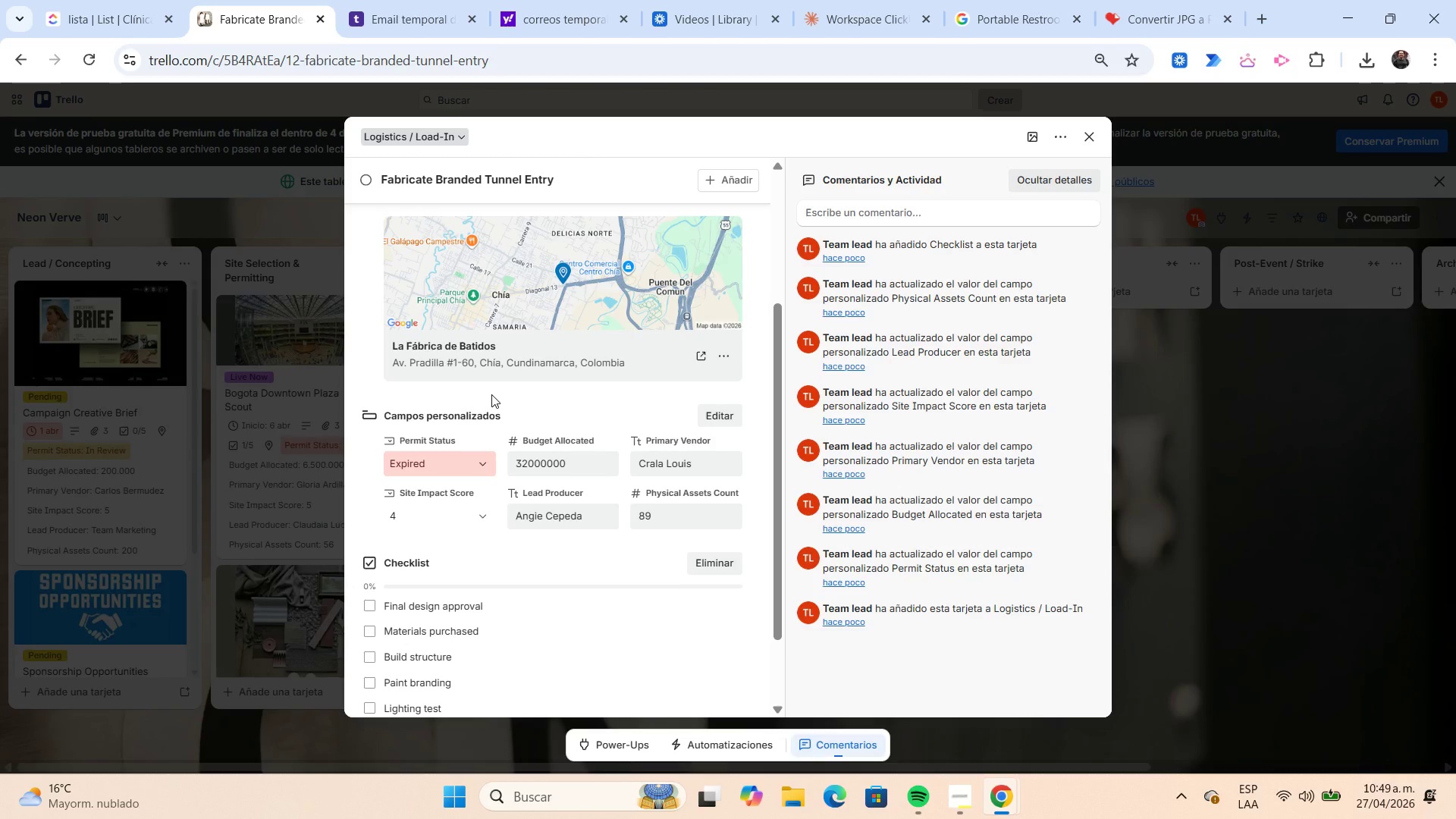 
left_click([371, 635])
 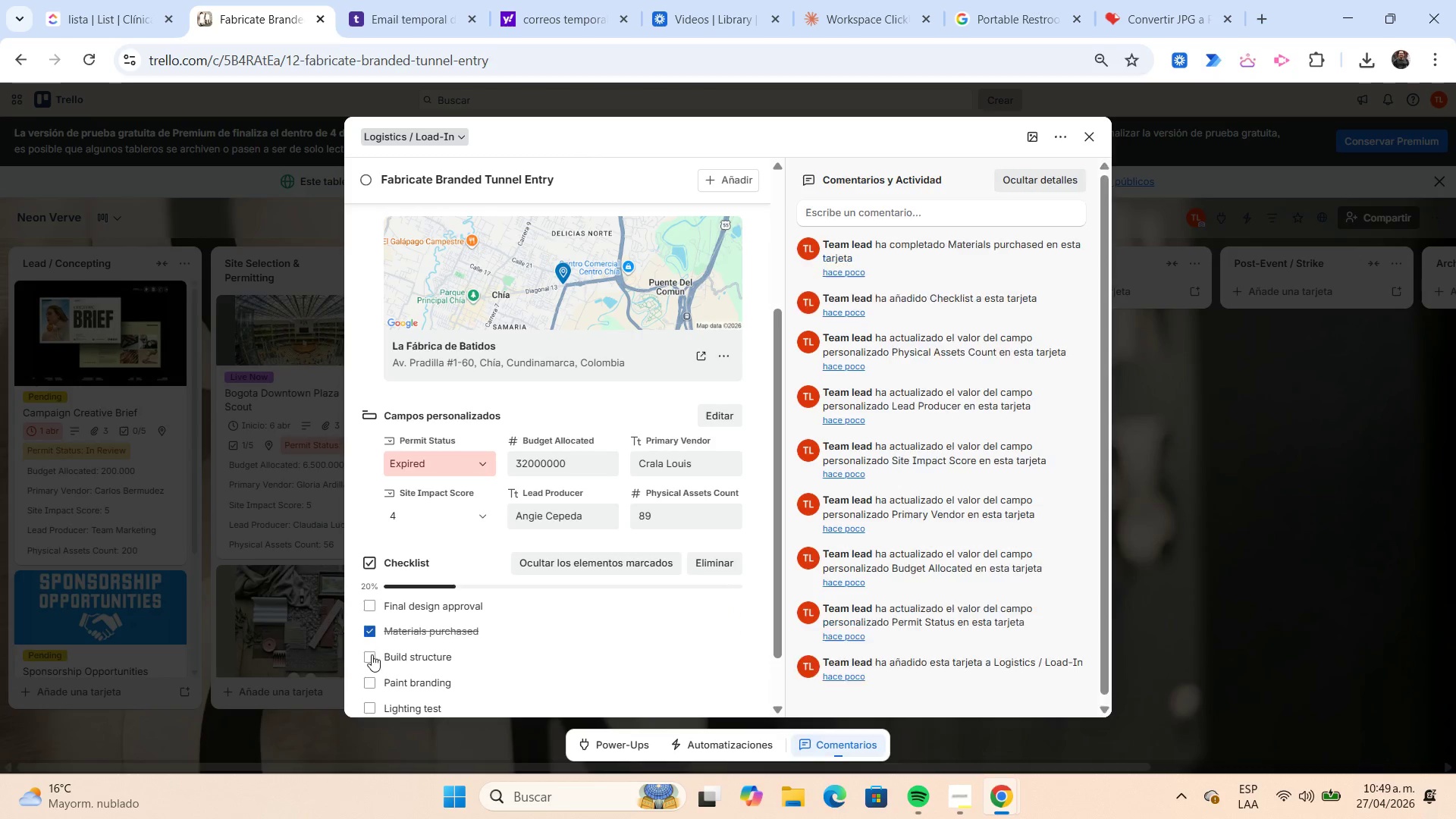 
left_click([372, 654])
 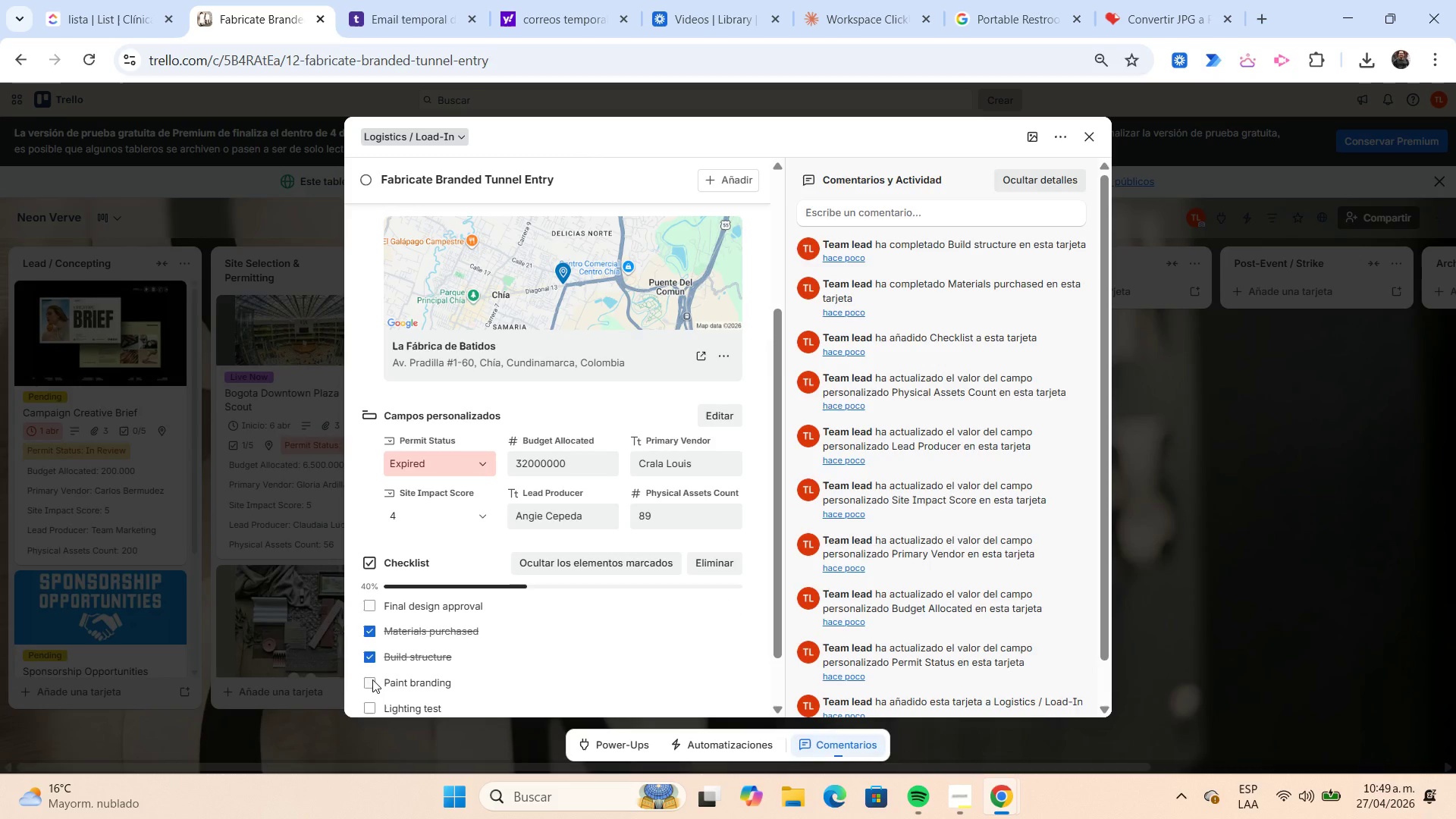 
left_click([372, 680])
 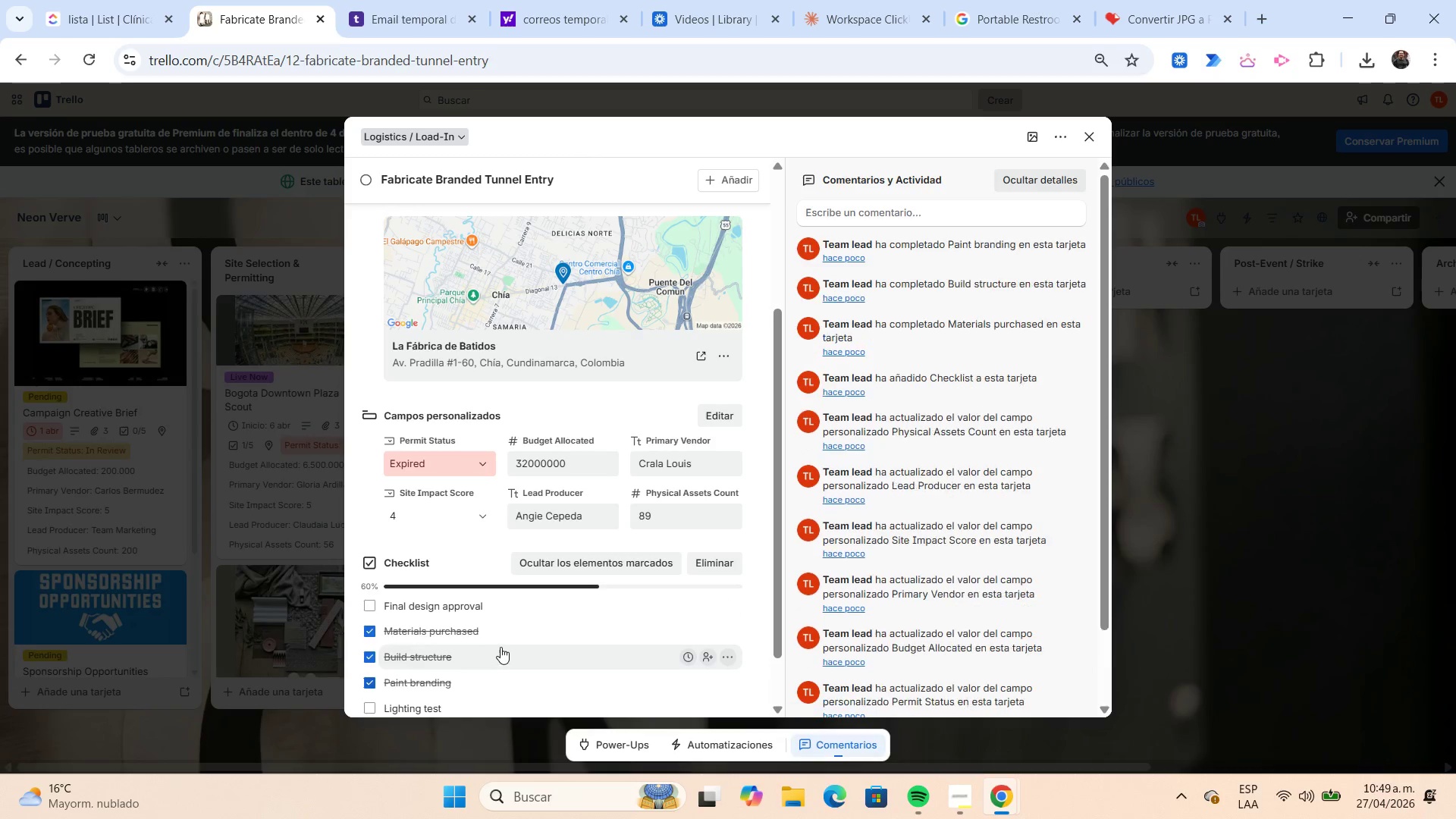 
scroll: coordinate [500, 645], scroll_direction: down, amount: 1.0
 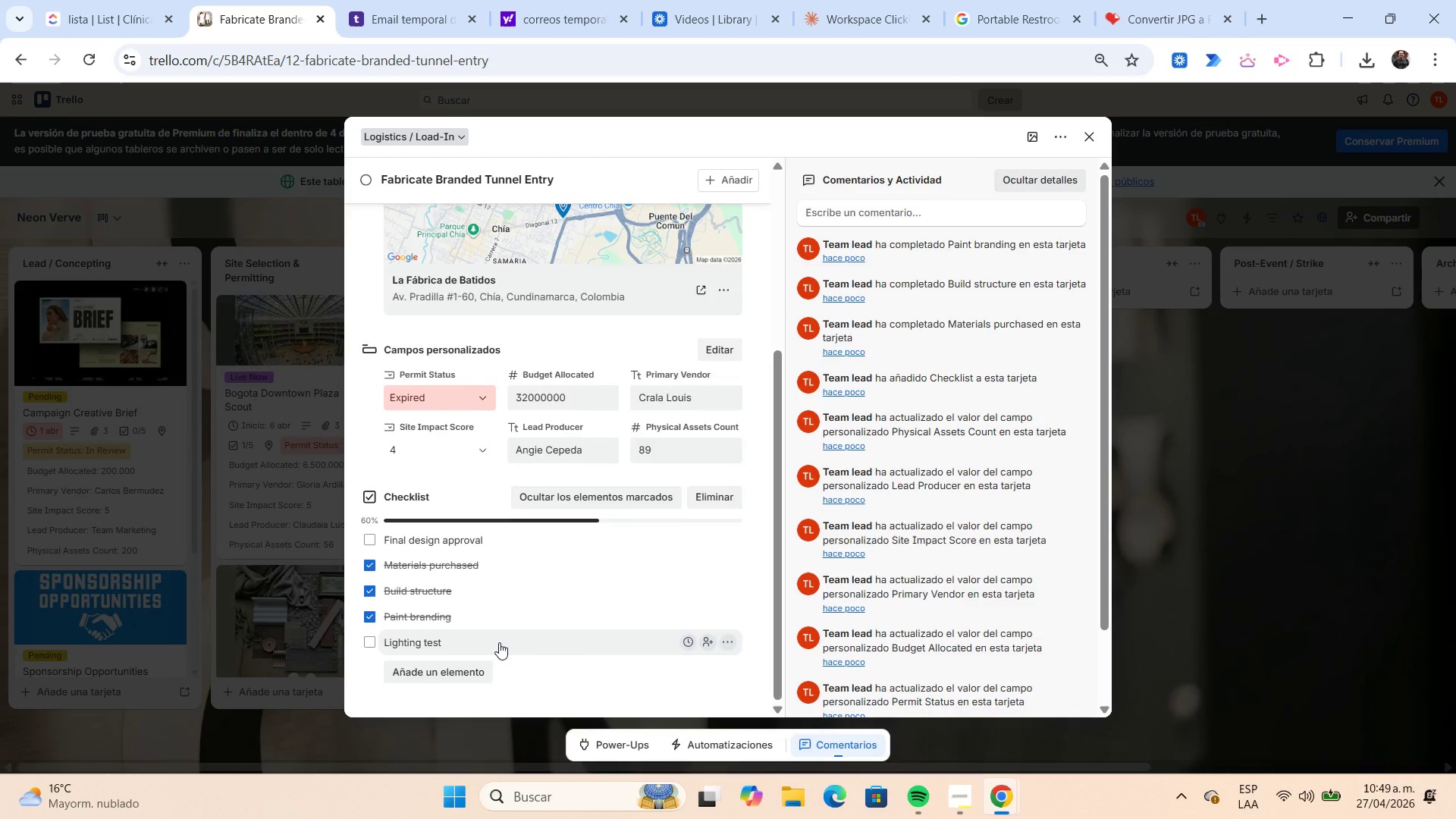 
scroll: coordinate [499, 642], scroll_direction: up, amount: 3.0
 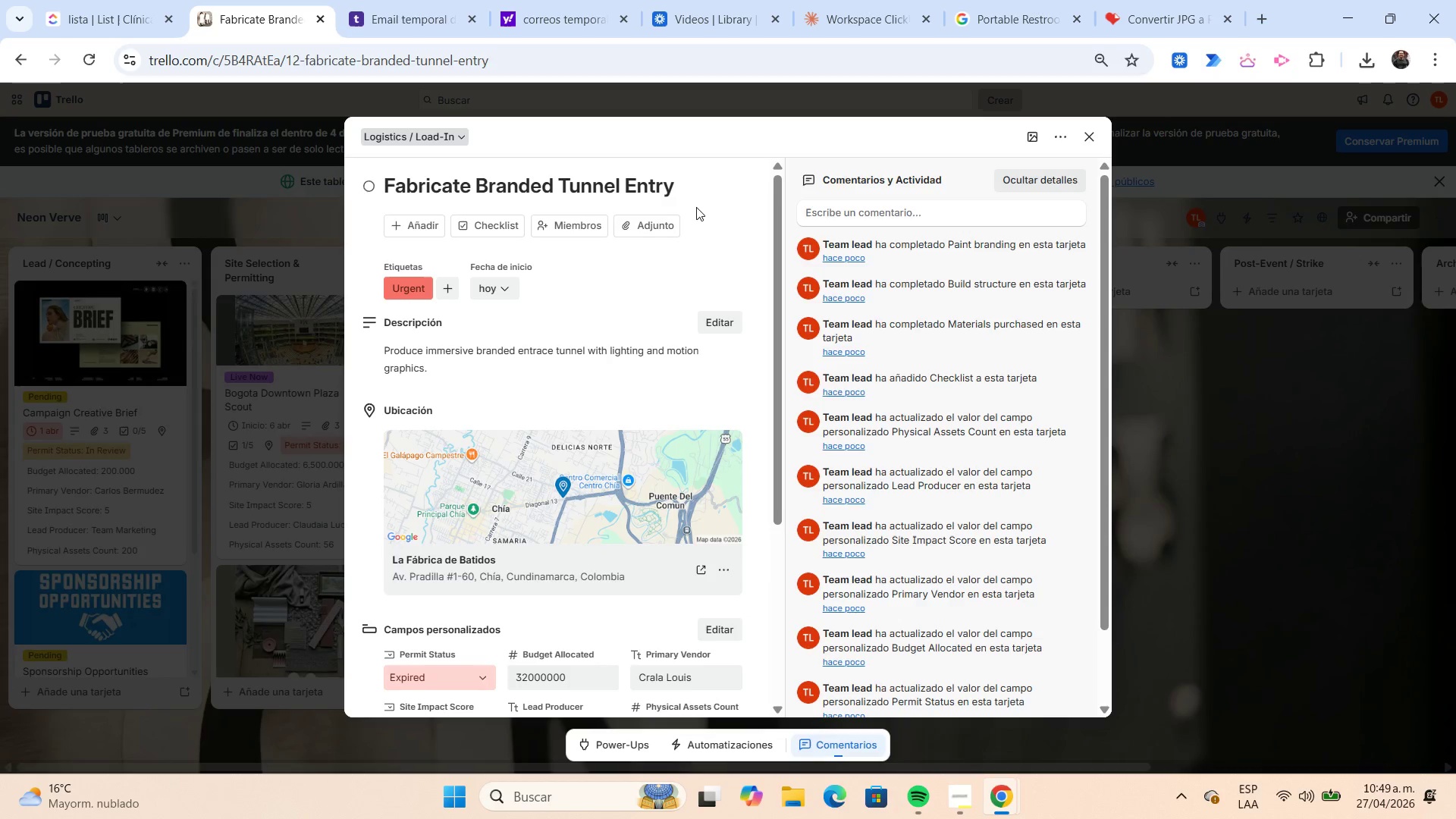 
left_click([695, 182])
 